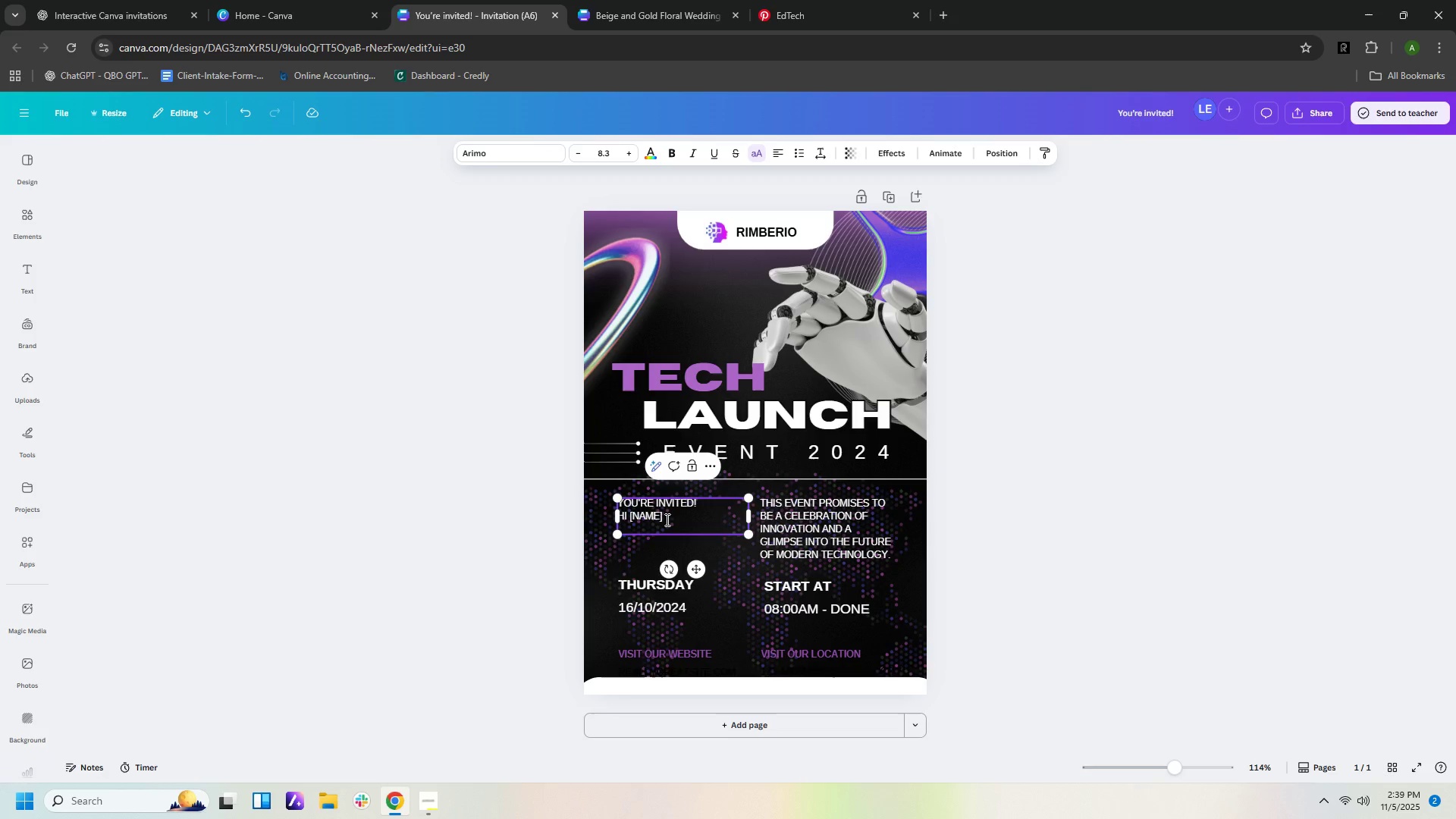 
key(ArrowLeft)
 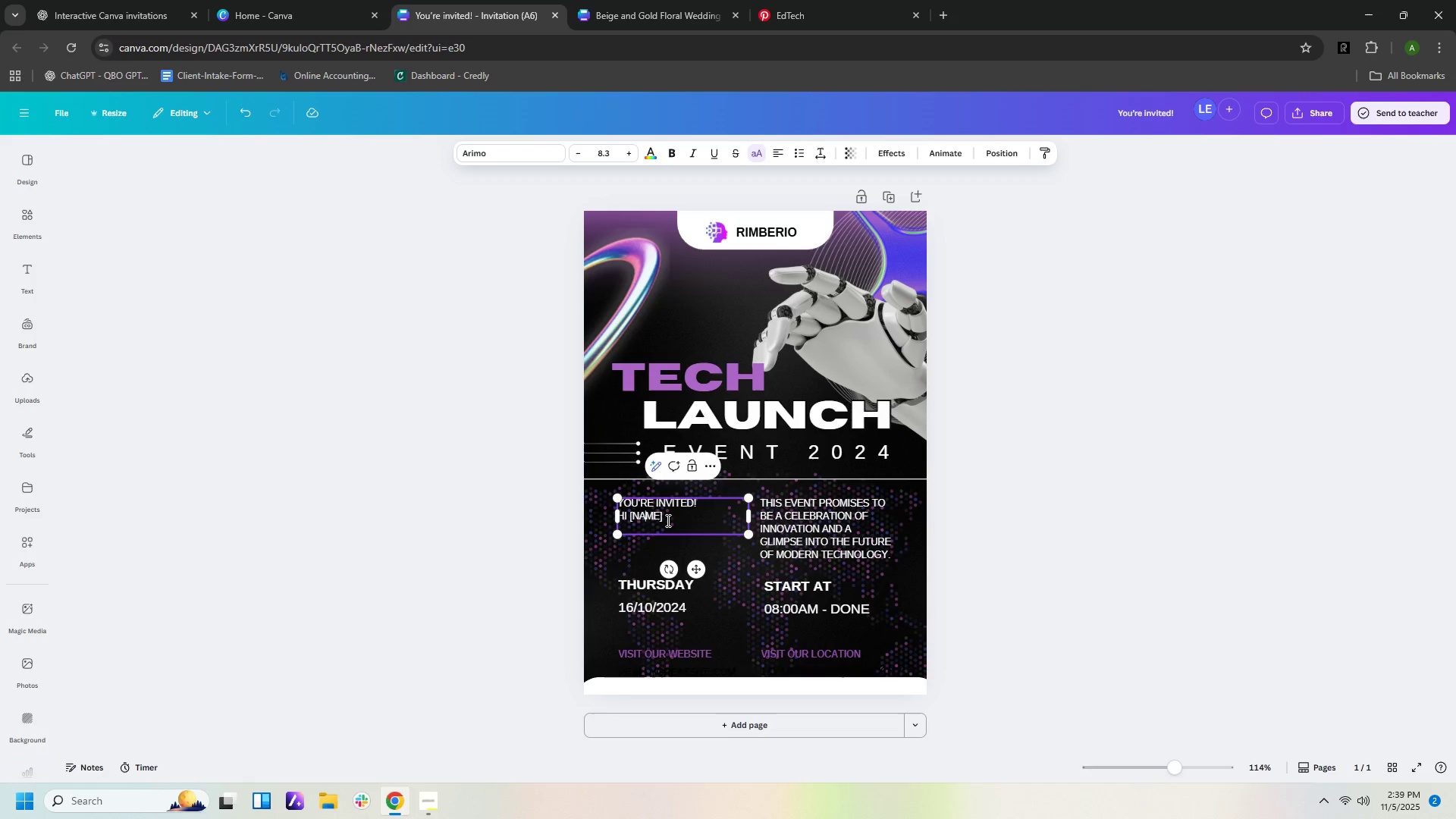 
key(ArrowLeft)
 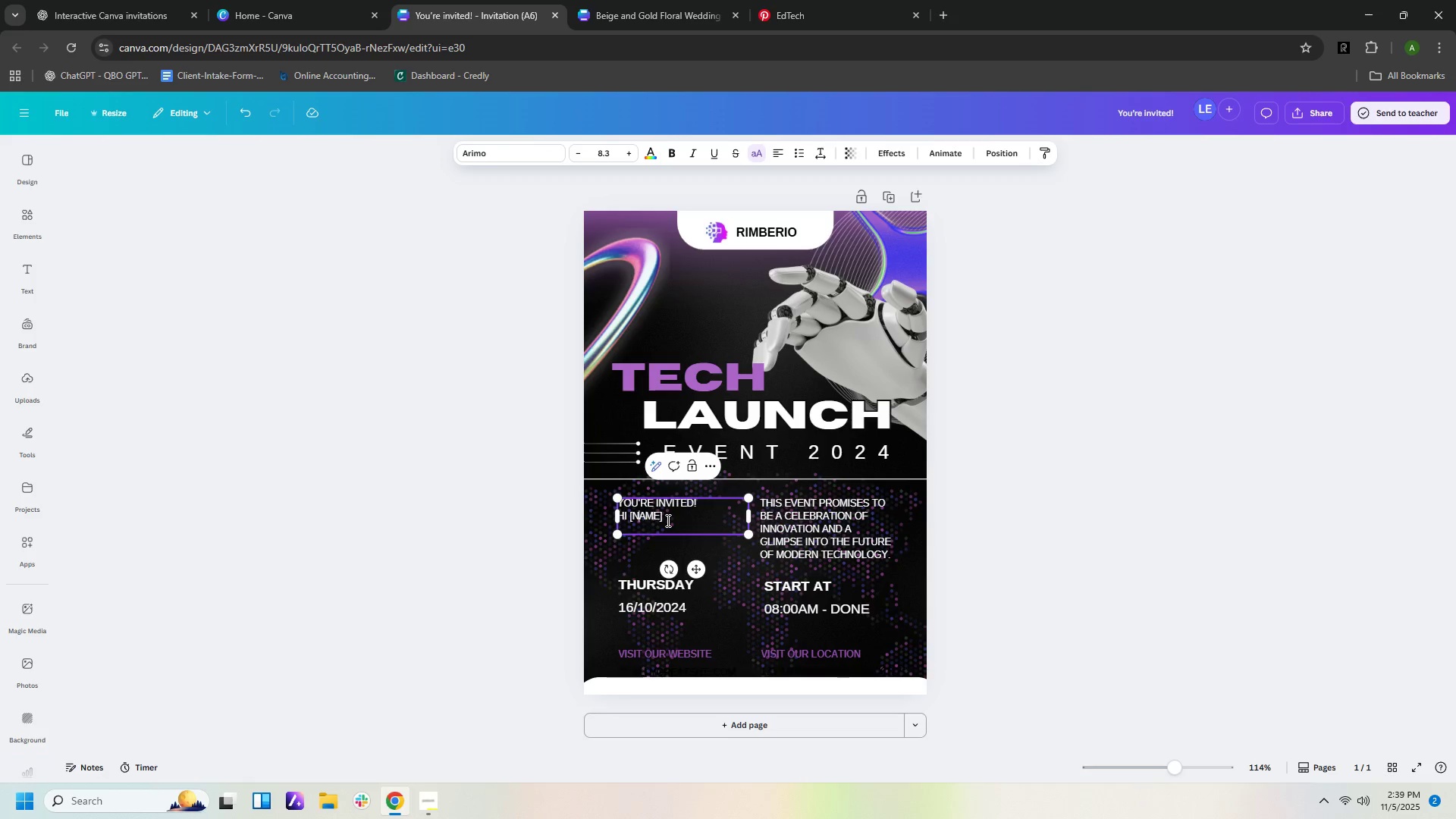 
key(ArrowLeft)
 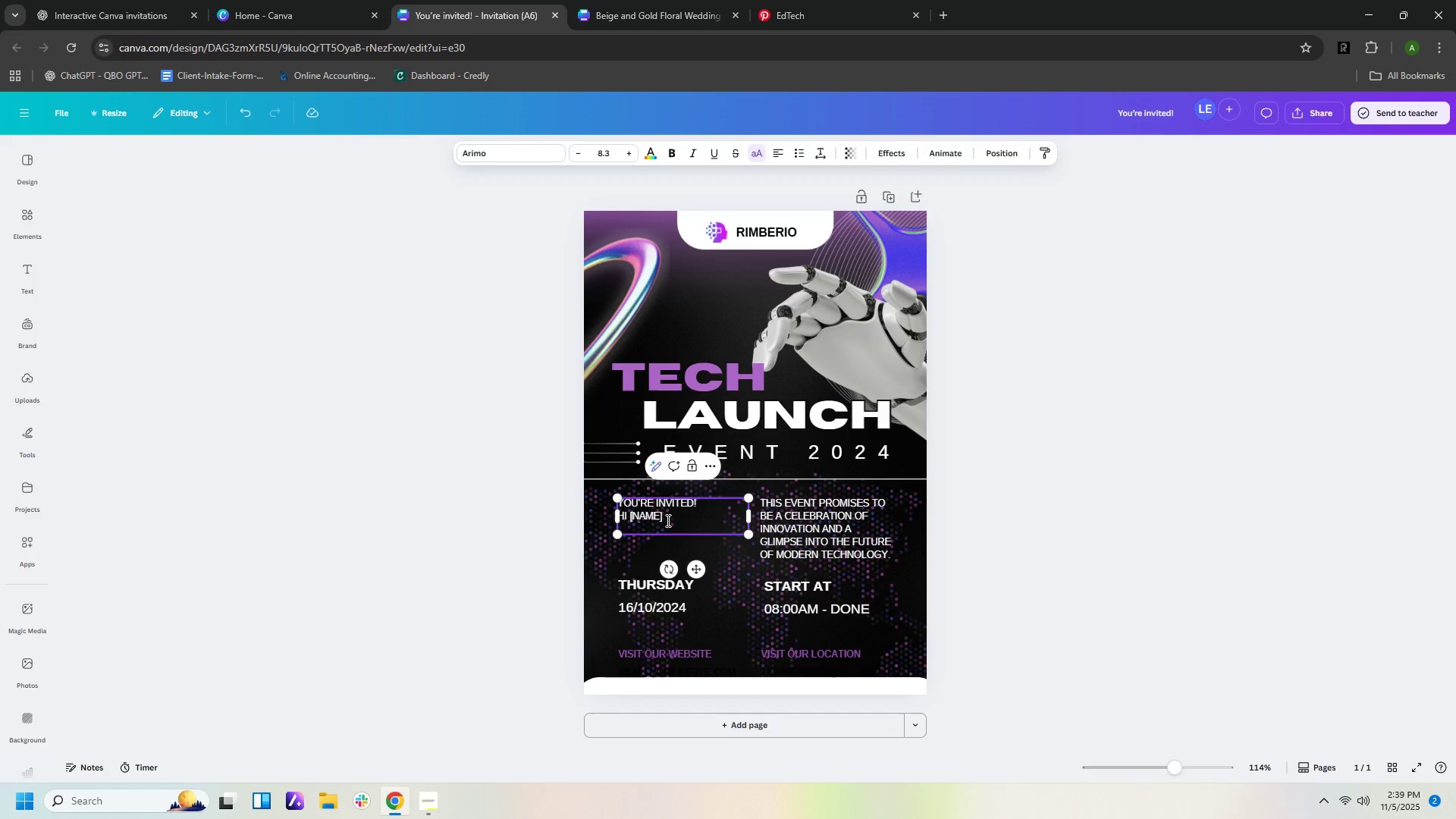 
key(ArrowLeft)
 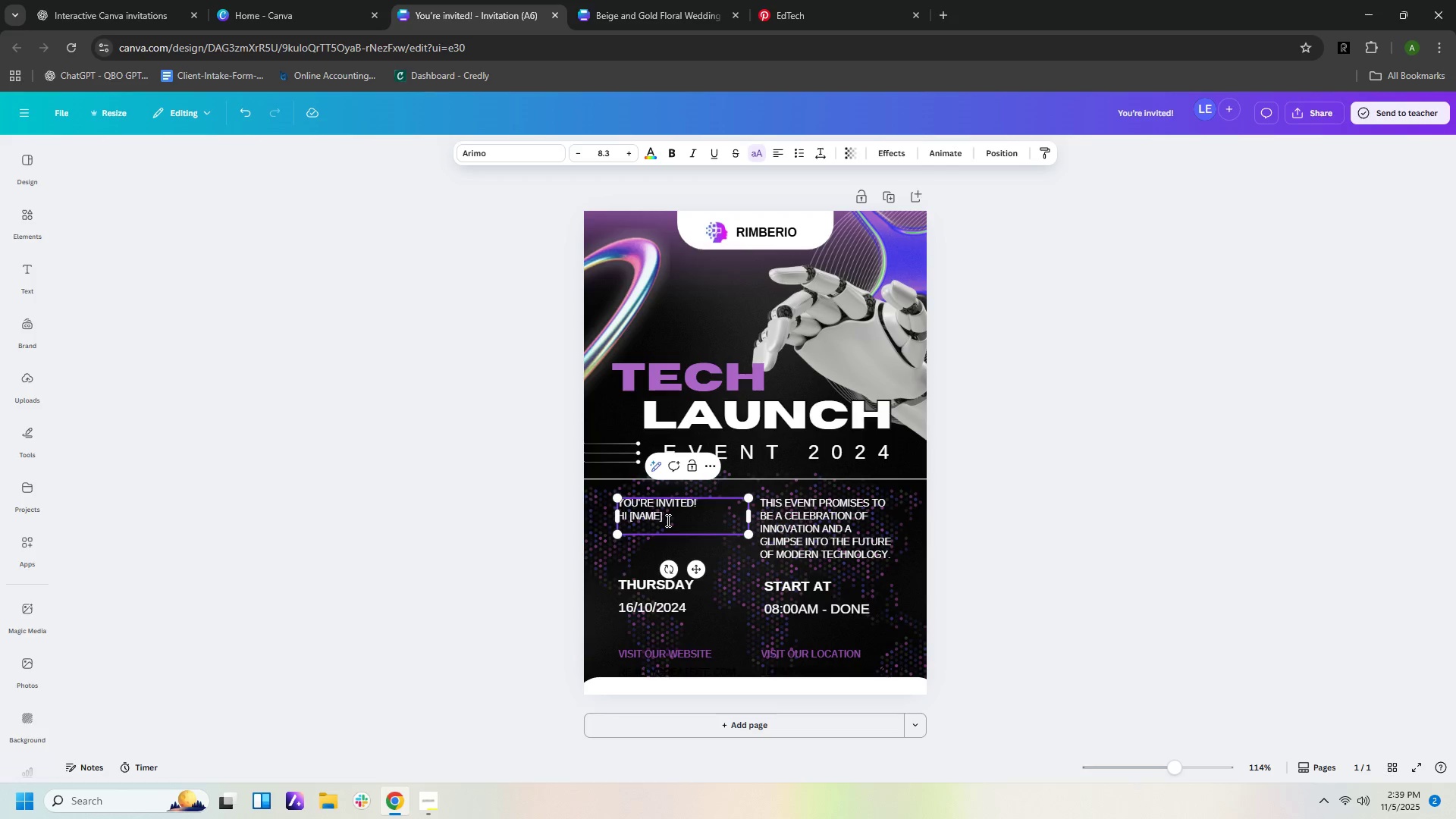 
type(First )
 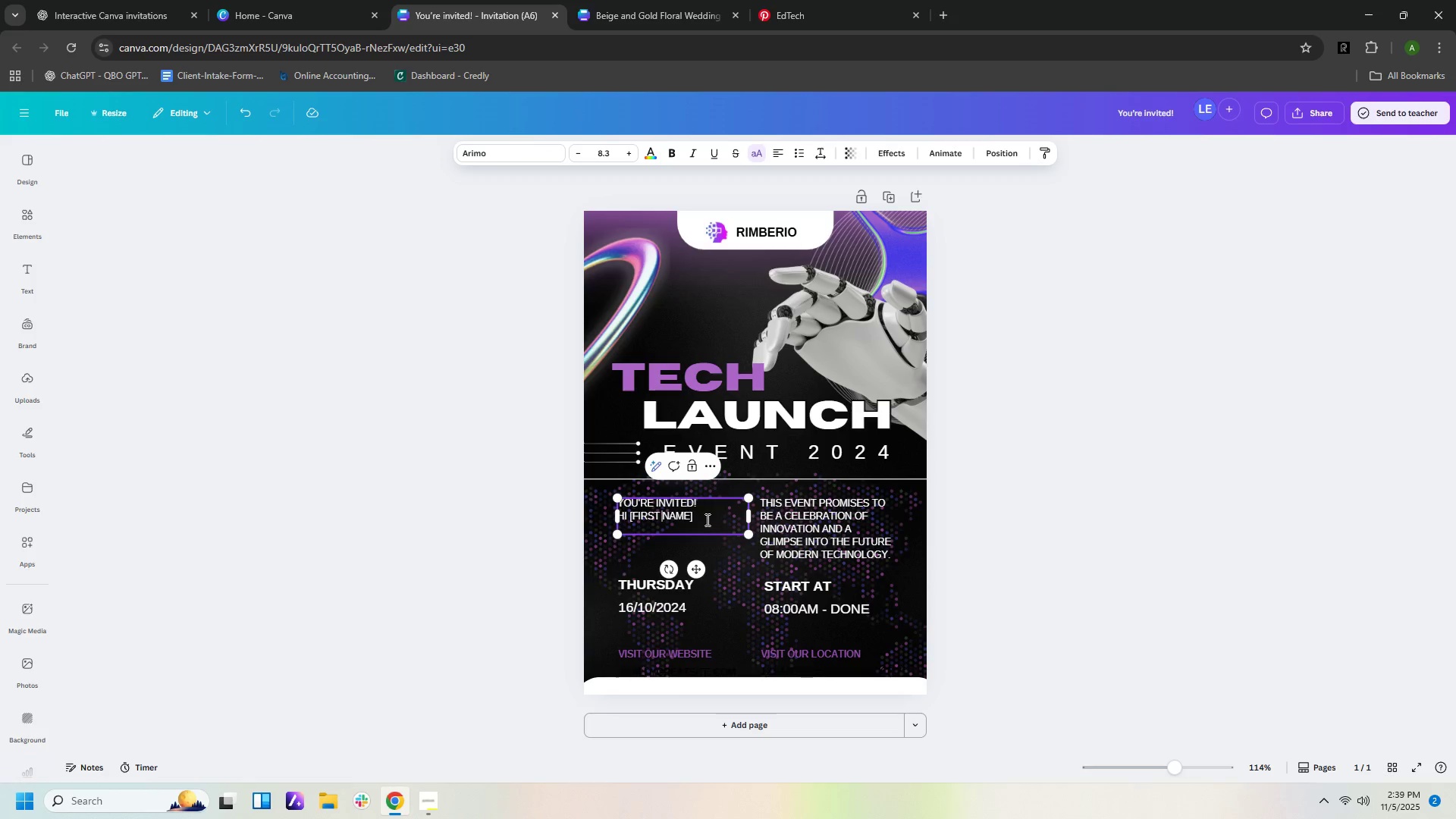 
left_click([706, 518])
 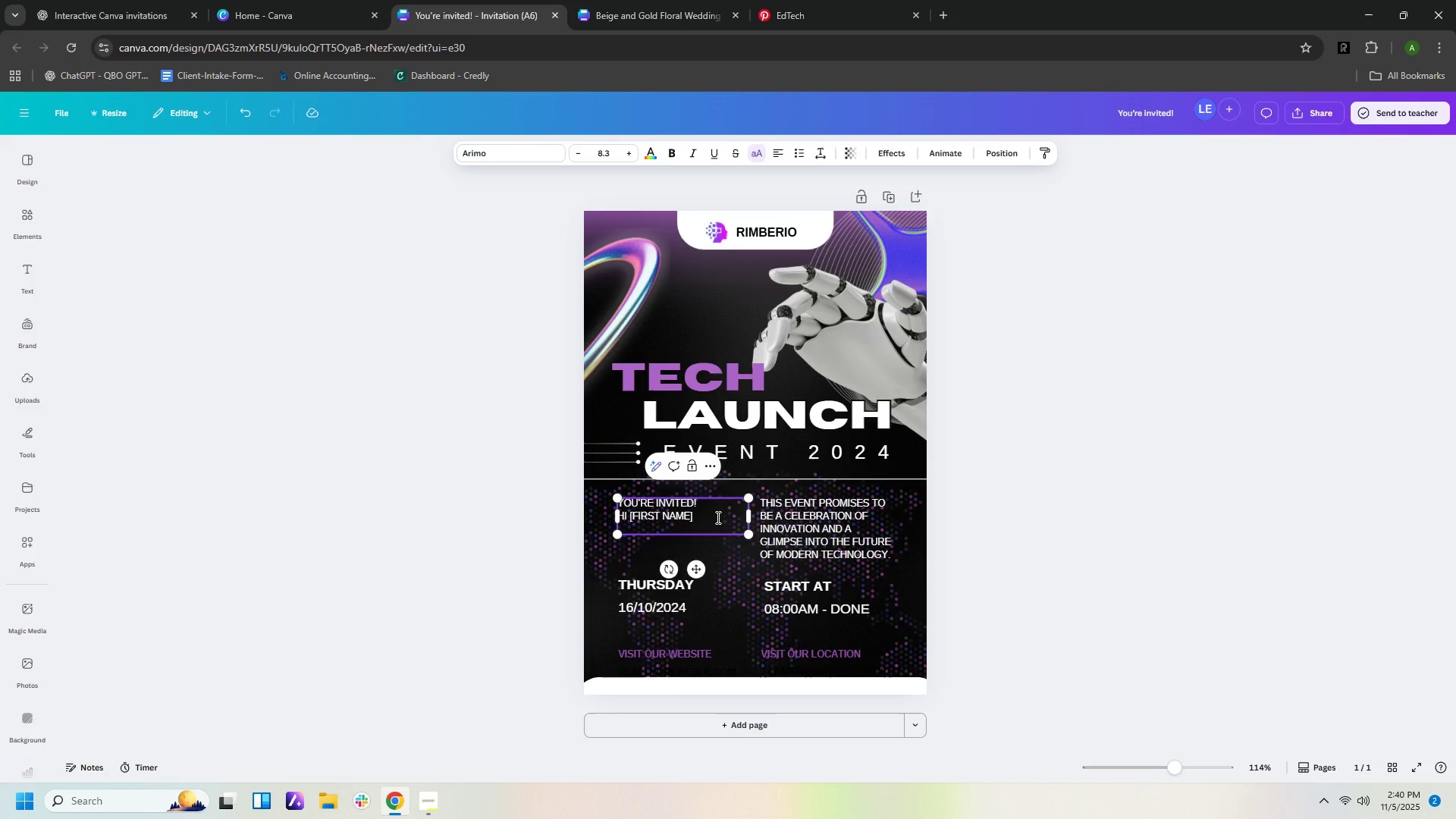 
key(Enter)
 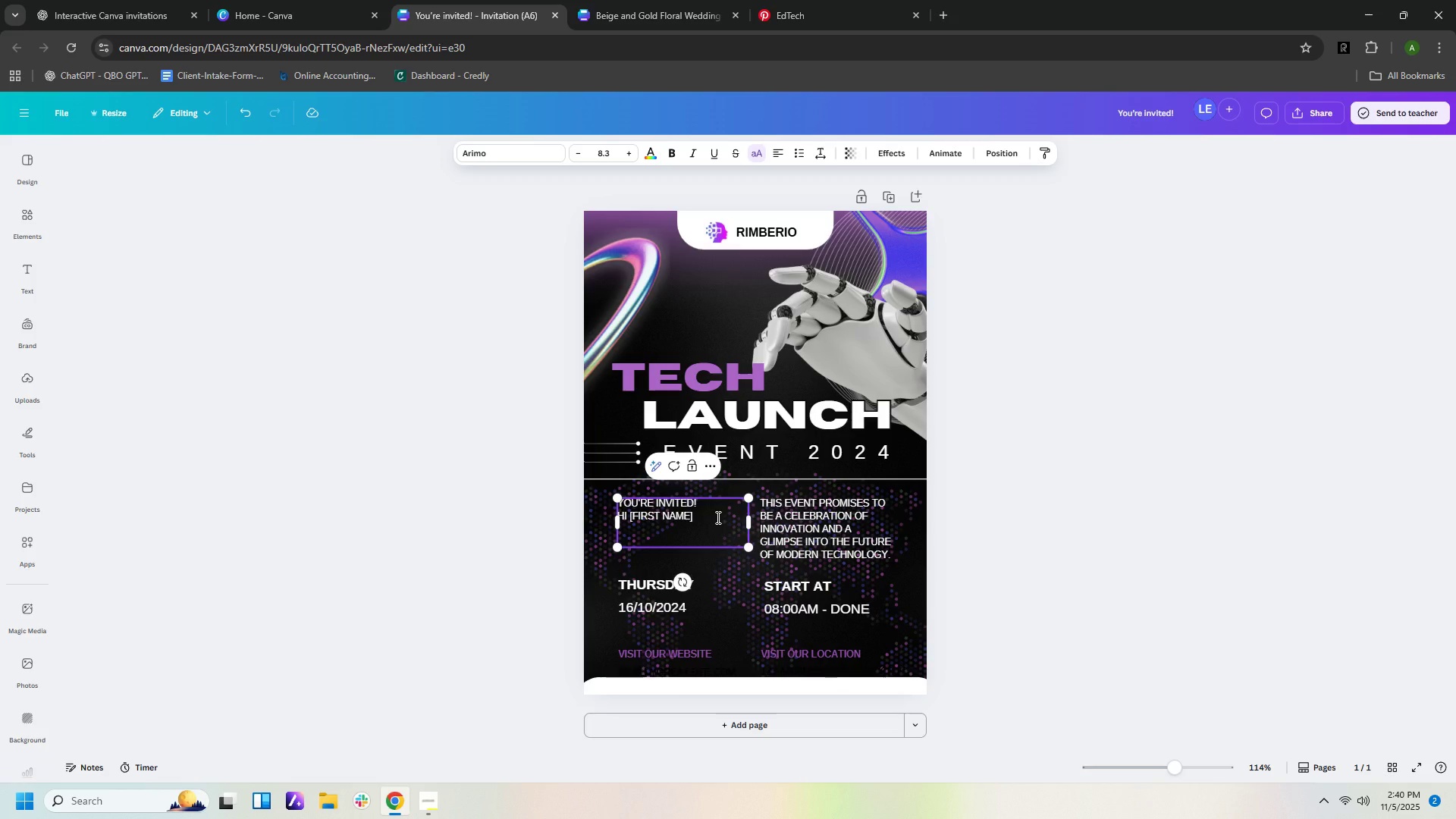 
type(JOi )
key(Backspace)
type(n us a)
key(Backspace)
type(f)
key(Backspace)
type(for a day of innovation!)
 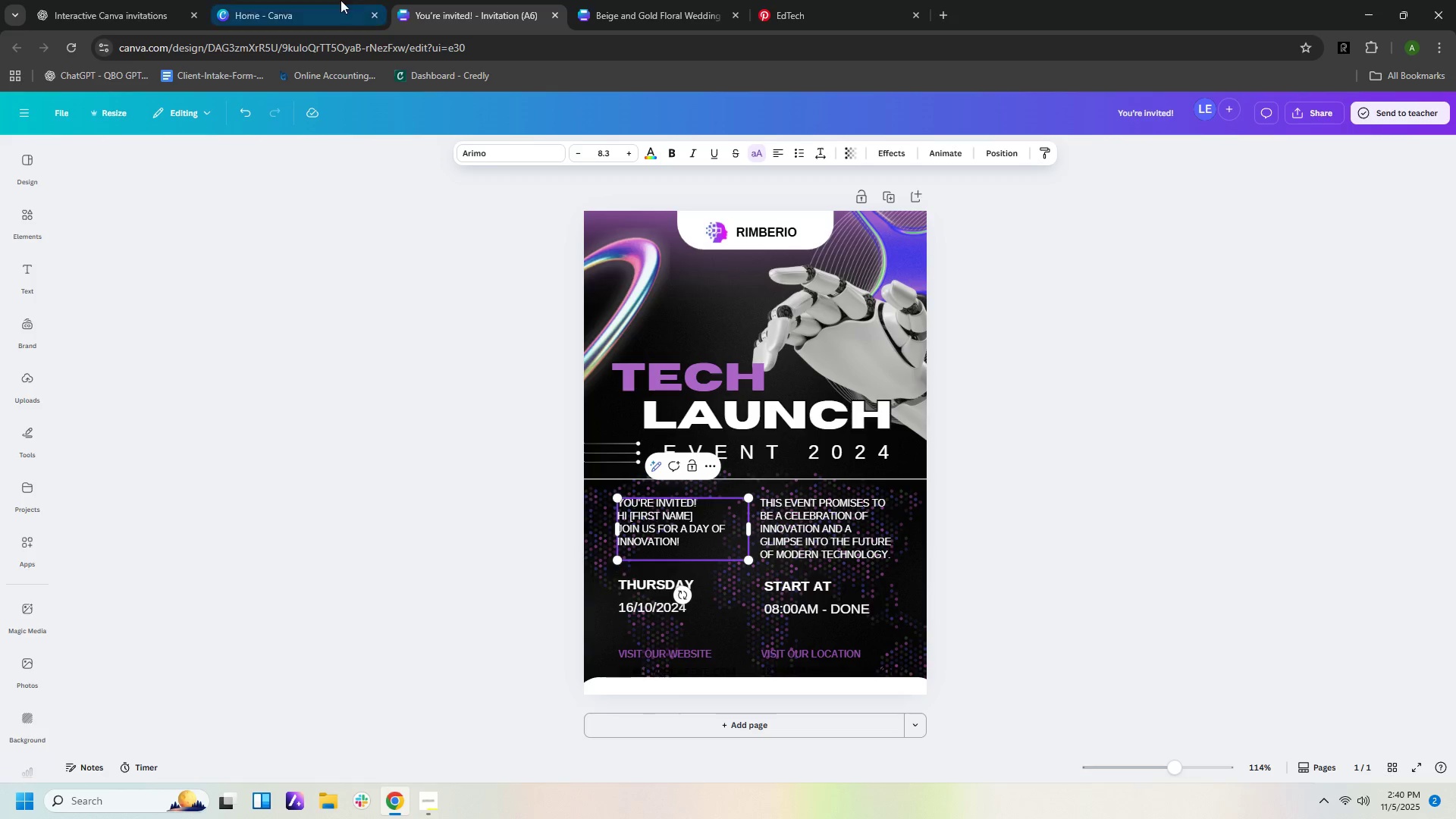 
left_click([154, 20])
 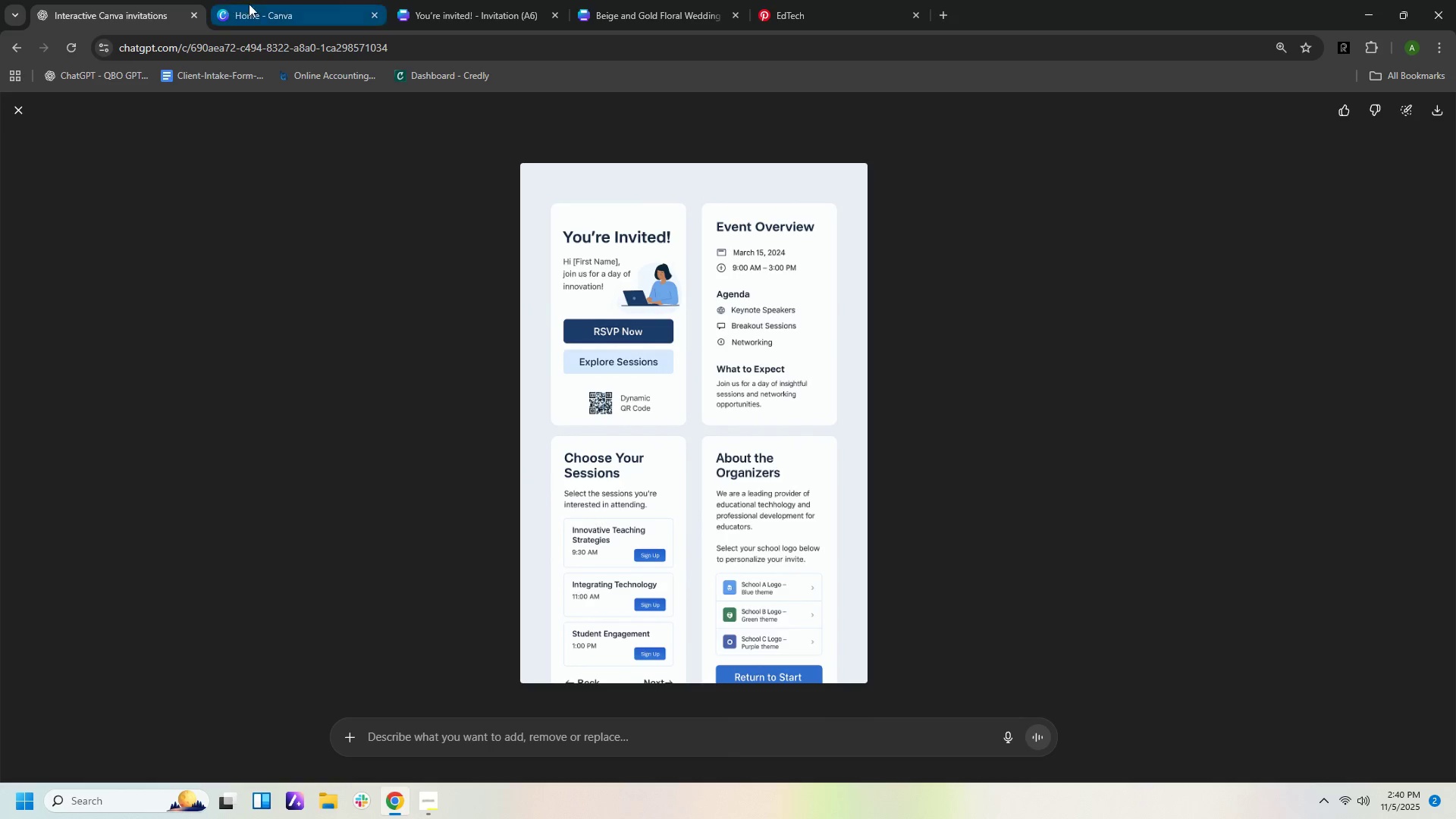 
left_click([257, 12])
 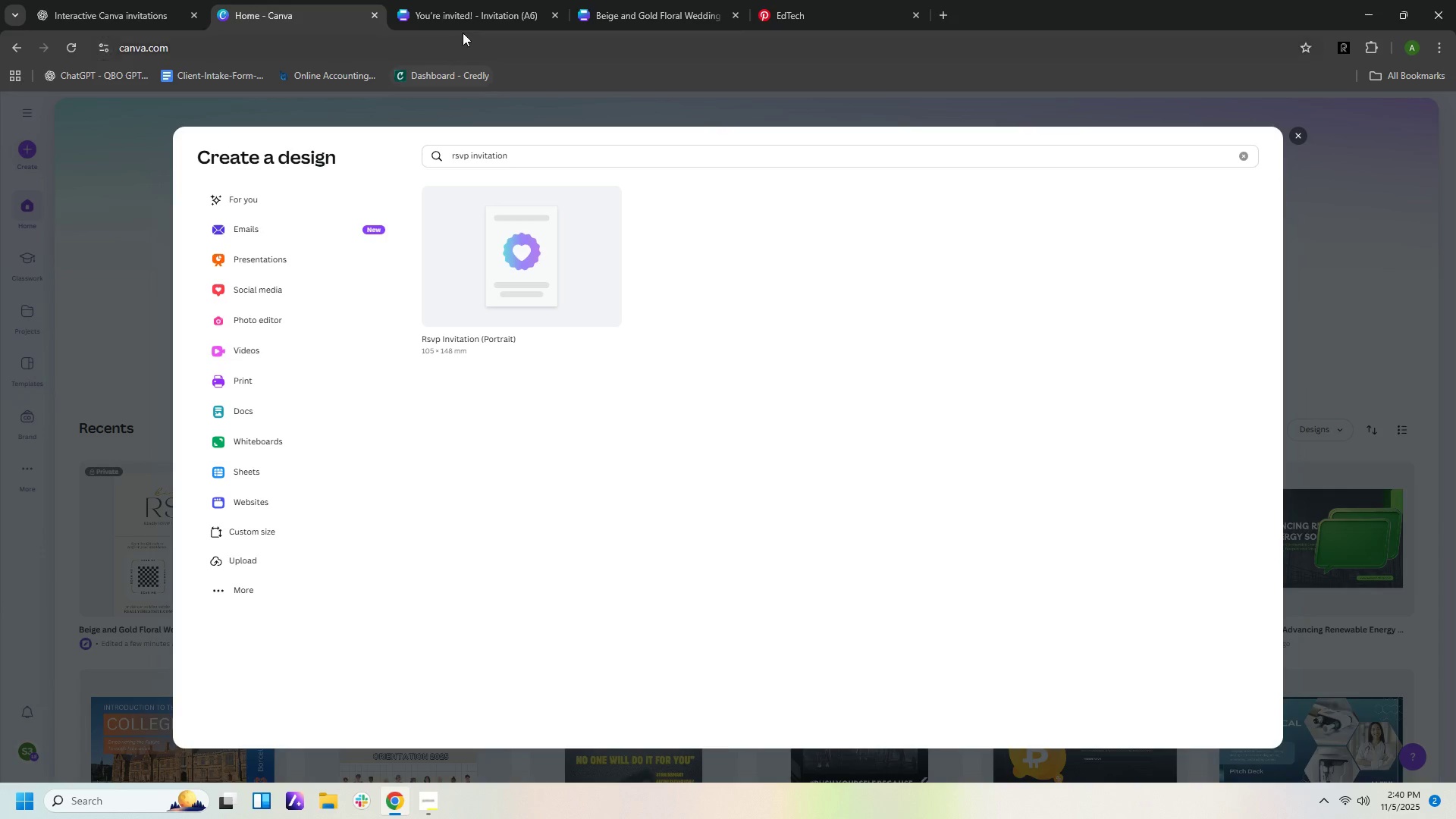 
left_click([470, 14])
 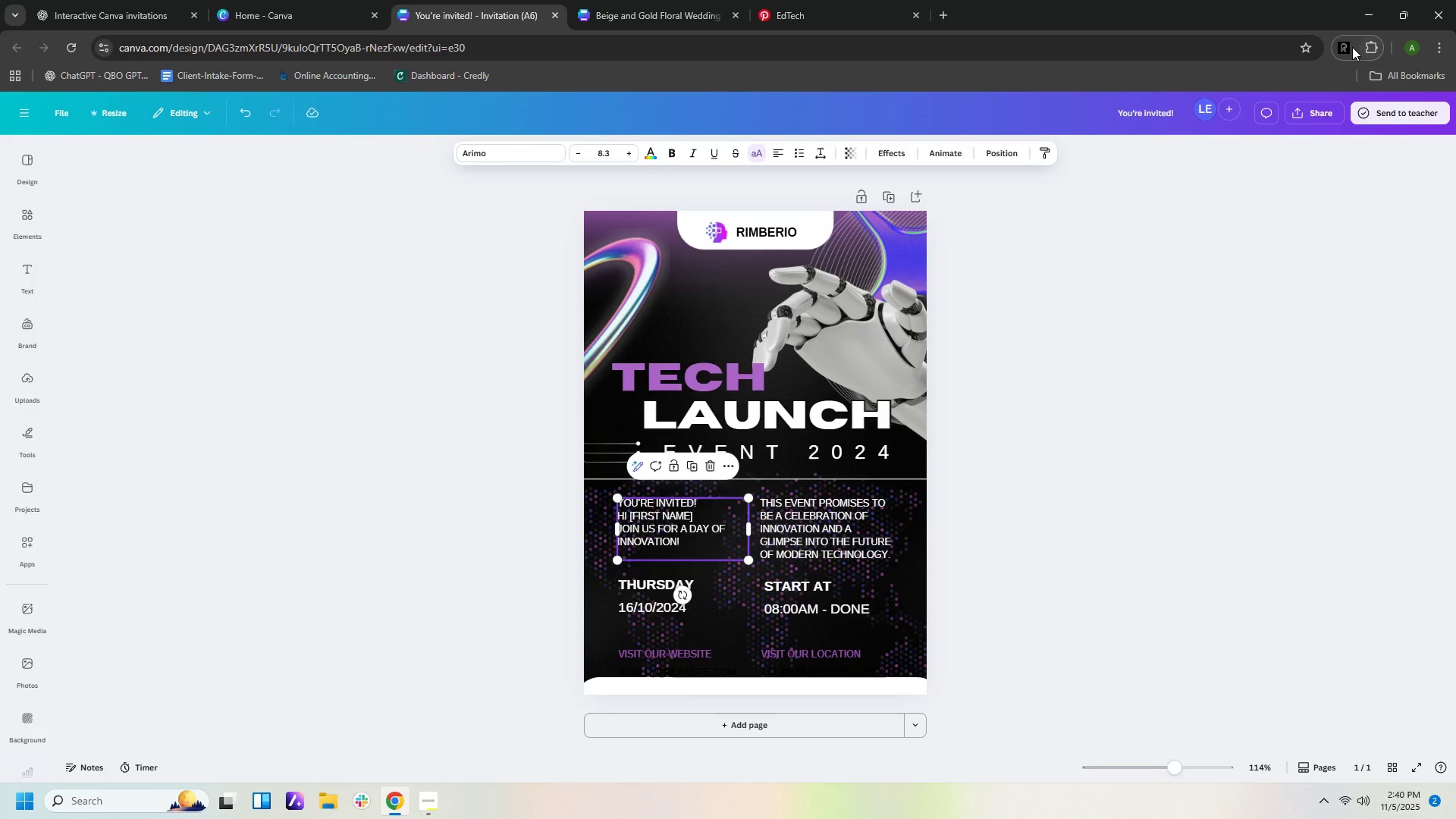 
left_click([1349, 46])
 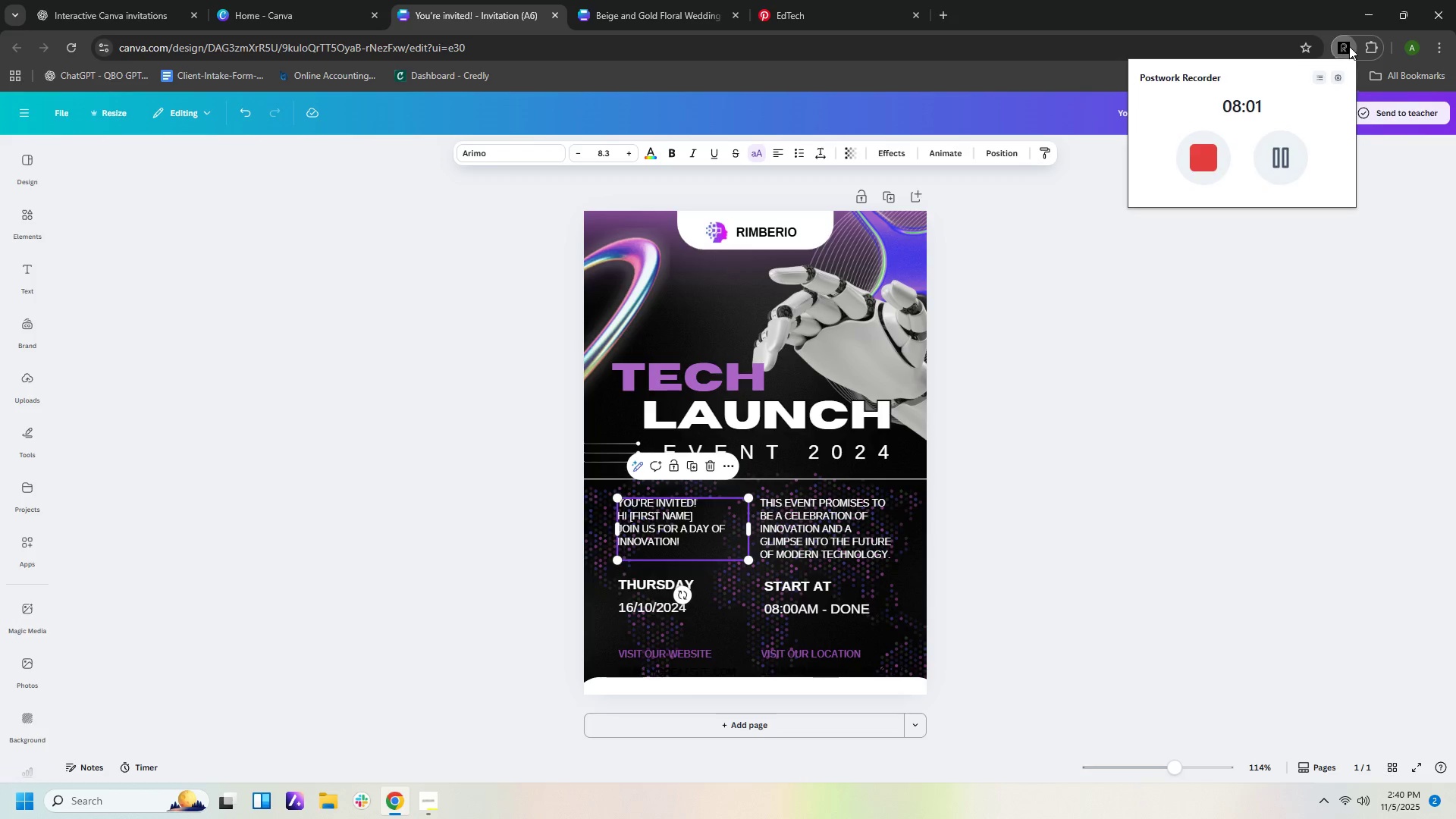 
left_click([1349, 46])
 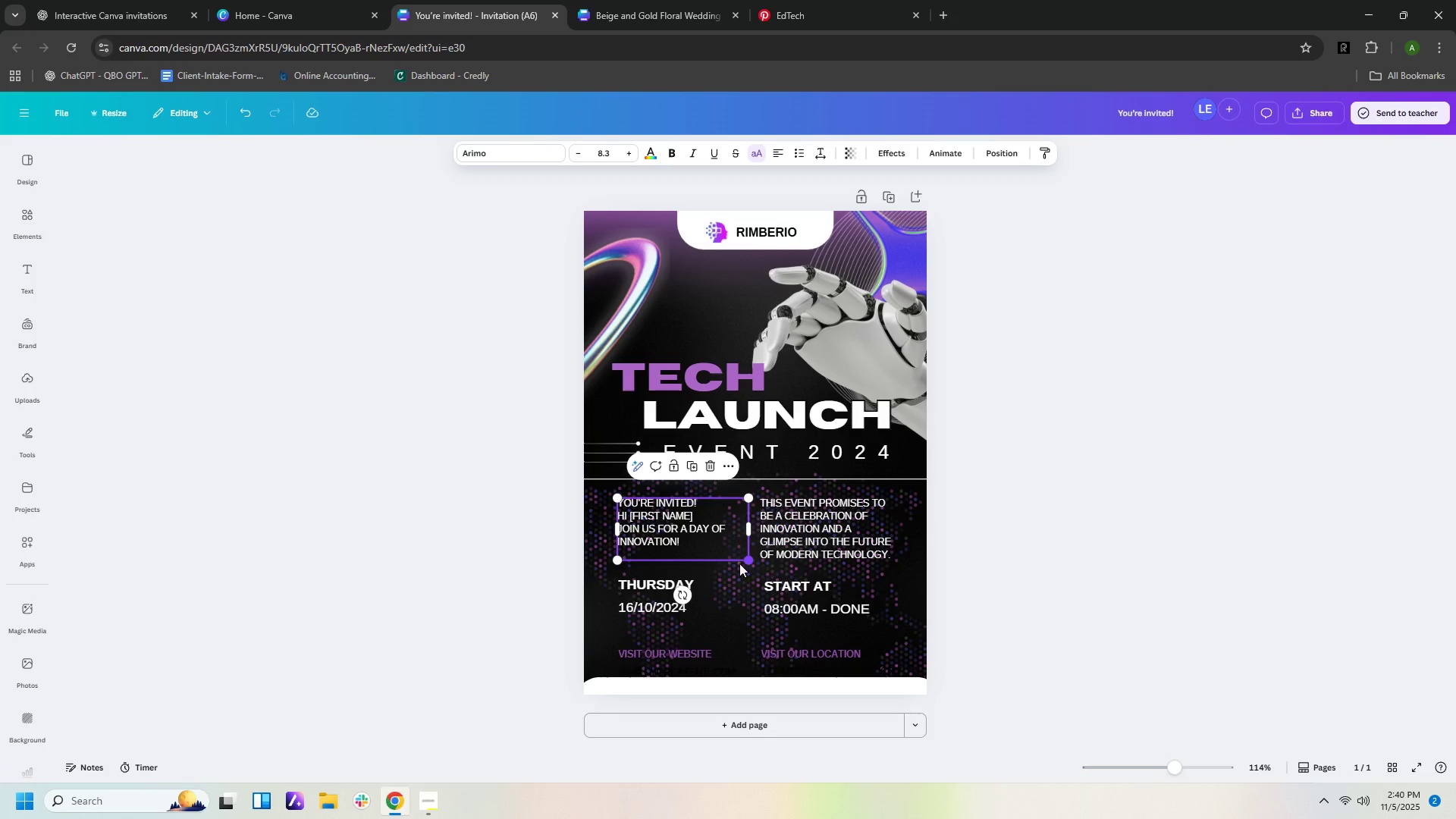 
wait(5.25)
 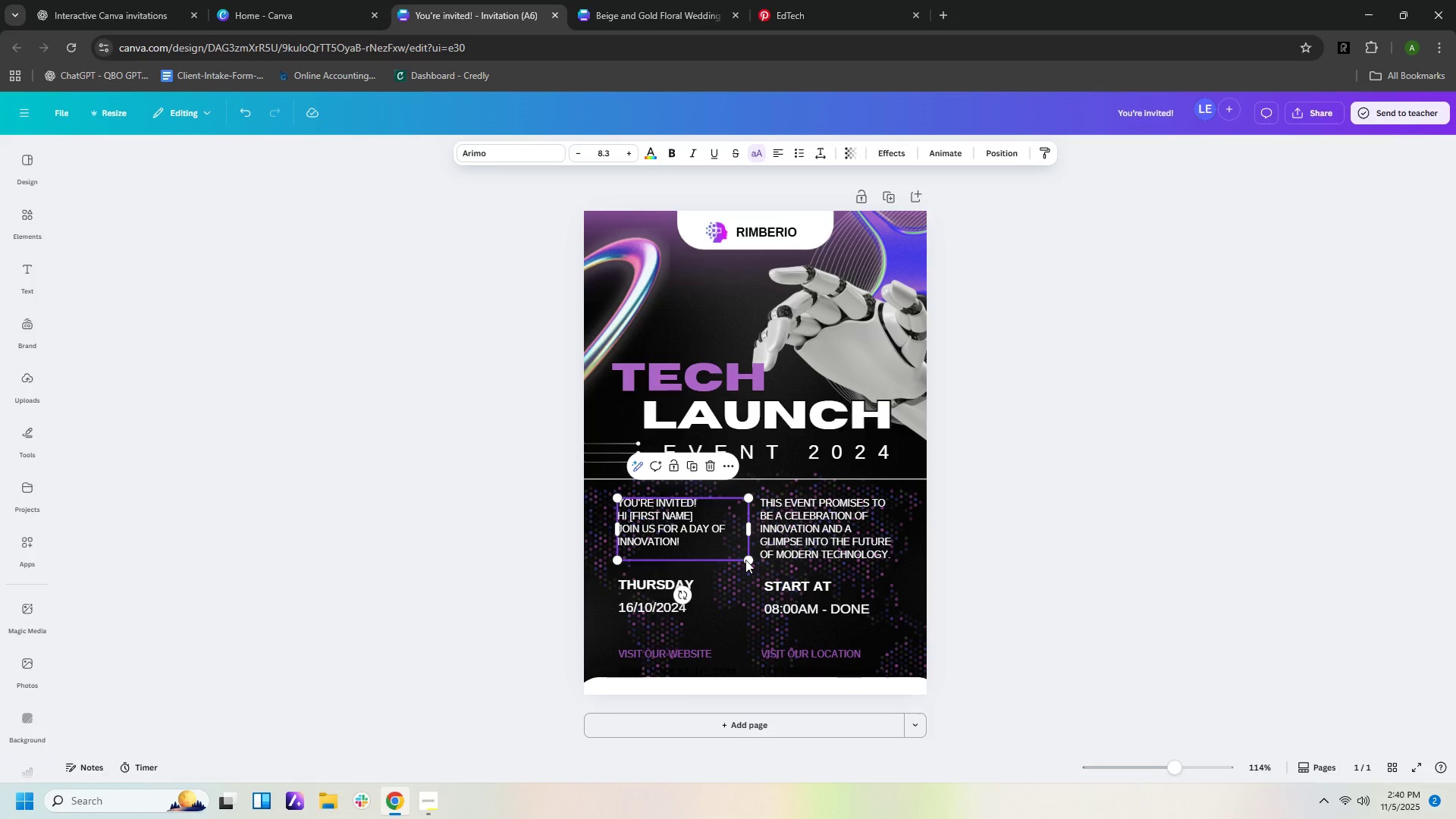 
left_click([96, 8])
 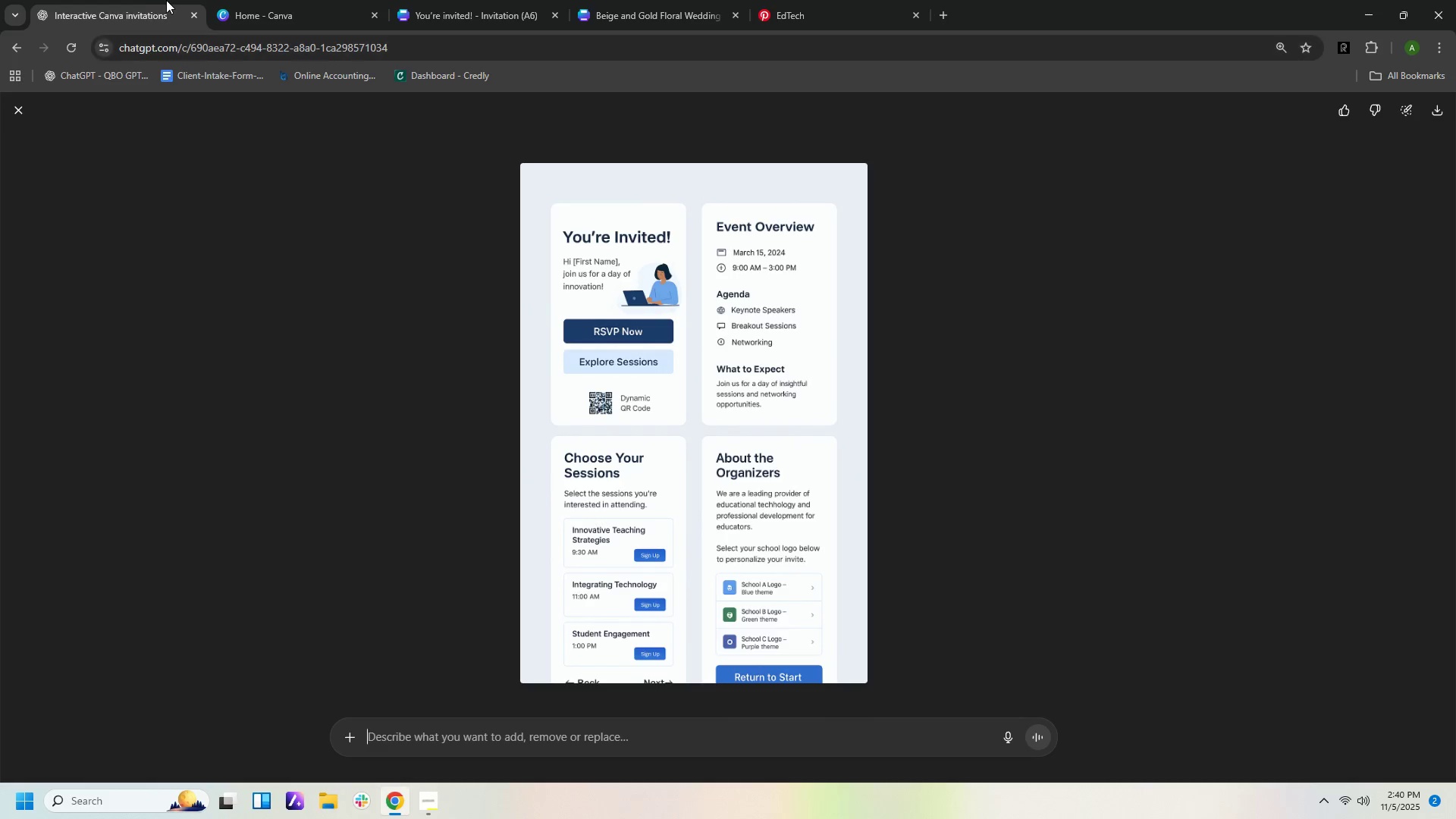 
left_click([283, 18])
 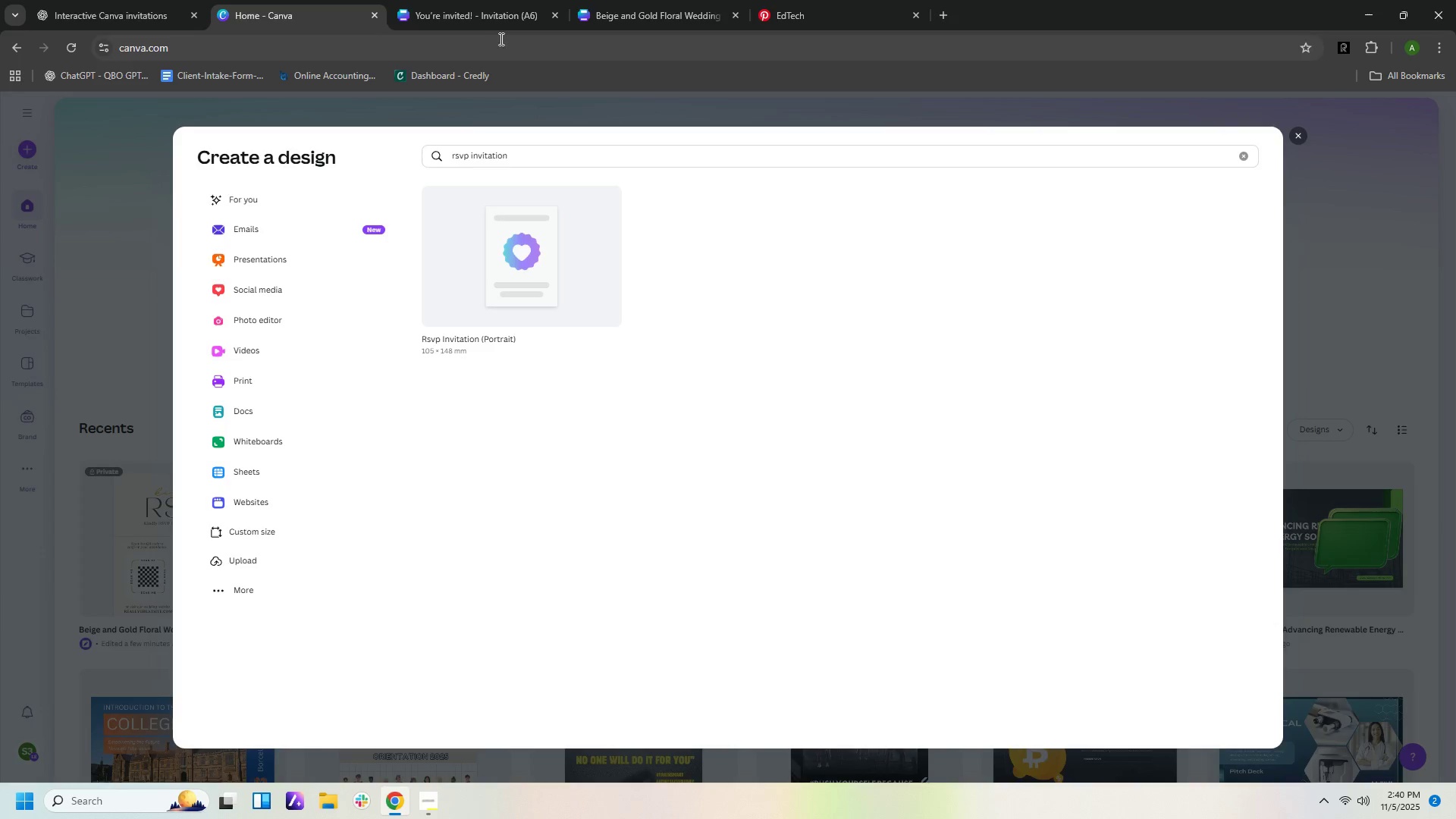 
left_click([501, 30])
 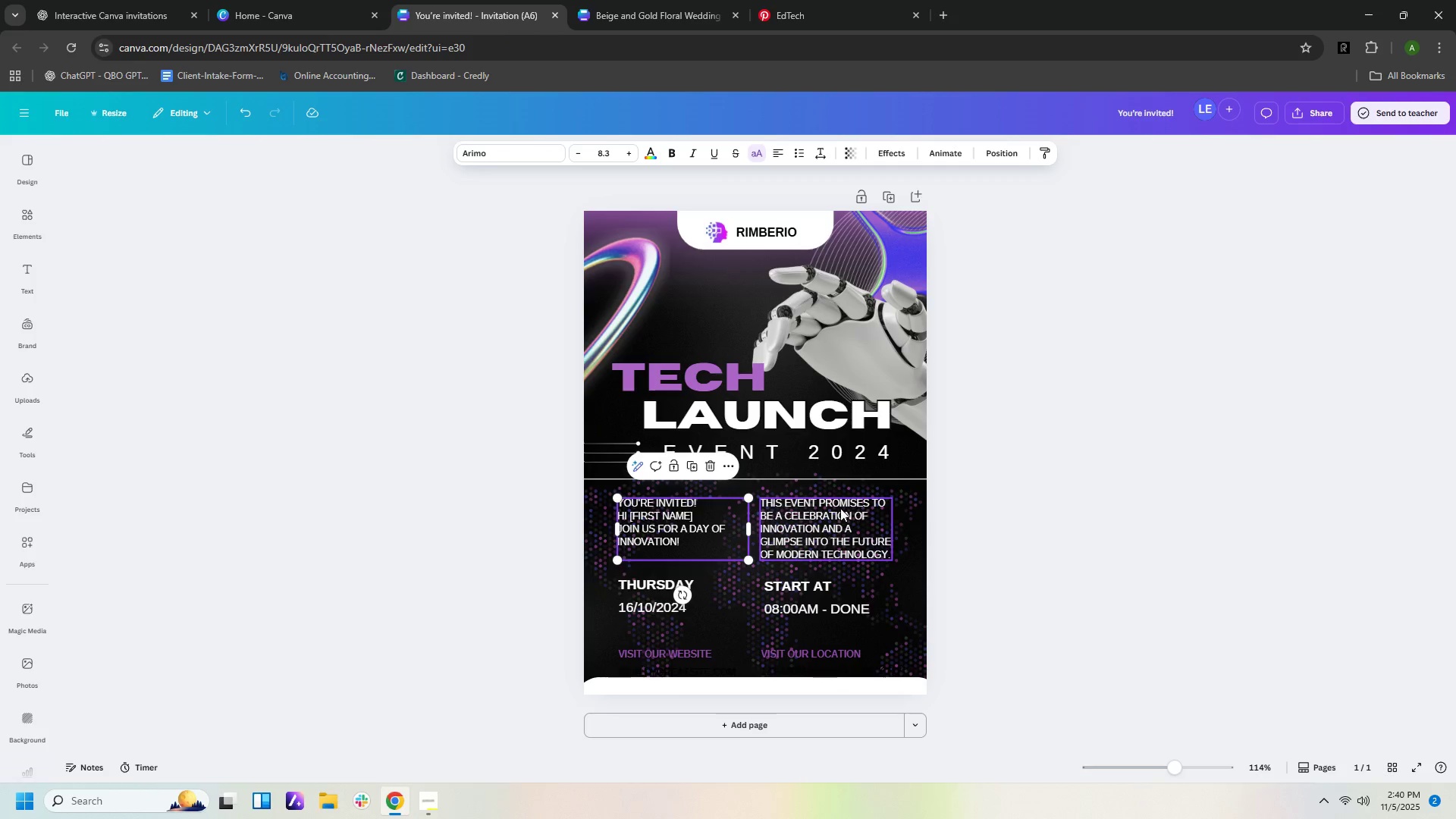 
double_click([839, 509])
 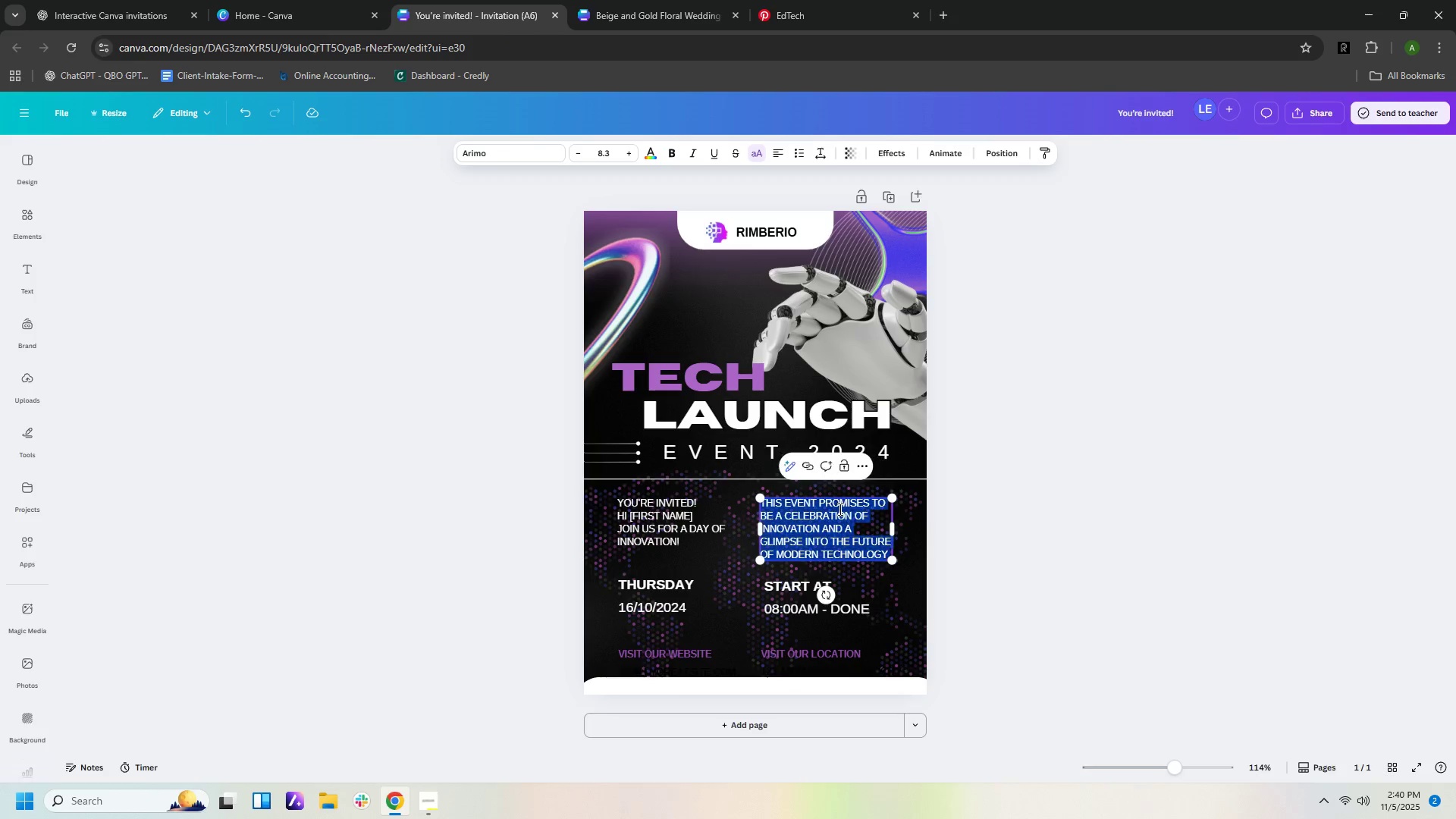 
triple_click([839, 509])
 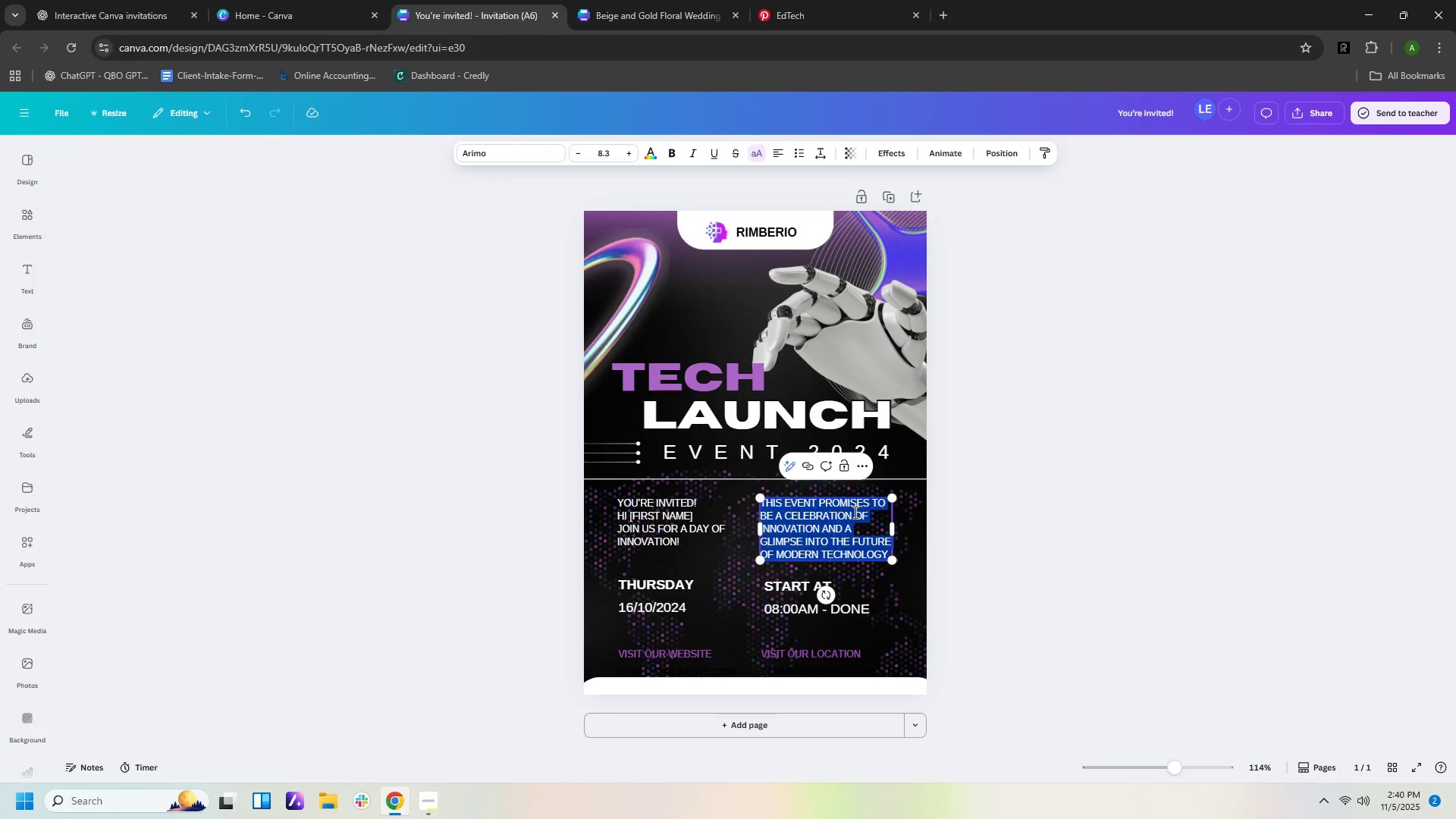 
type(Event overview!)
 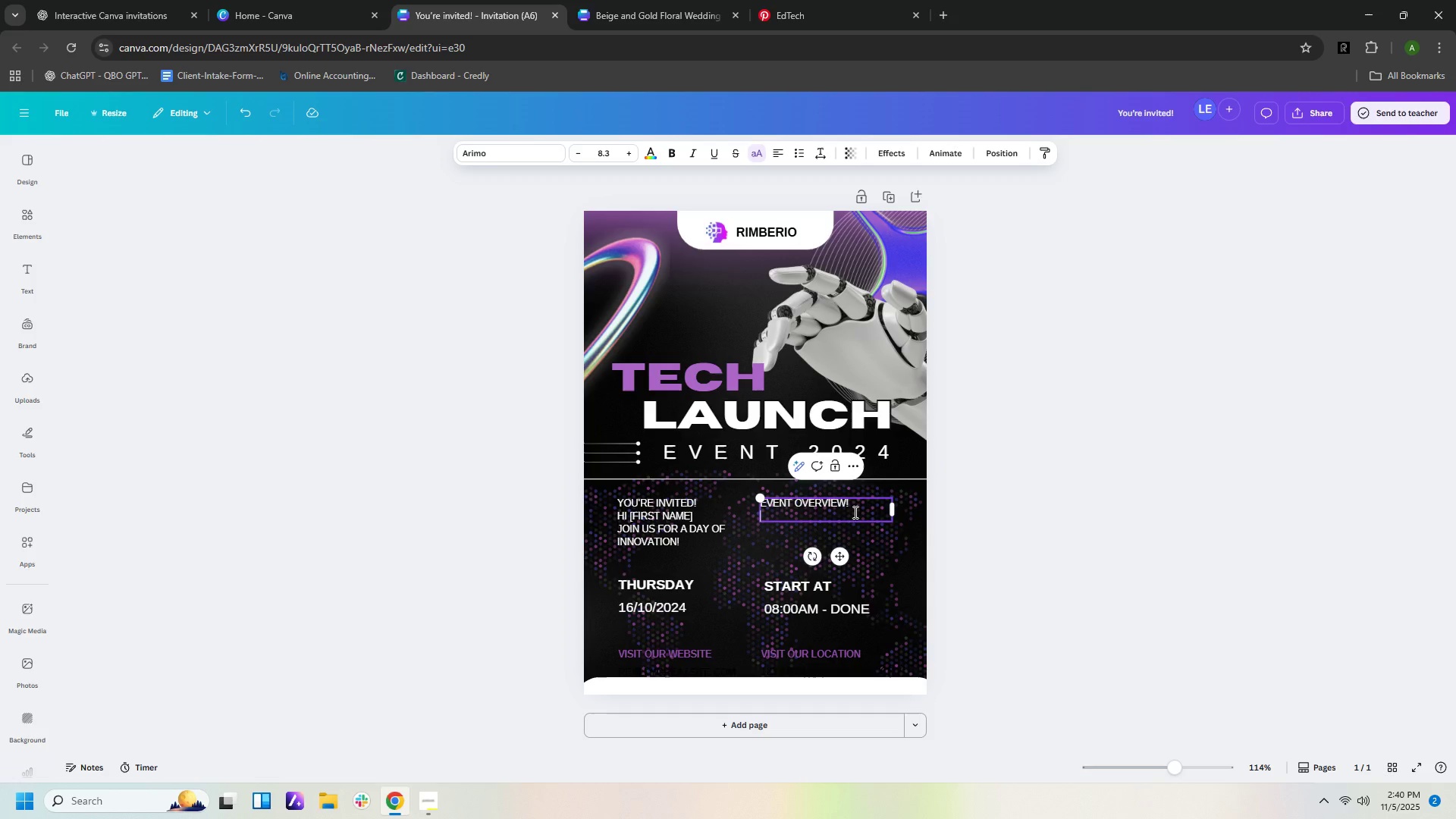 
 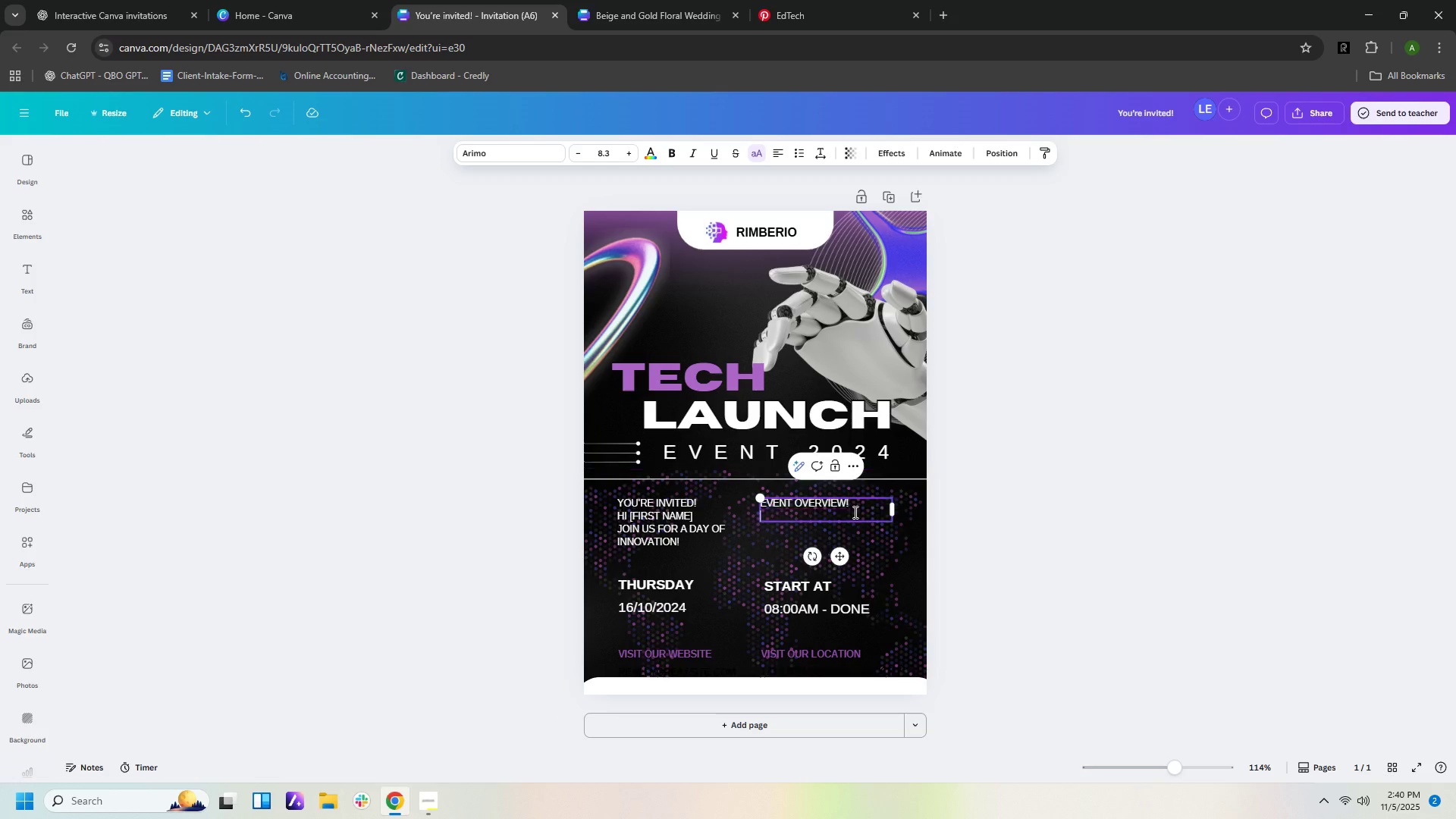 
key(Enter)
 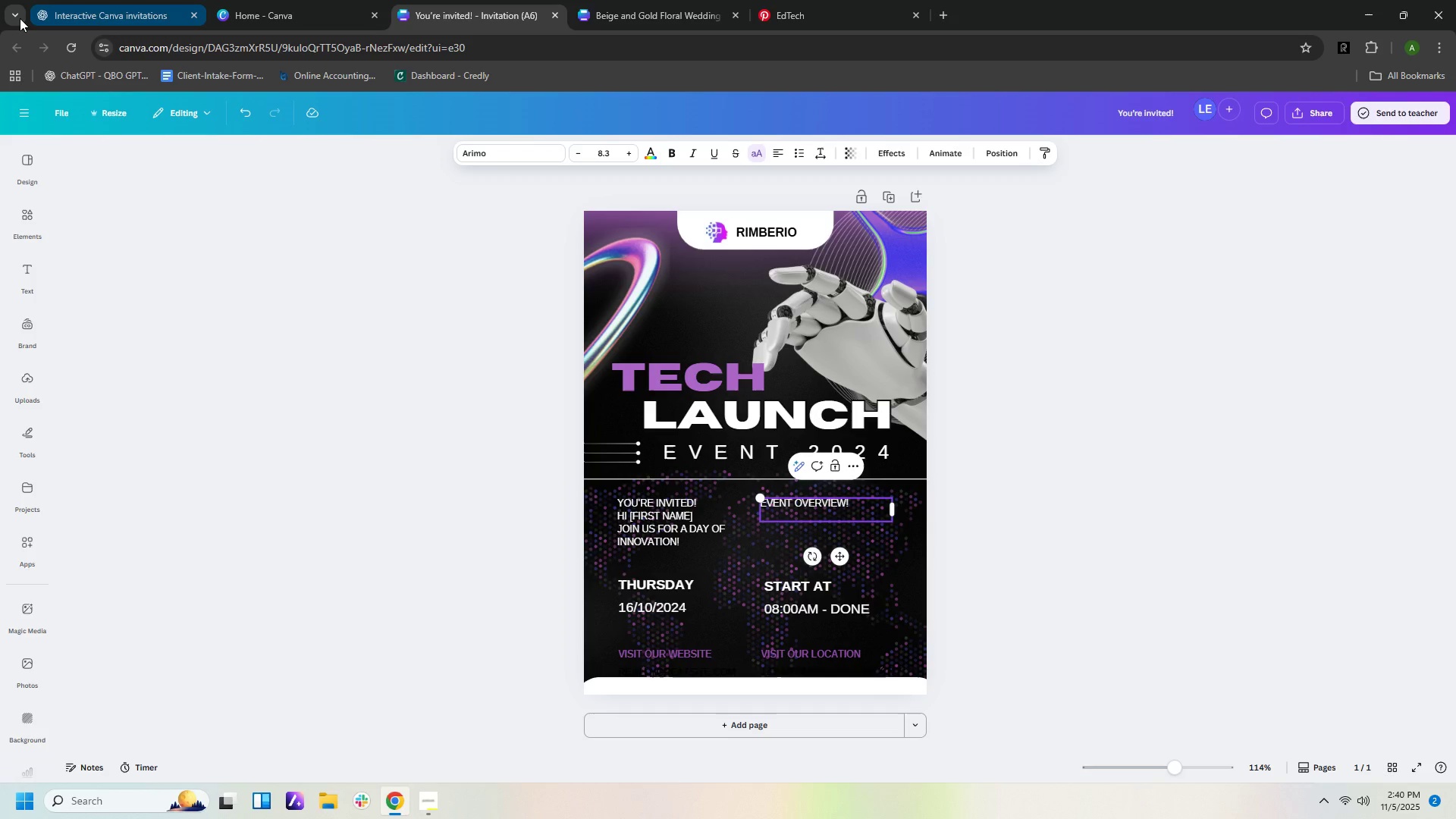 
mouse_move([67, 4])
 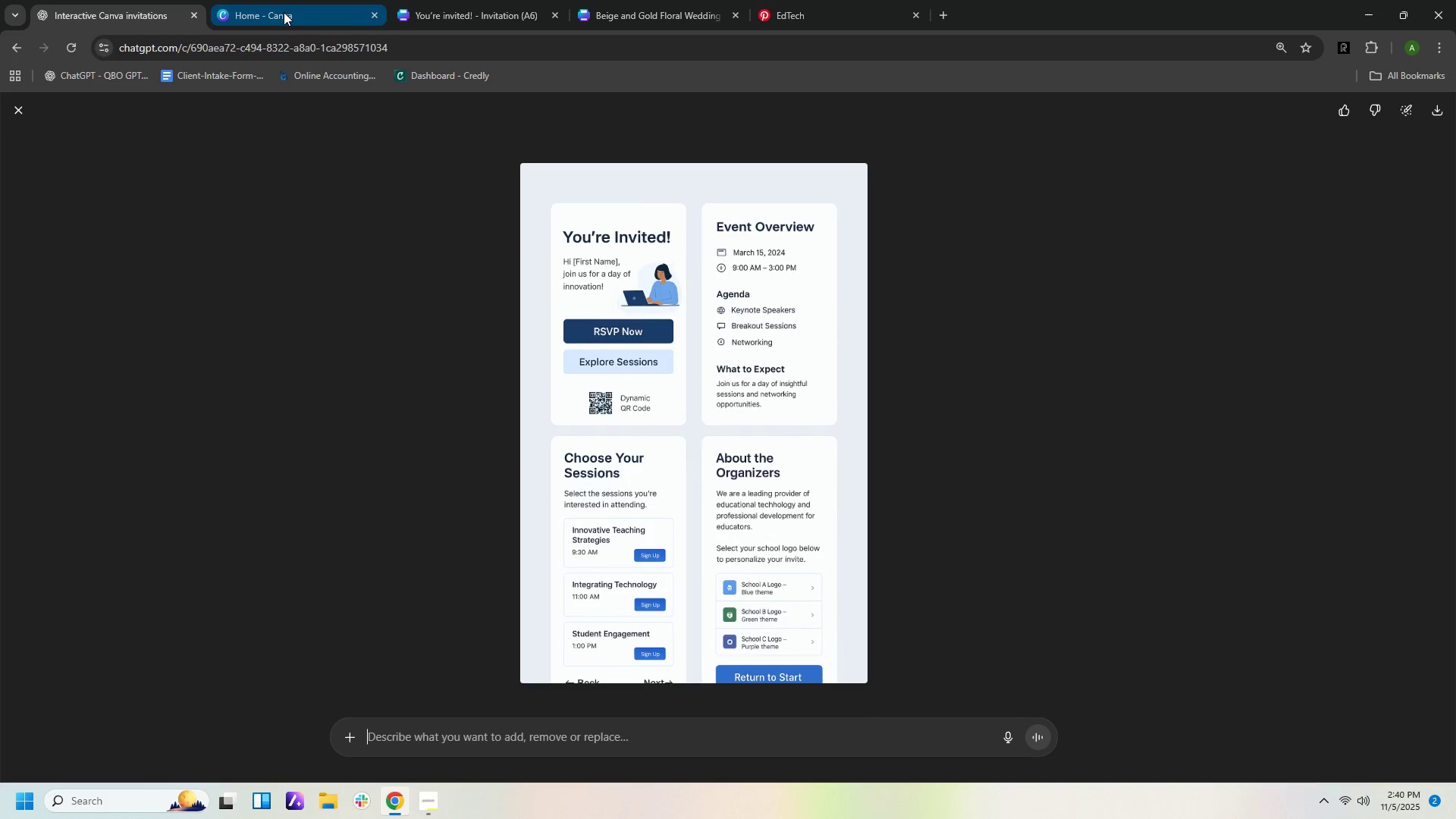 
left_click([284, 12])
 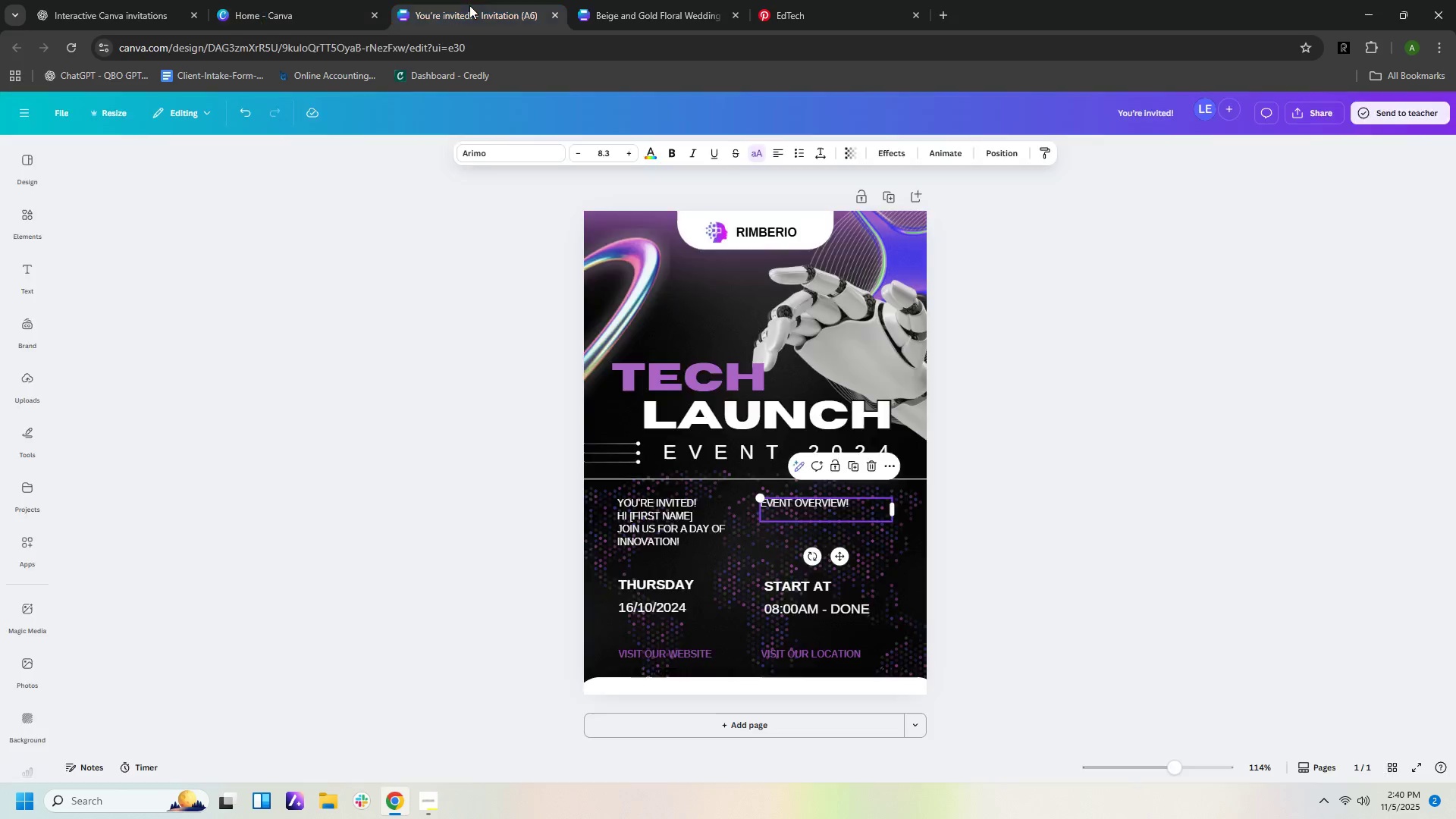 
left_click([469, 5])
 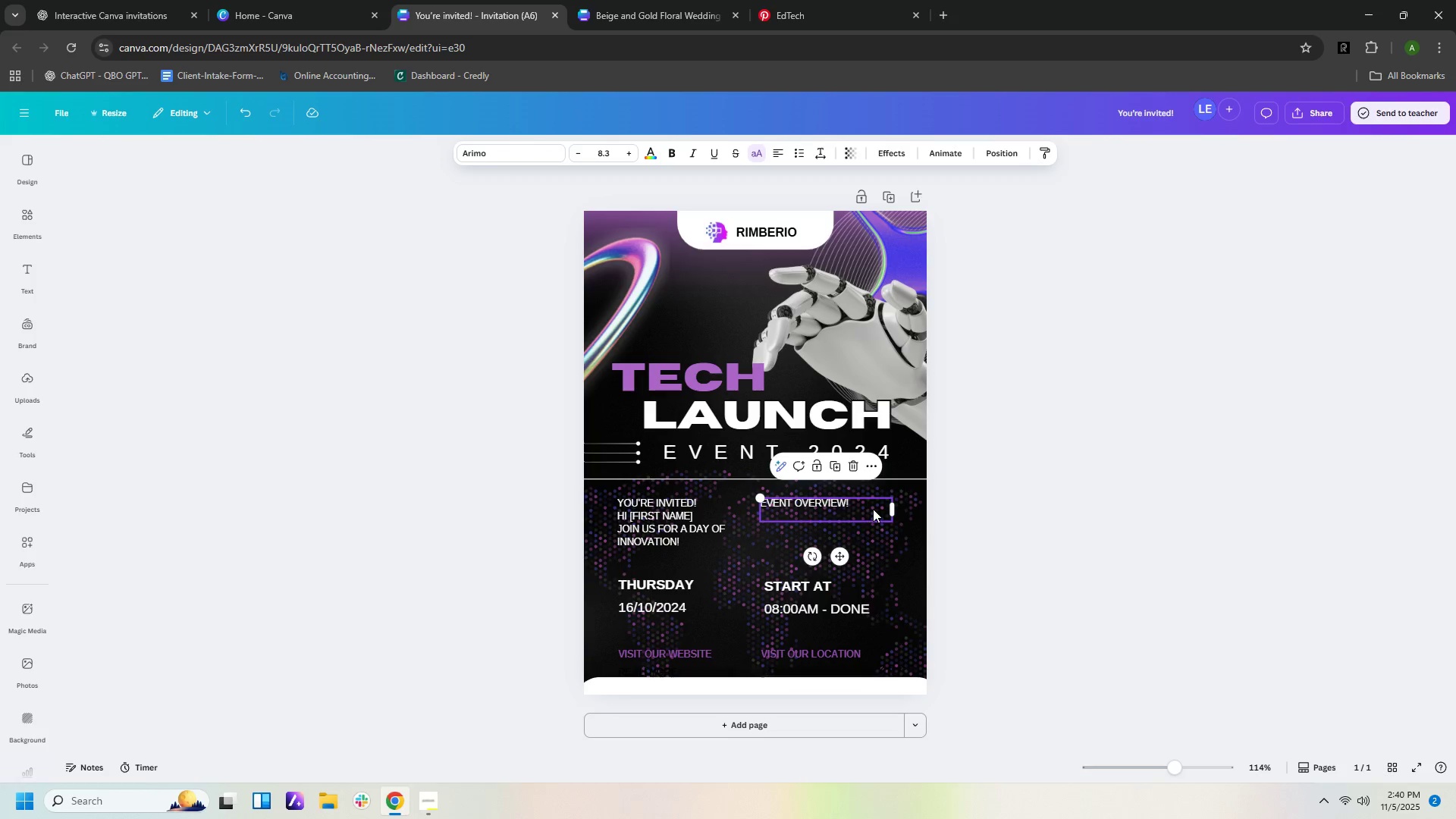 
left_click([873, 500])
 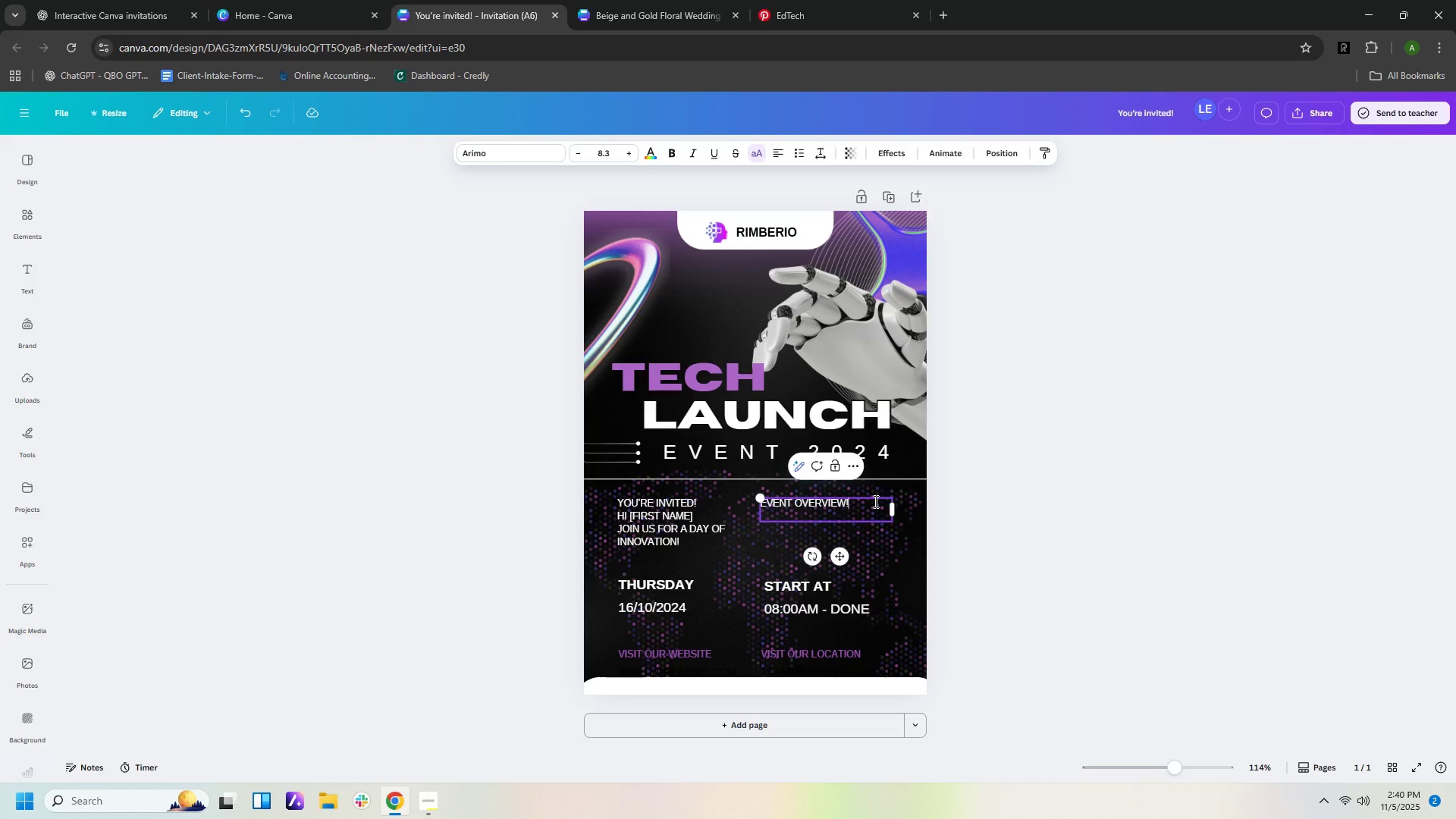 
key(Enter)
 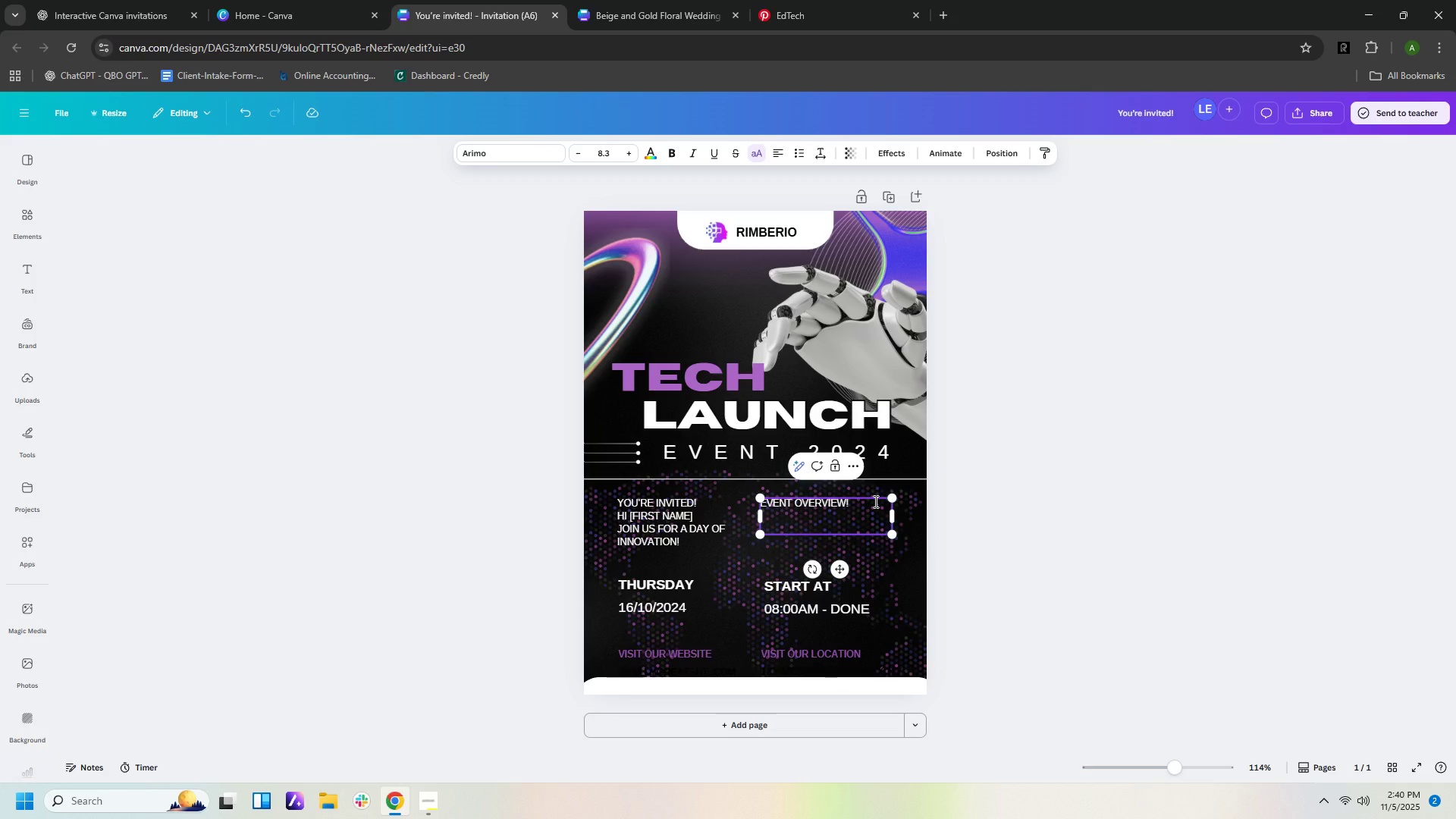 
type(March 15, 2025)
 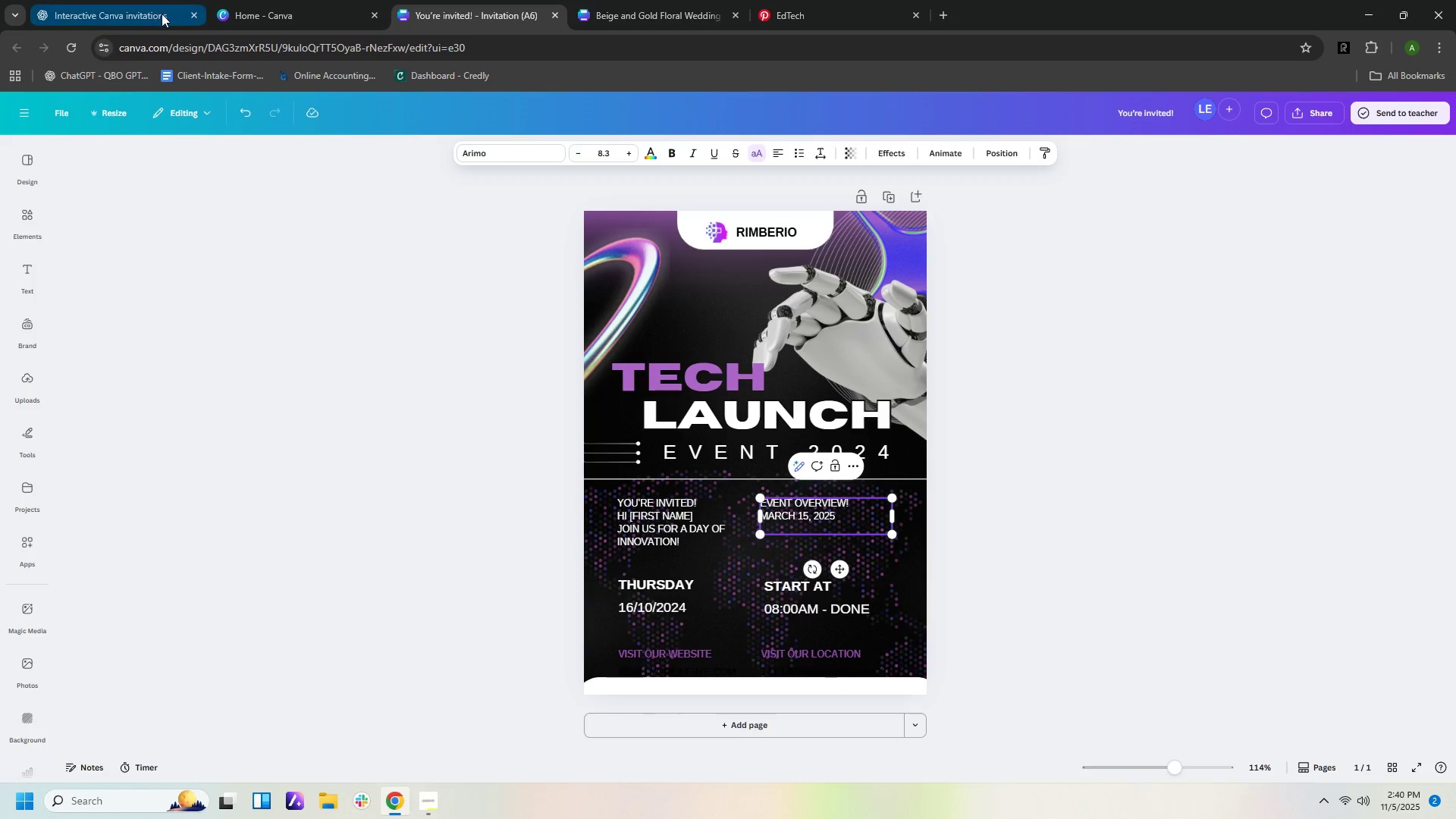 
left_click([162, 14])
 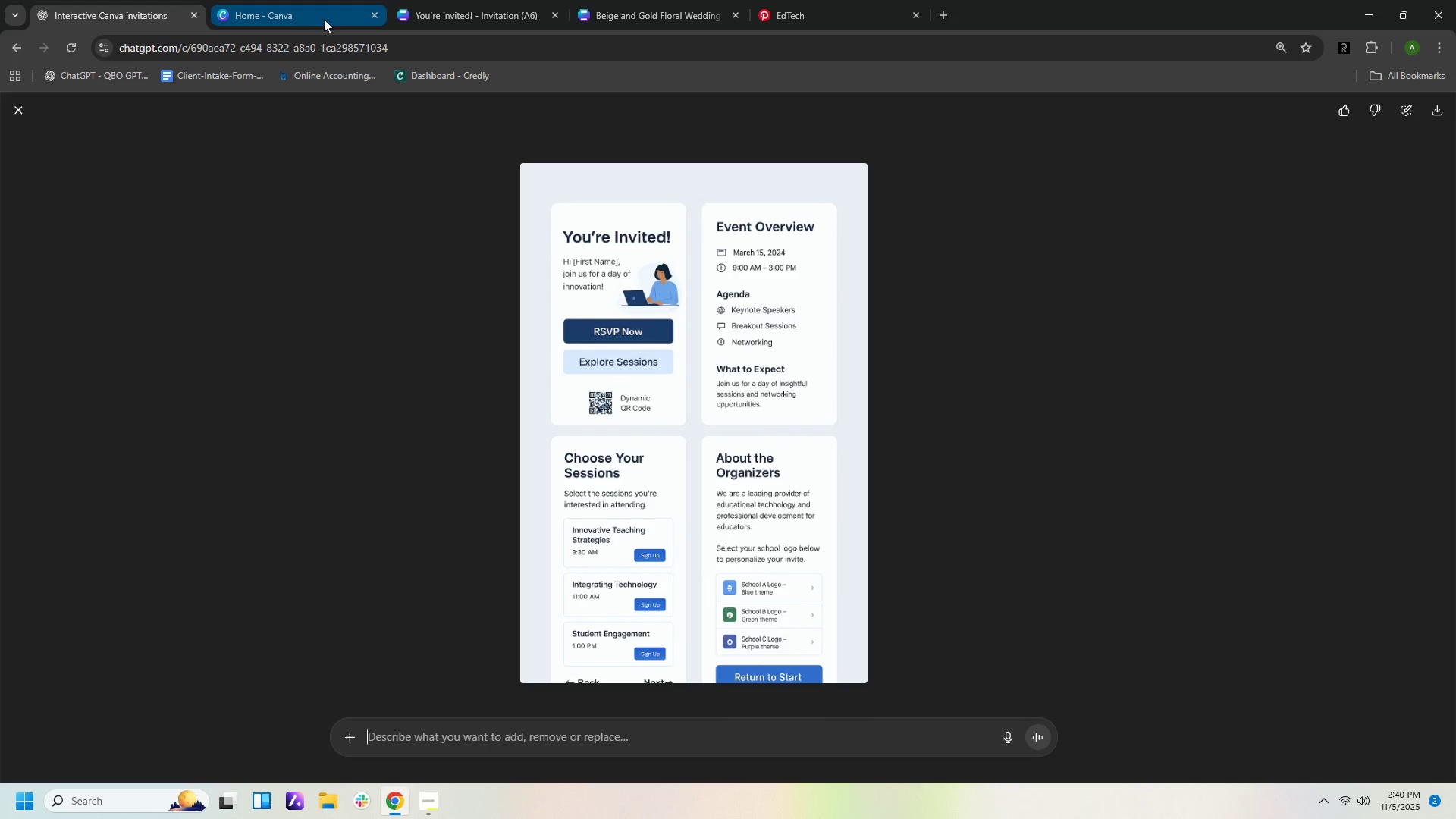 
left_click([323, 18])
 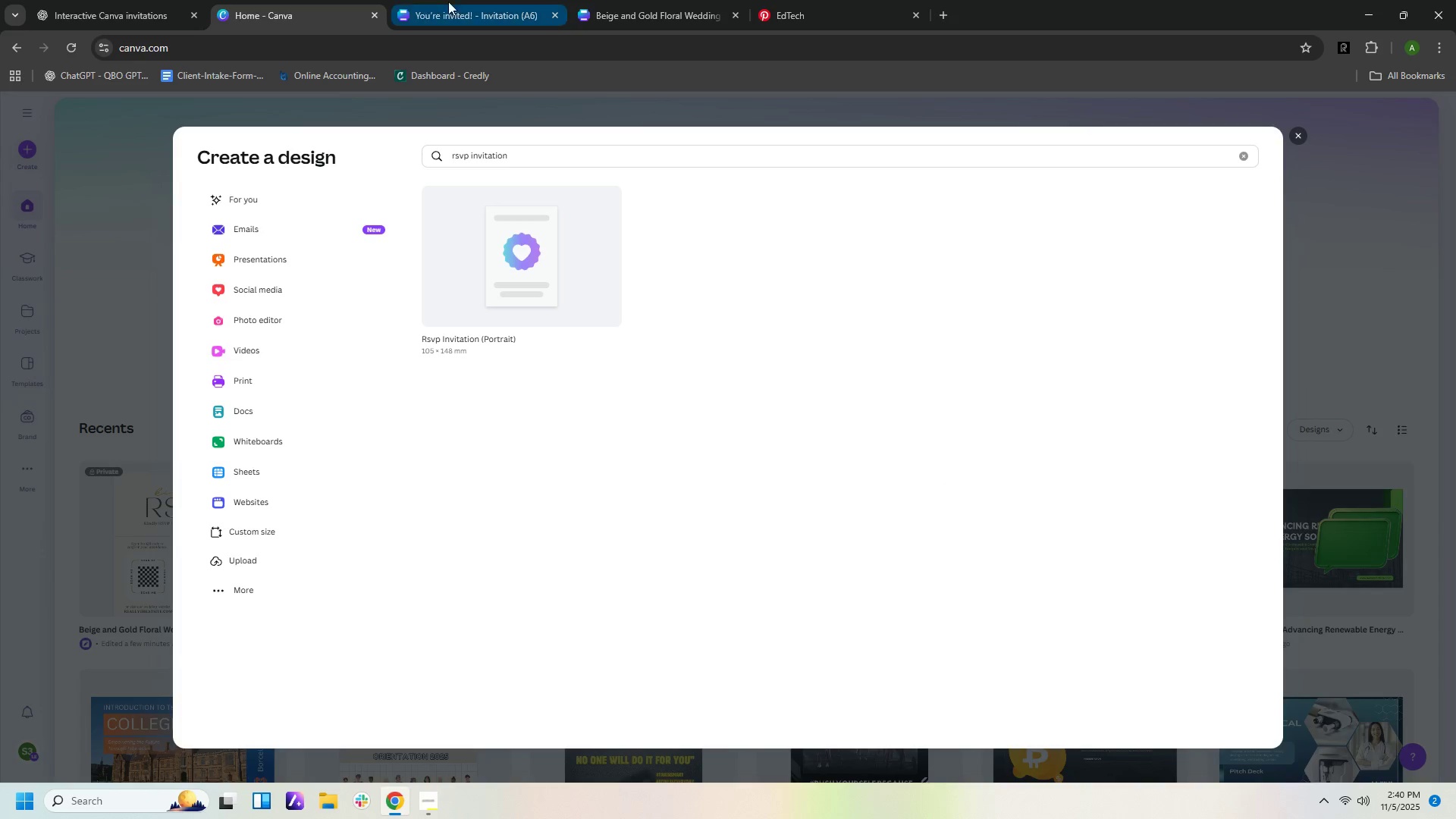 
left_click([457, 12])
 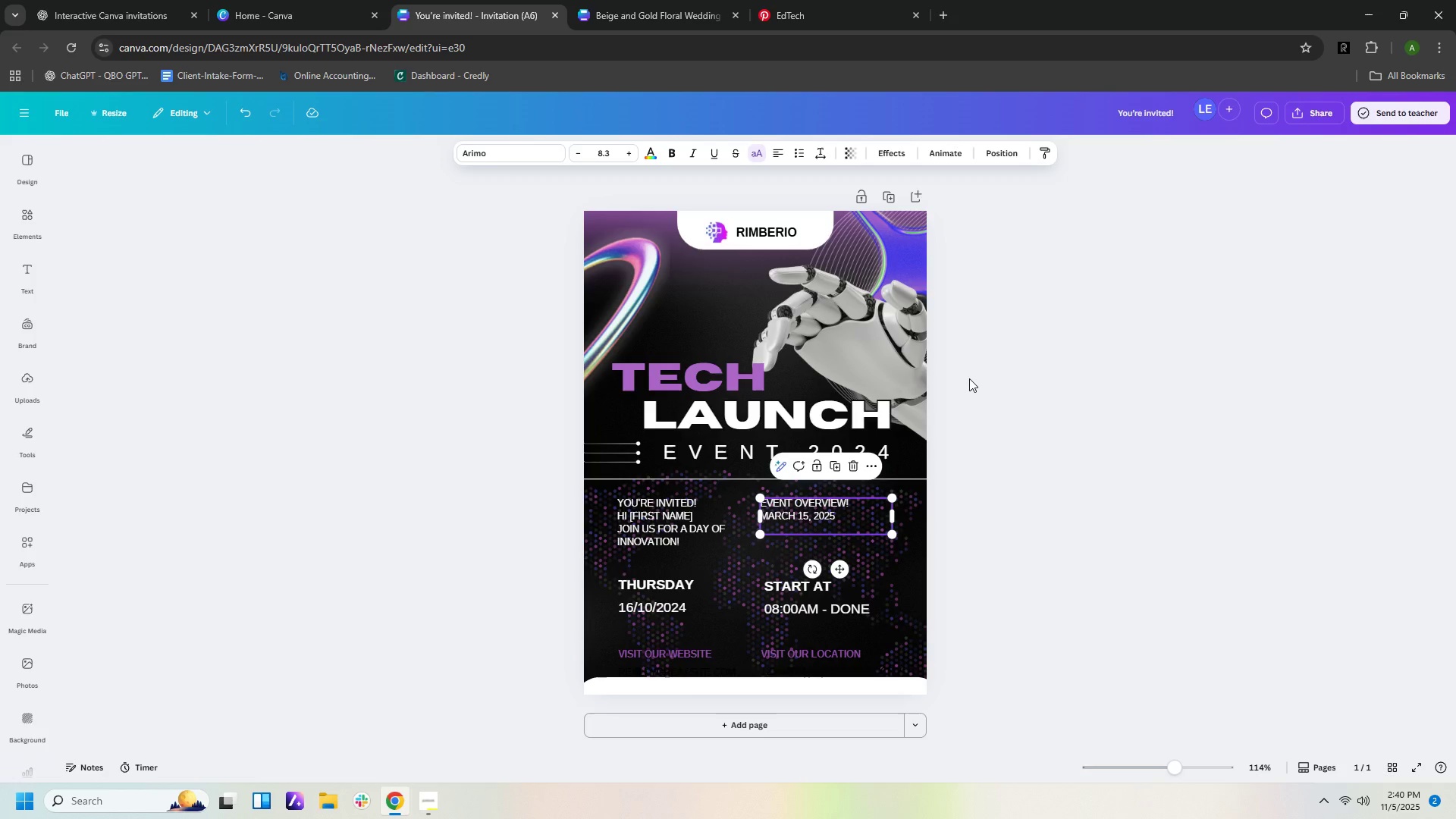 
key(Enter)
 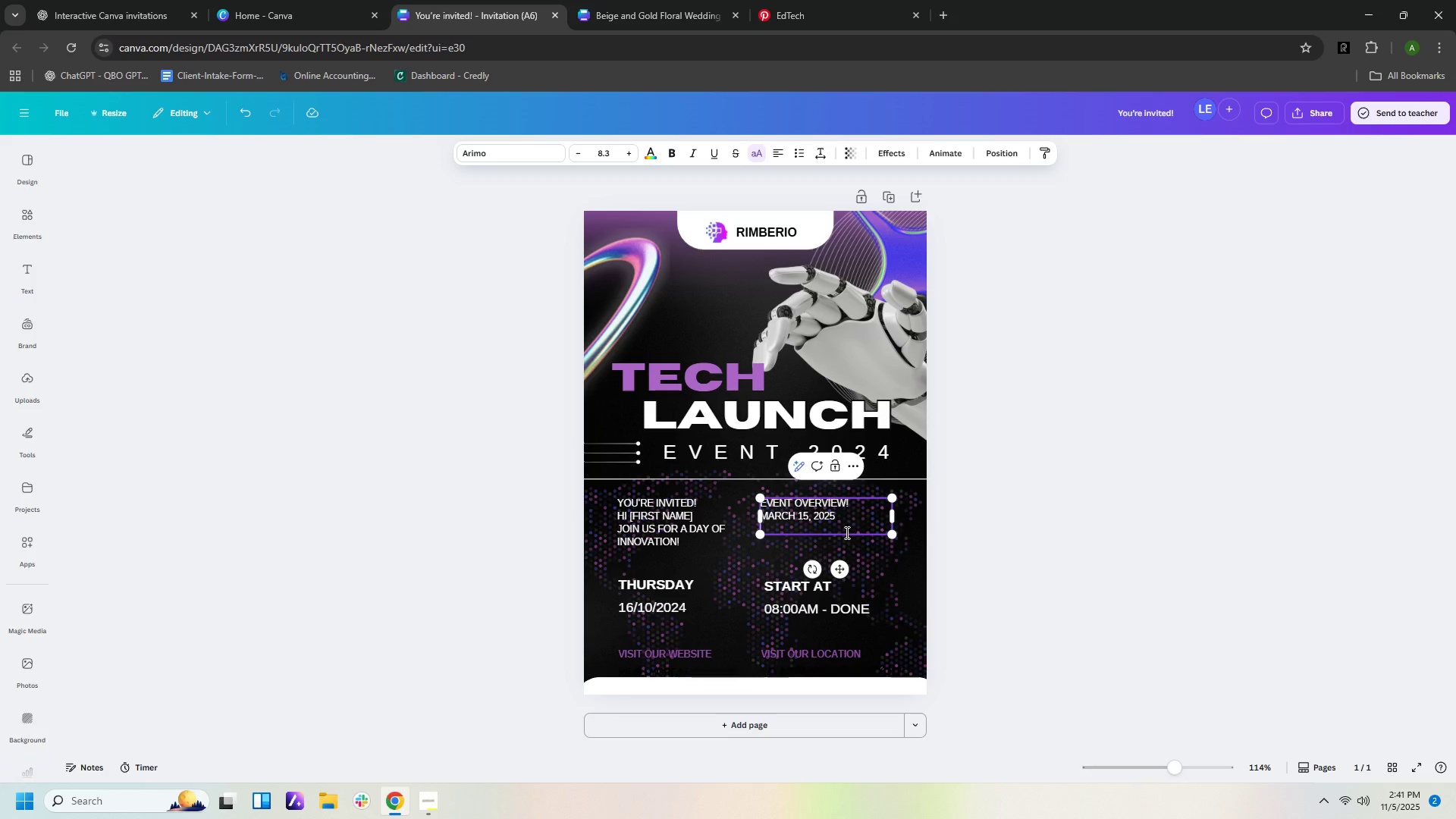 
left_click([844, 530])
 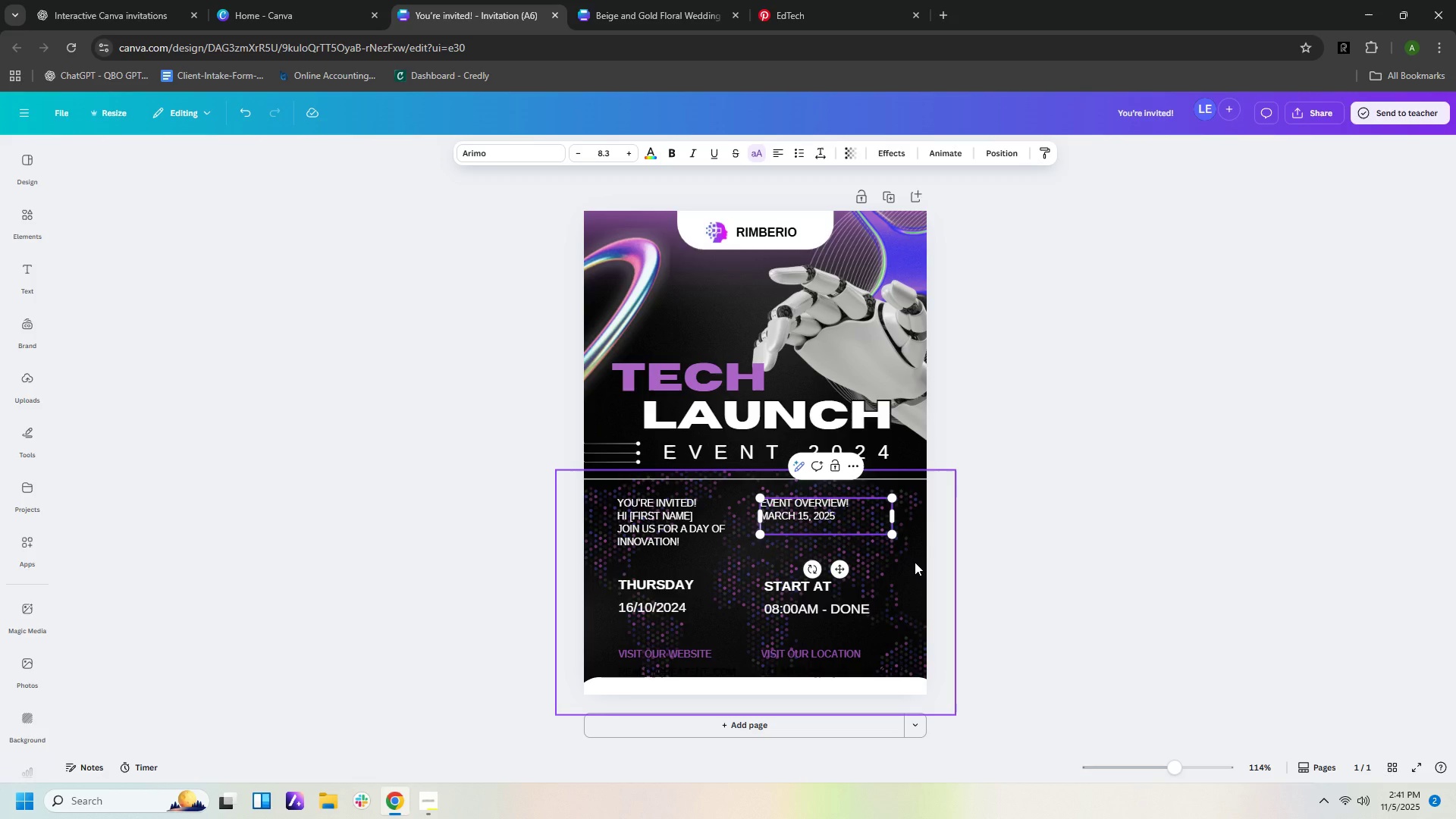 
key(Numpad9)
 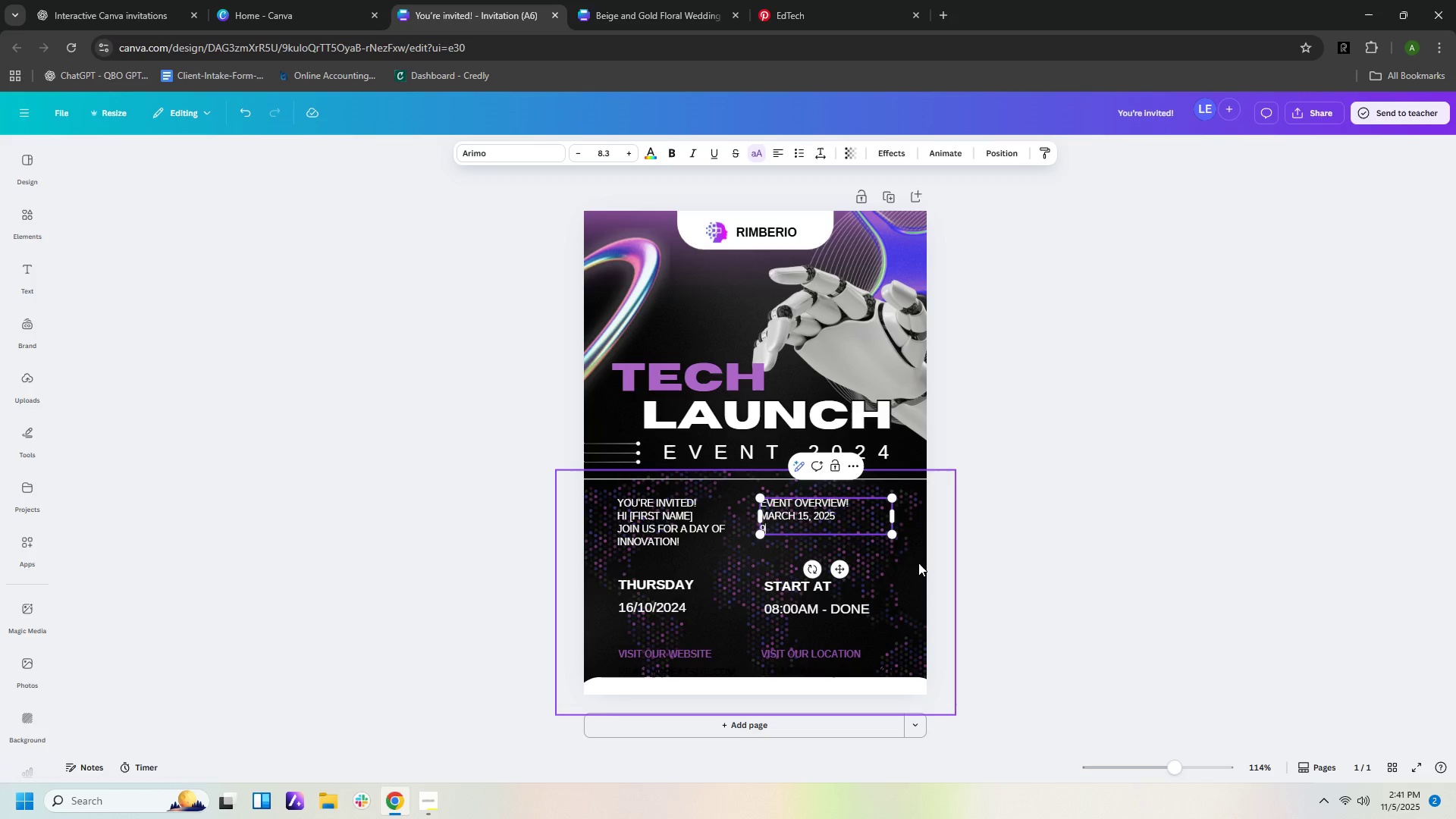 
hold_key(key=ShiftLeft, duration=1.56)
 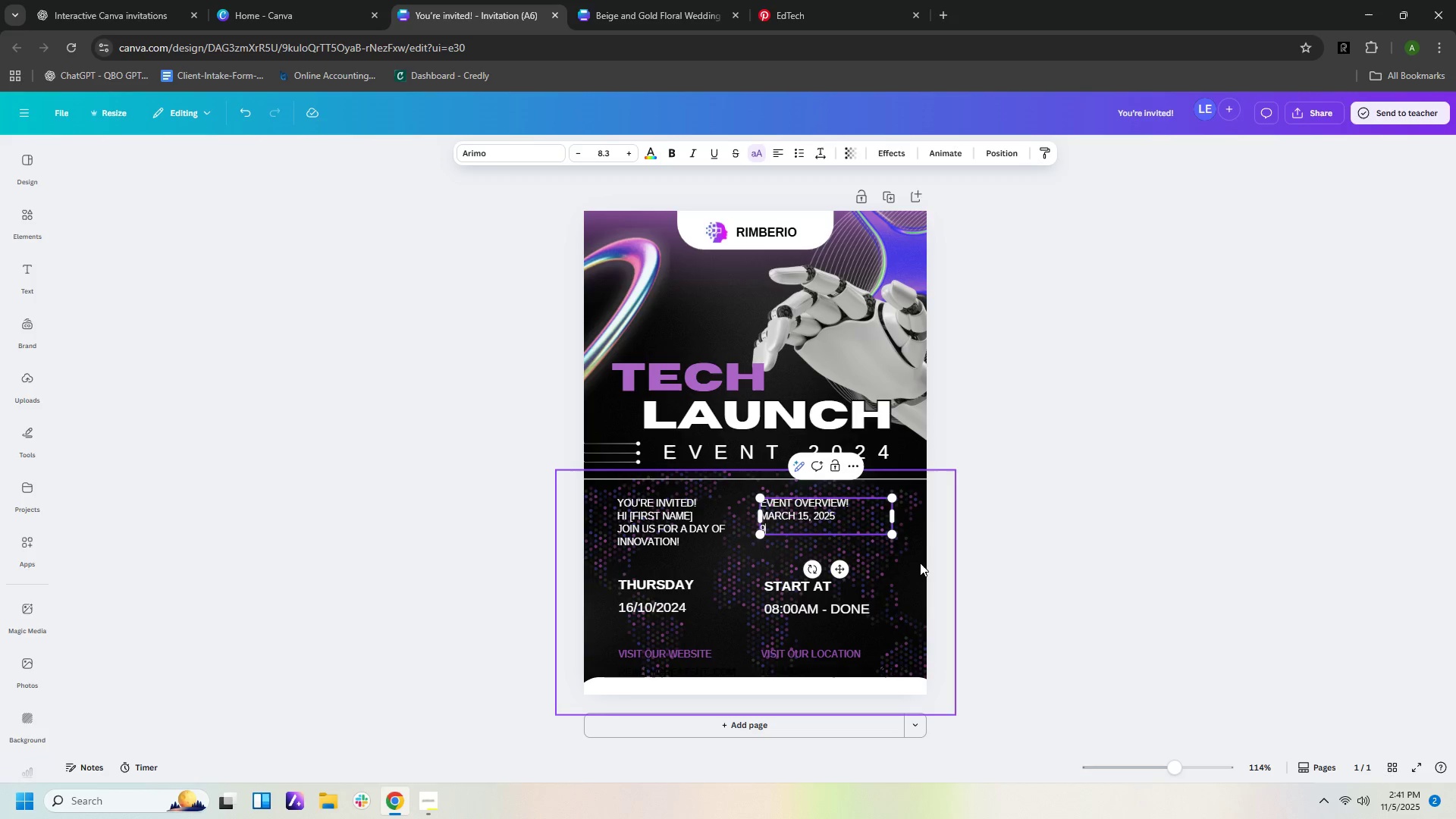 
type(:00AM - 3)
 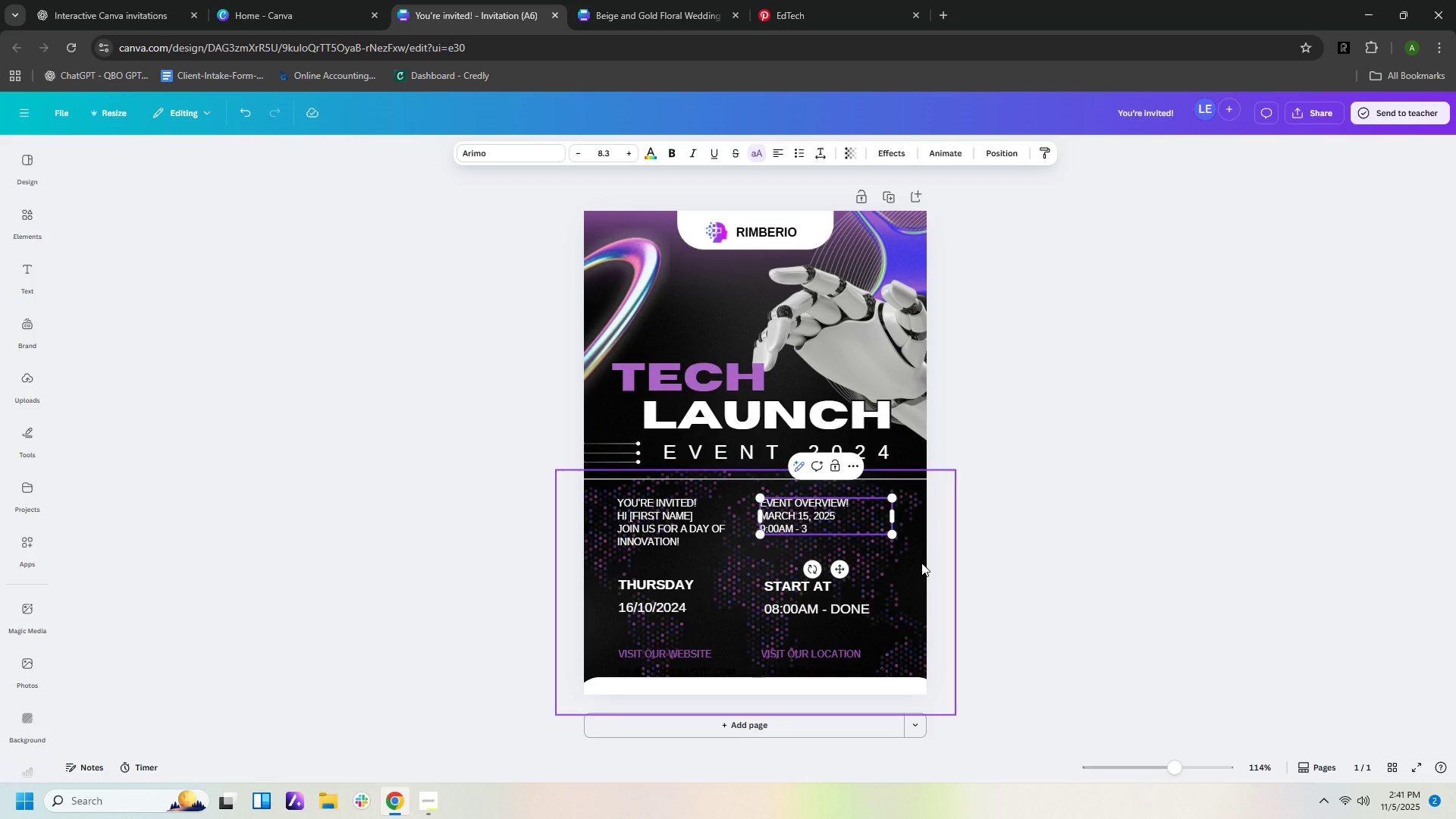 
hold_key(key=ShiftLeft, duration=1.57)
 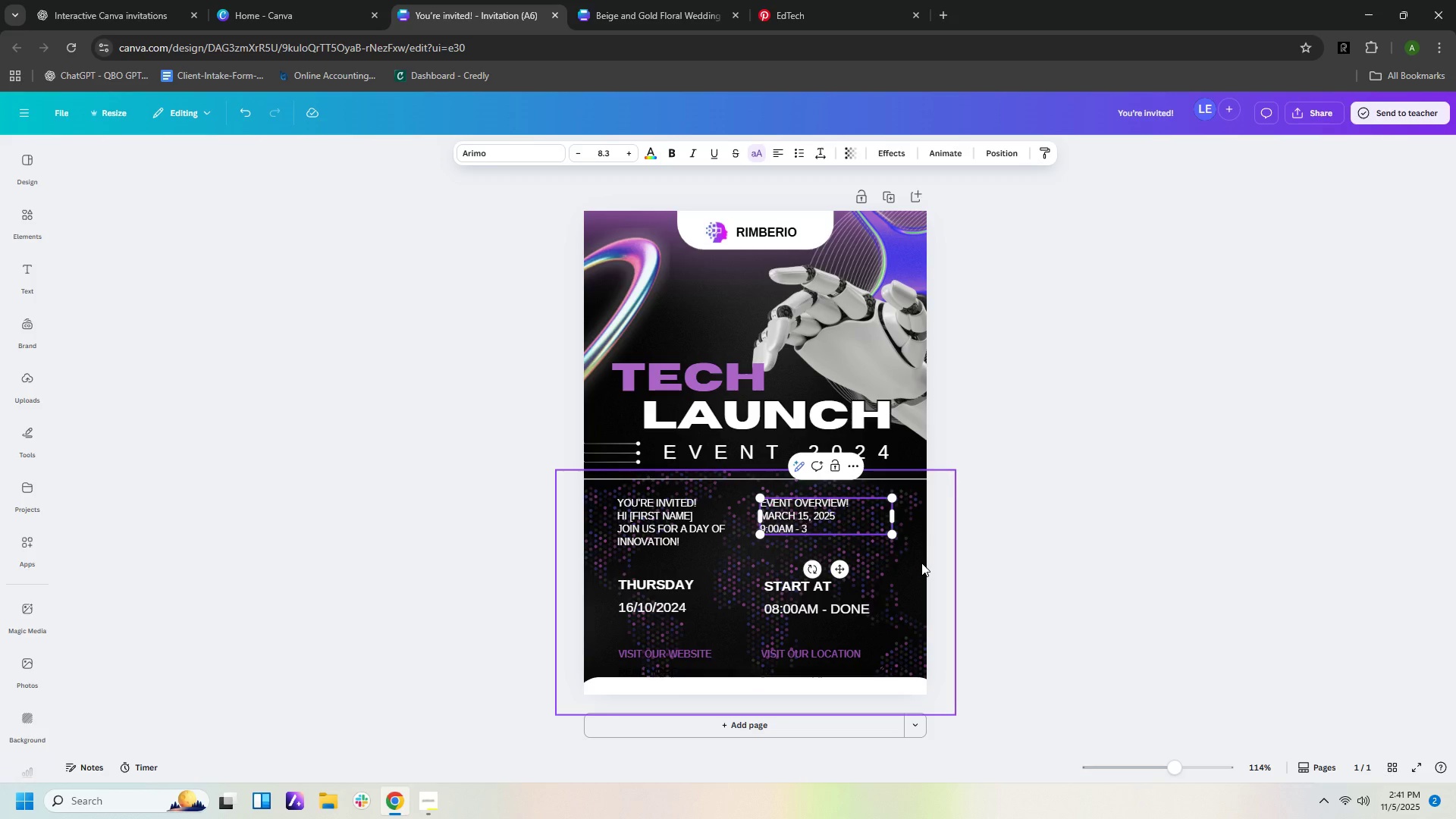 
type(:00PM)
 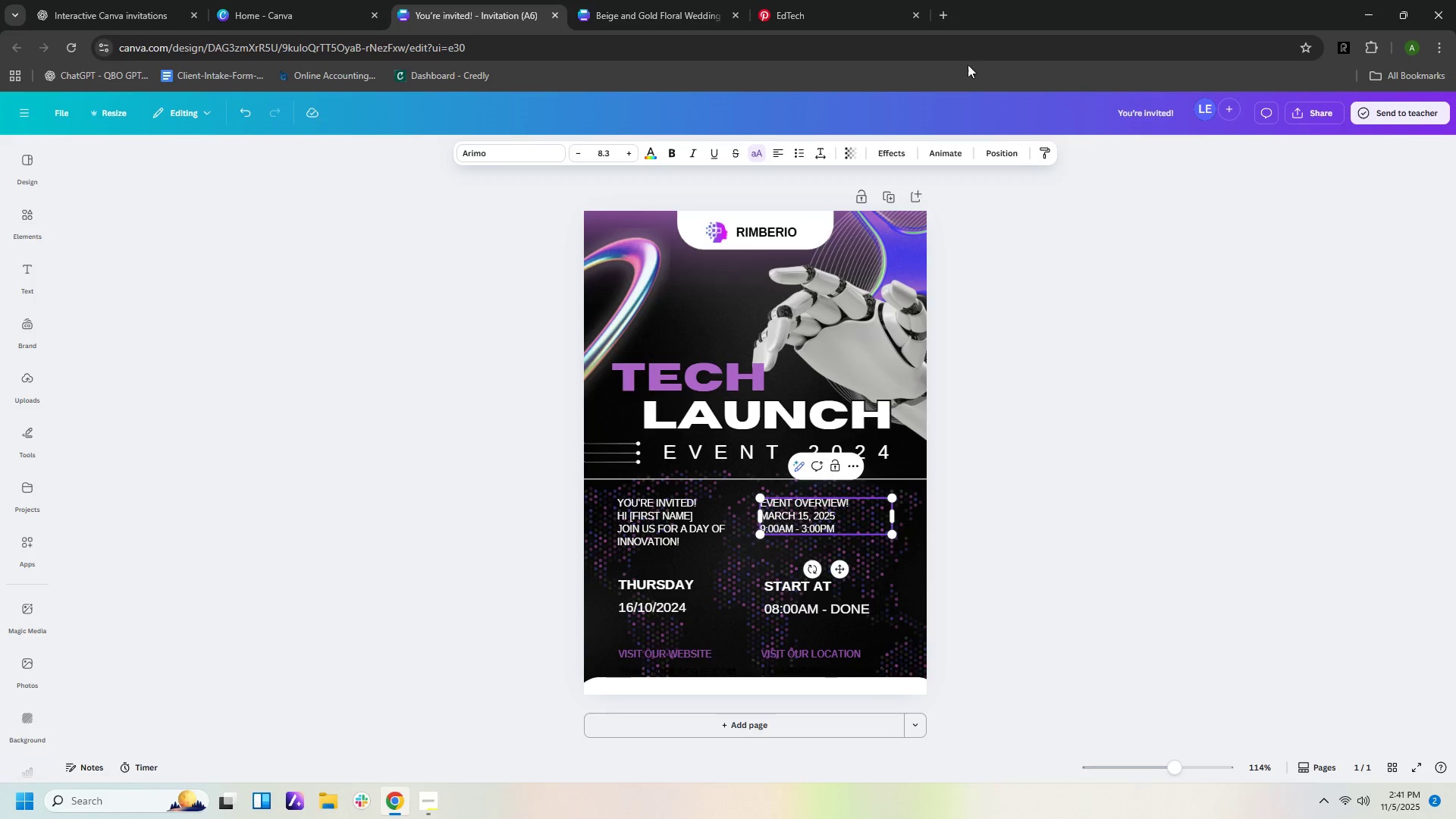 
left_click([125, 11])
 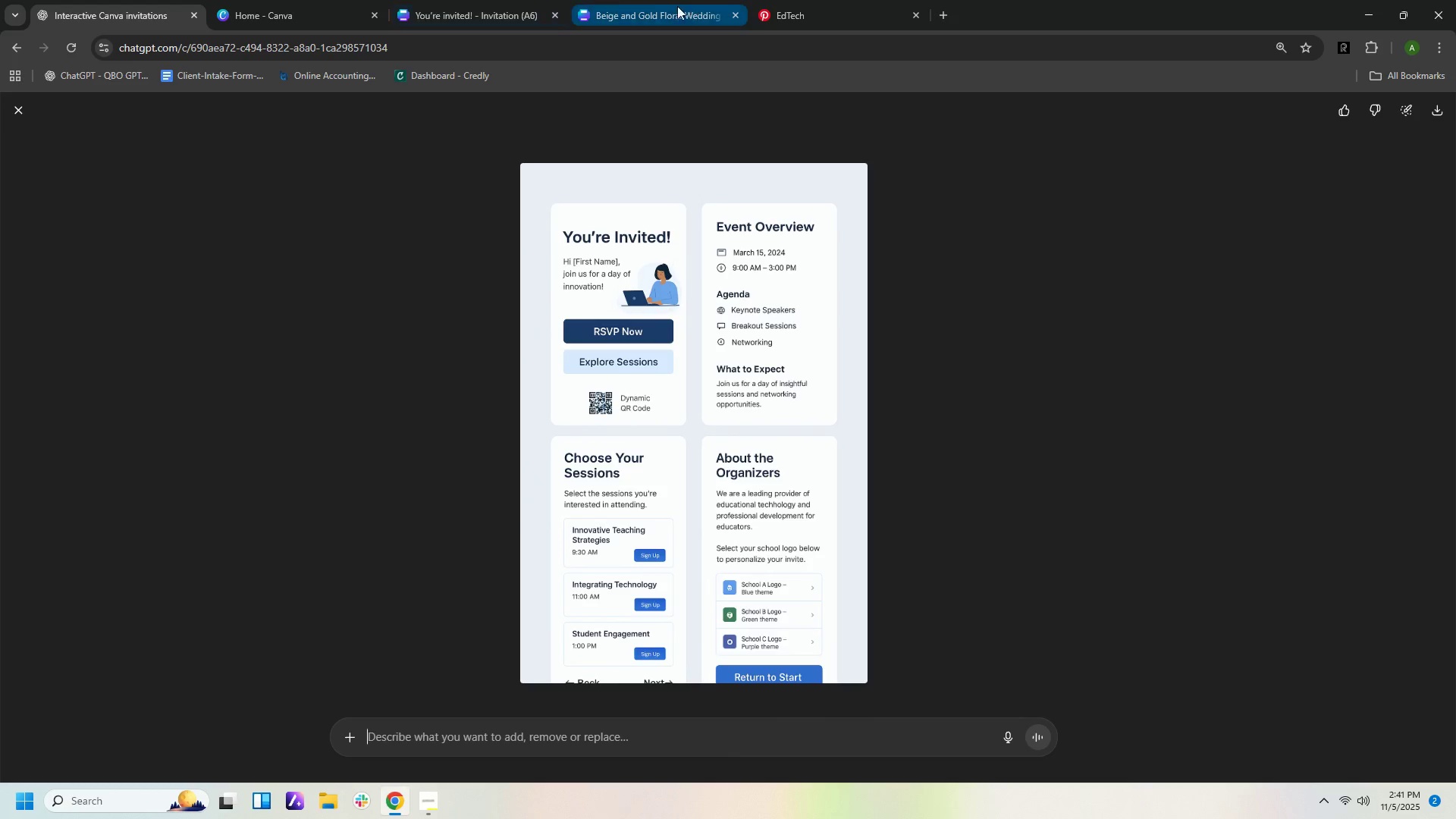 
left_click([622, 22])
 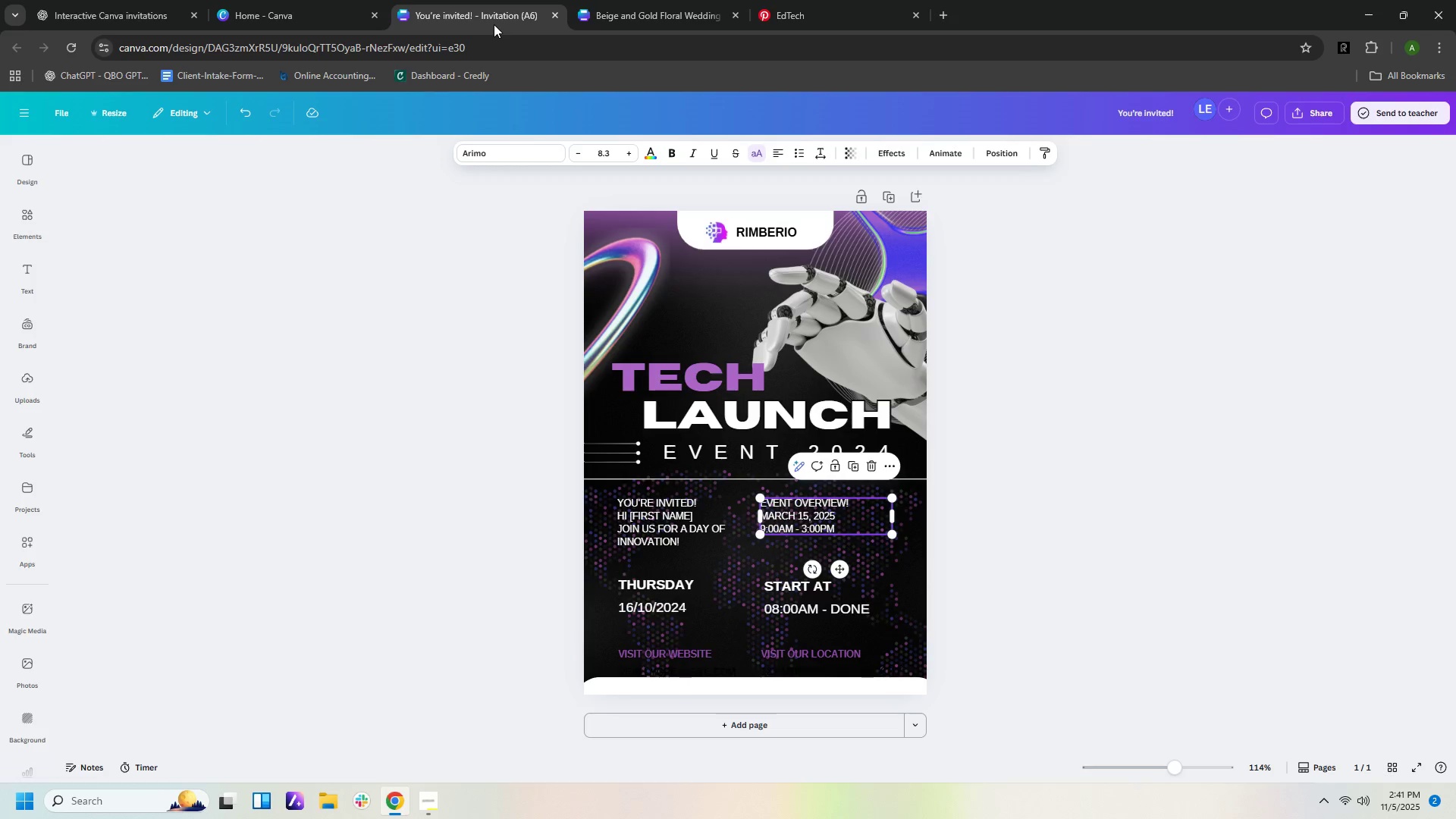 
left_click([494, 24])
 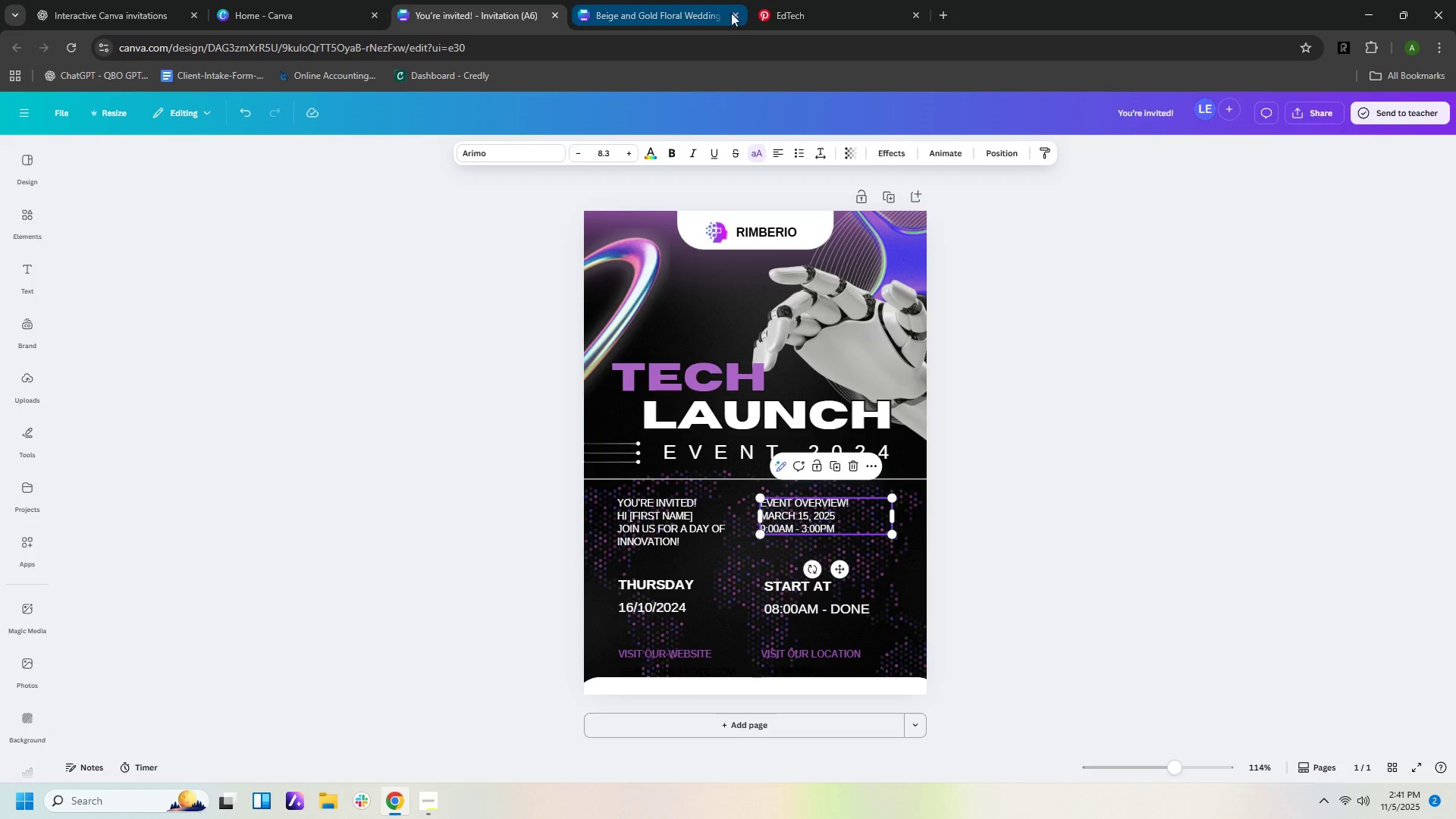 
left_click([735, 14])
 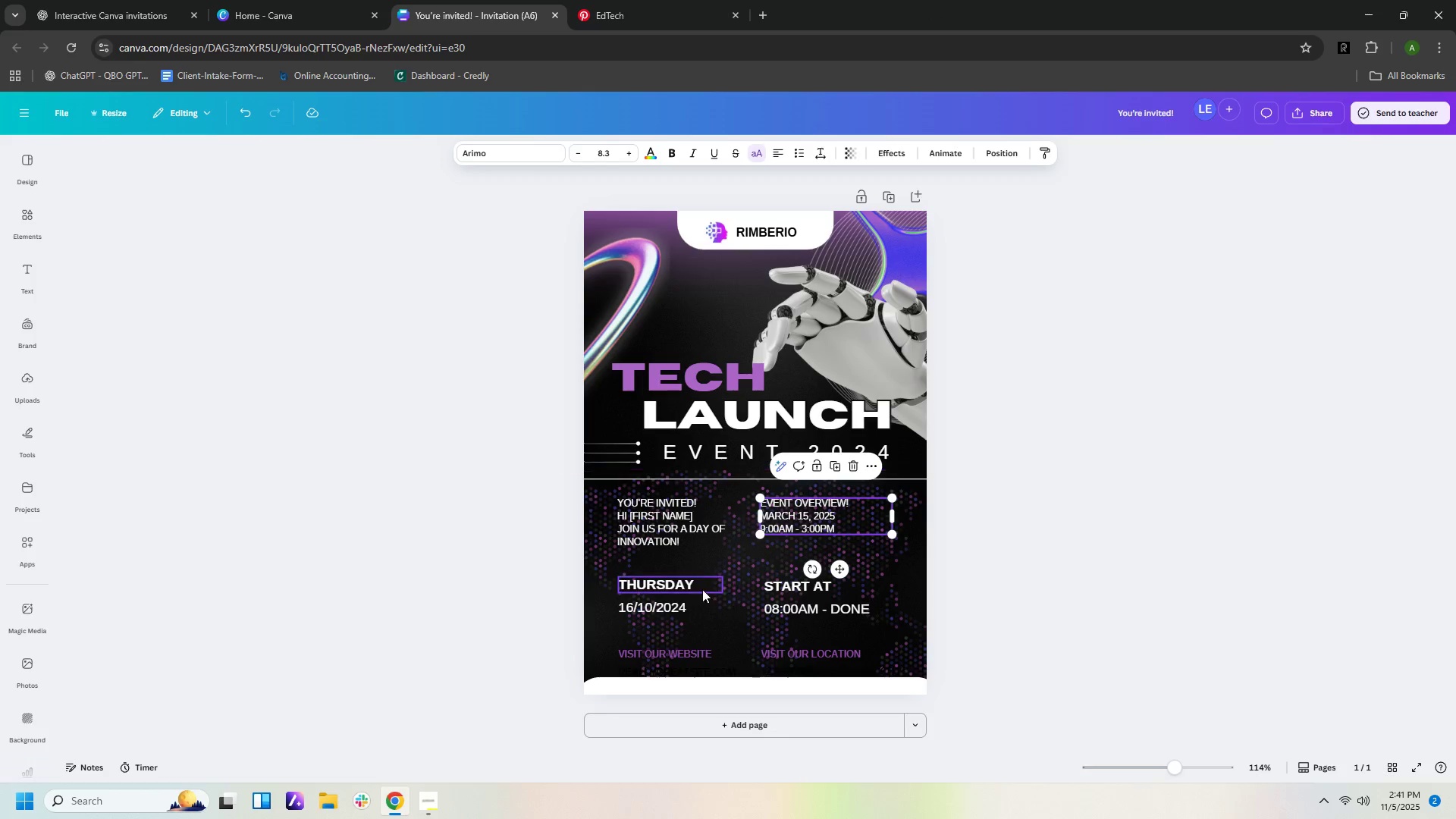 
double_click([673, 584])
 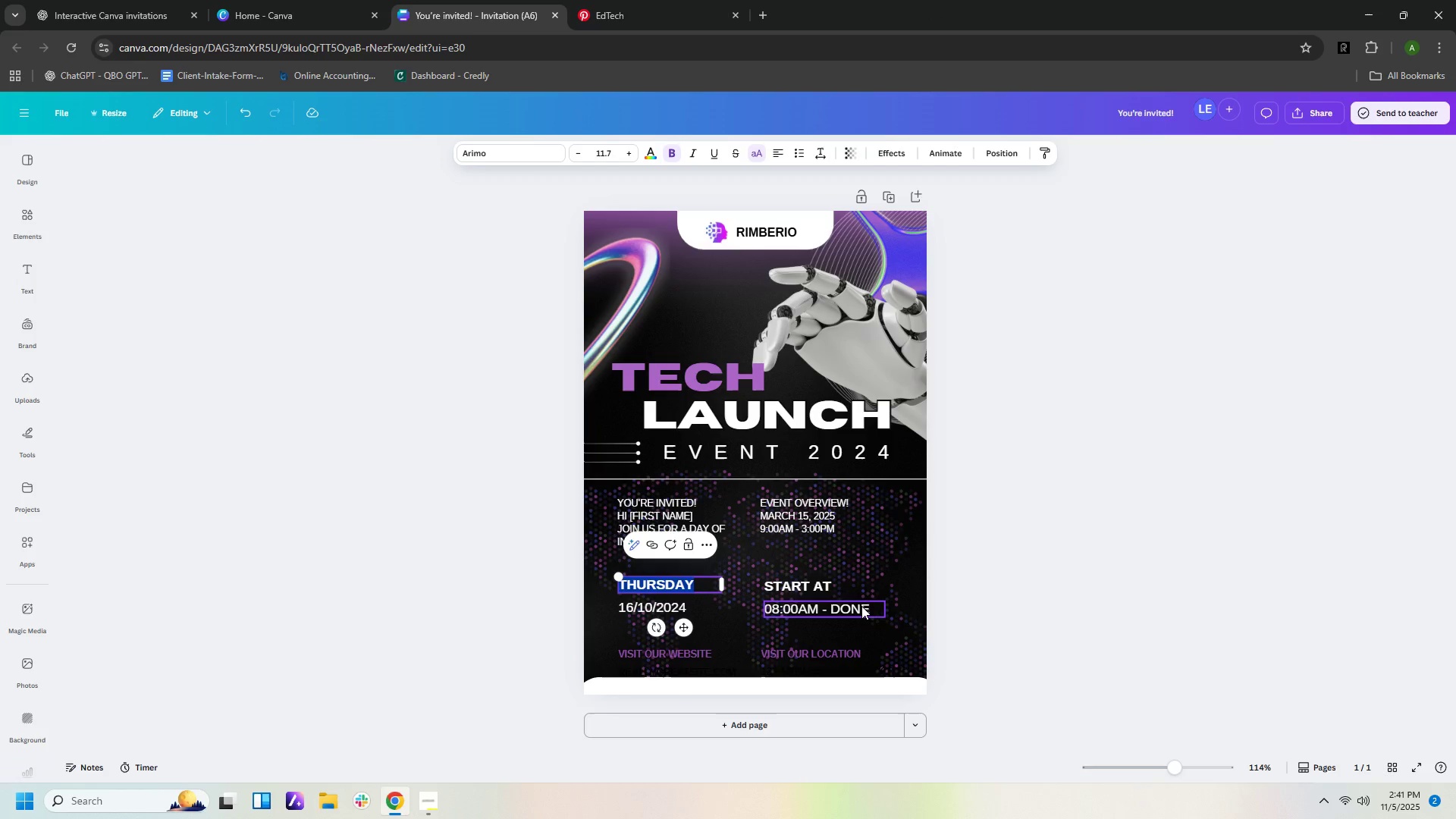 
type(Agenda)
 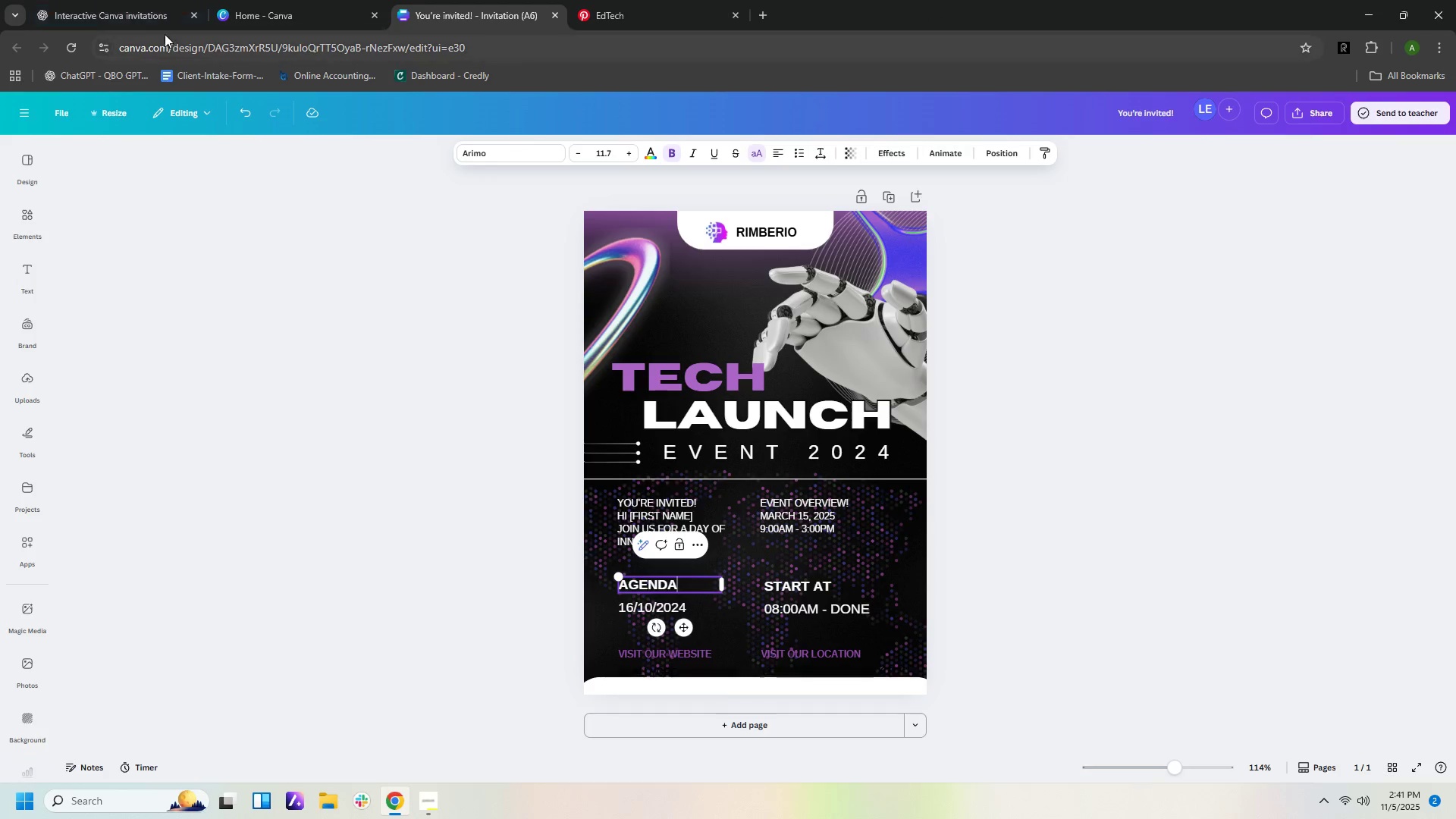 
left_click([149, 12])
 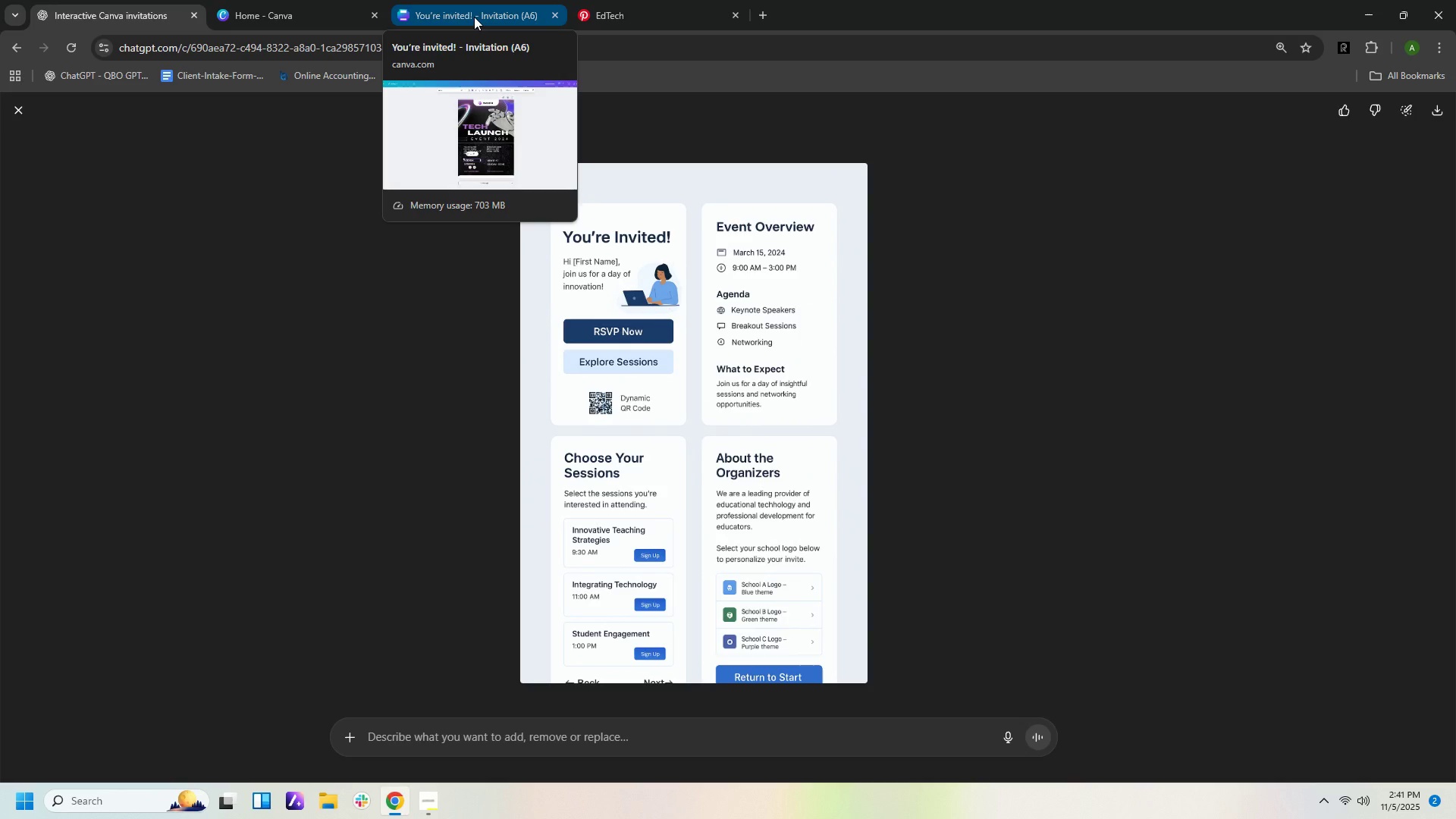 
left_click([474, 17])
 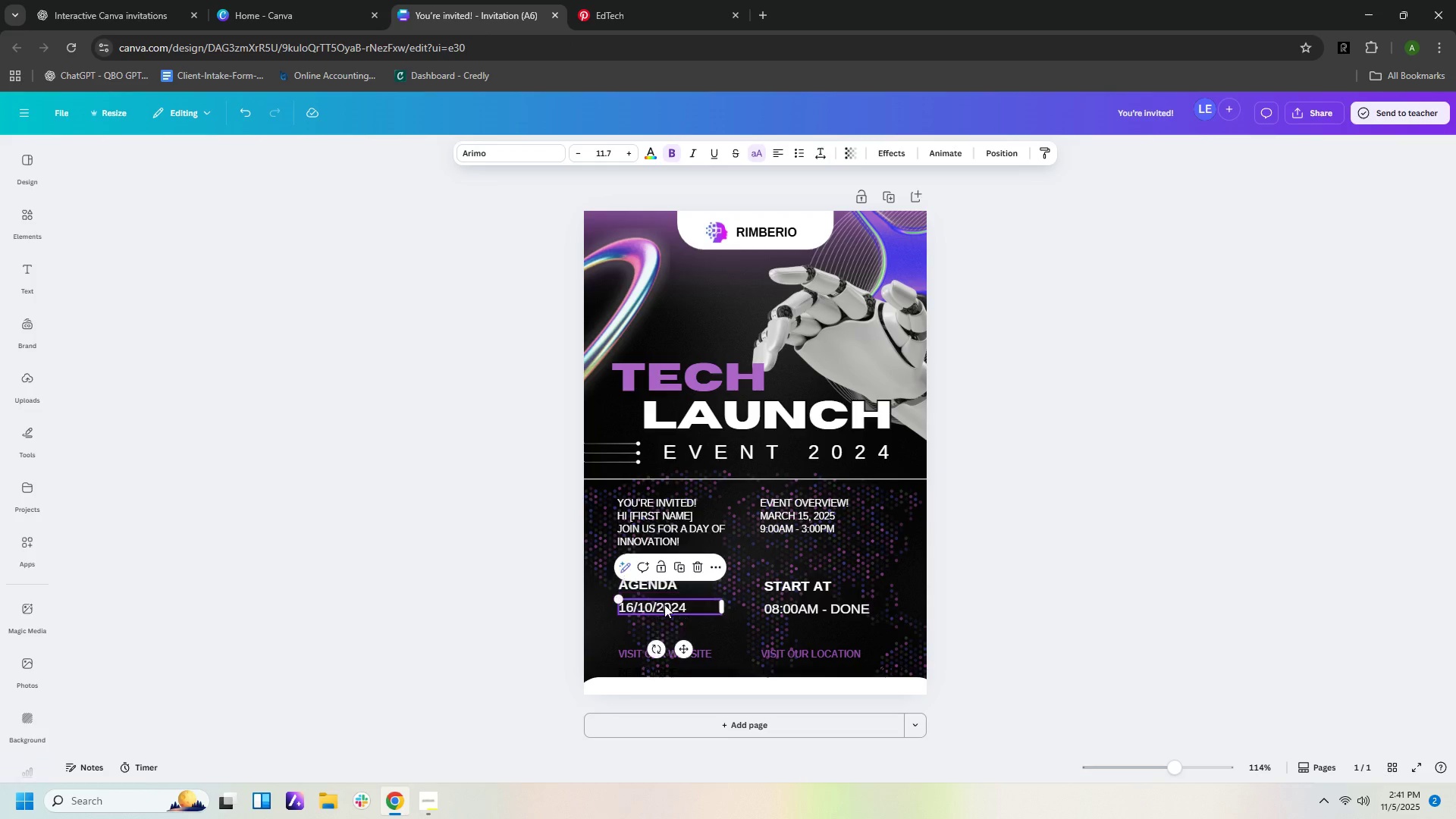 
double_click([664, 604])
 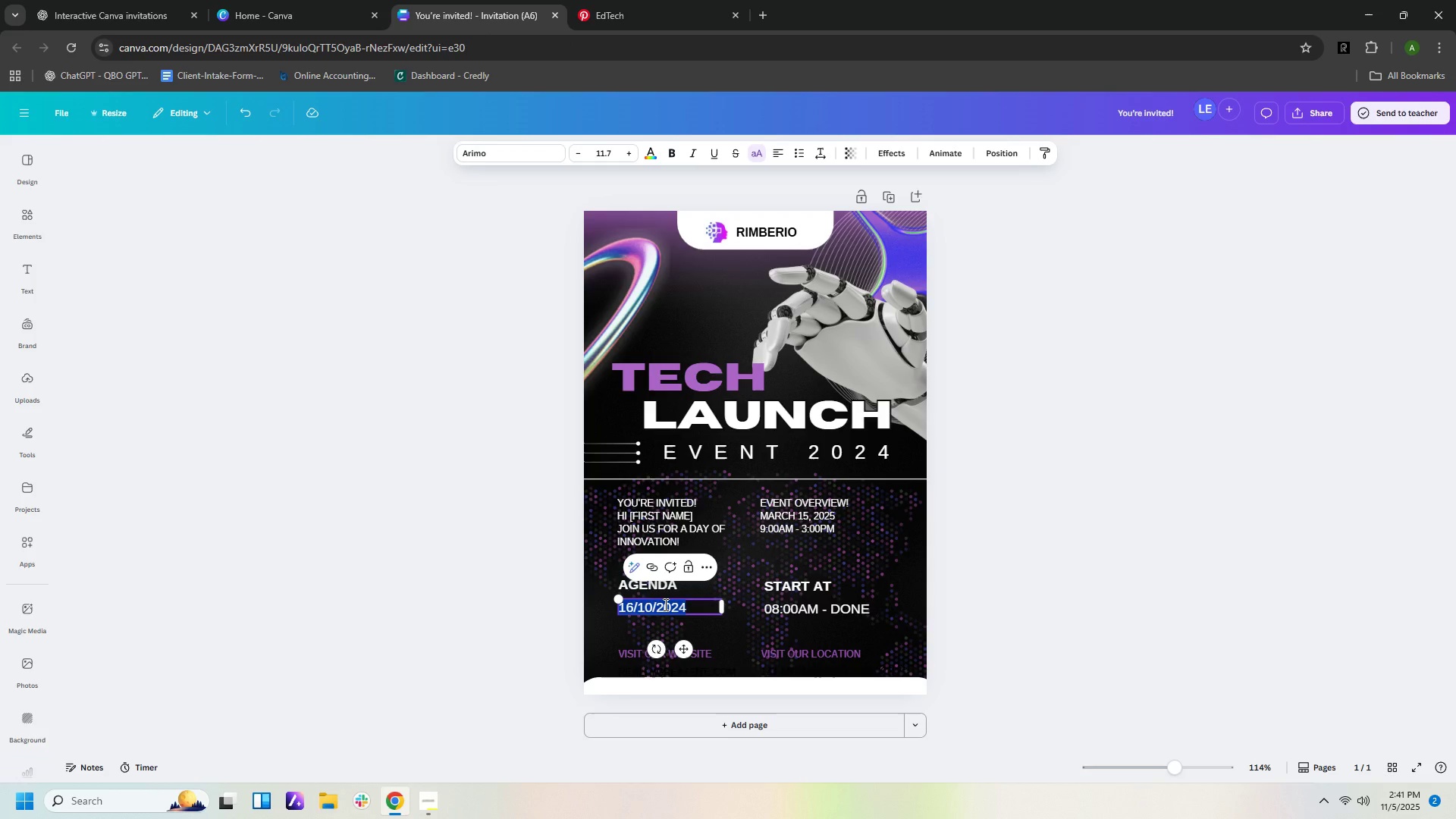 
type(Keynote speakers)
 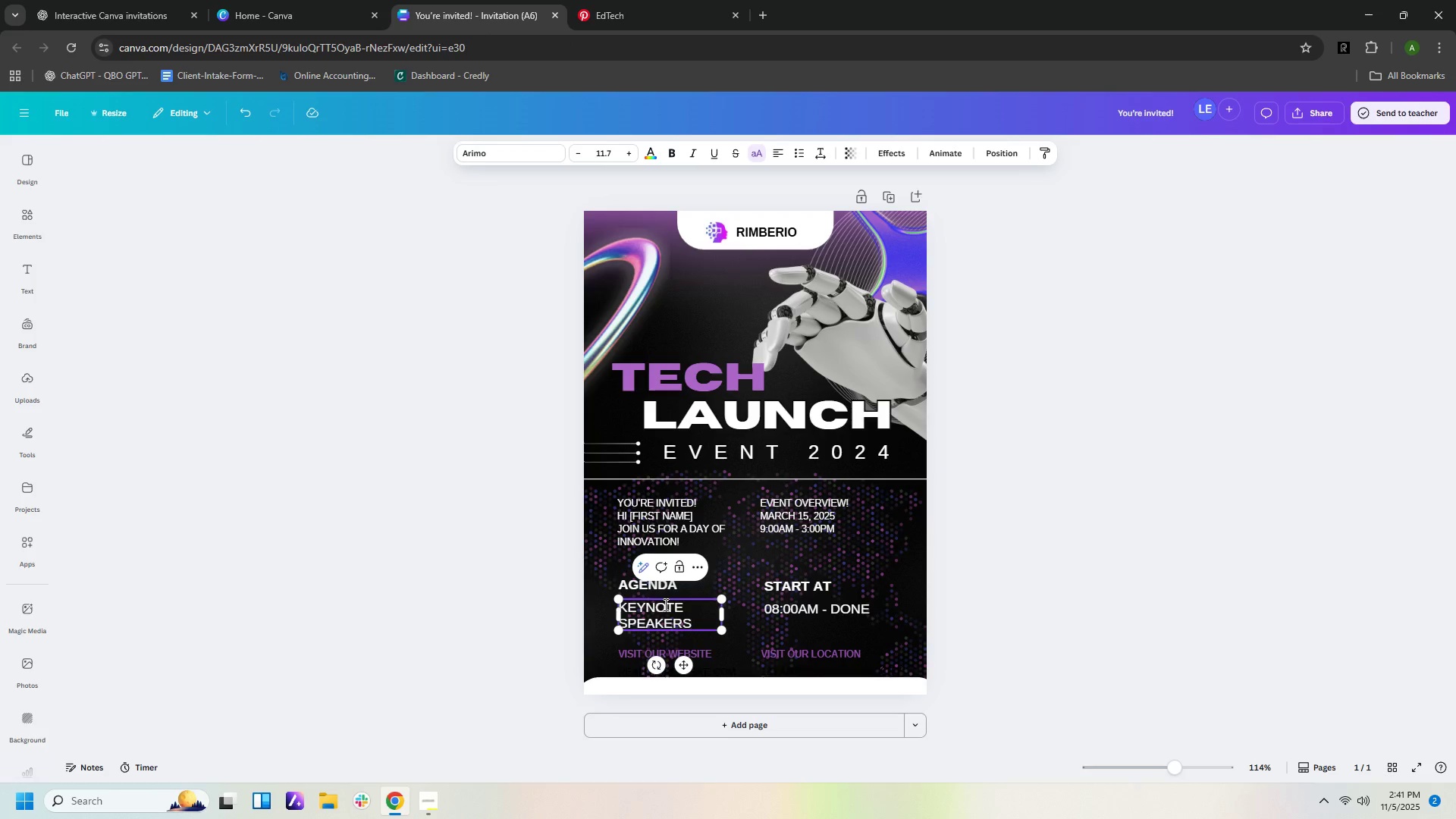 
key(Enter)
 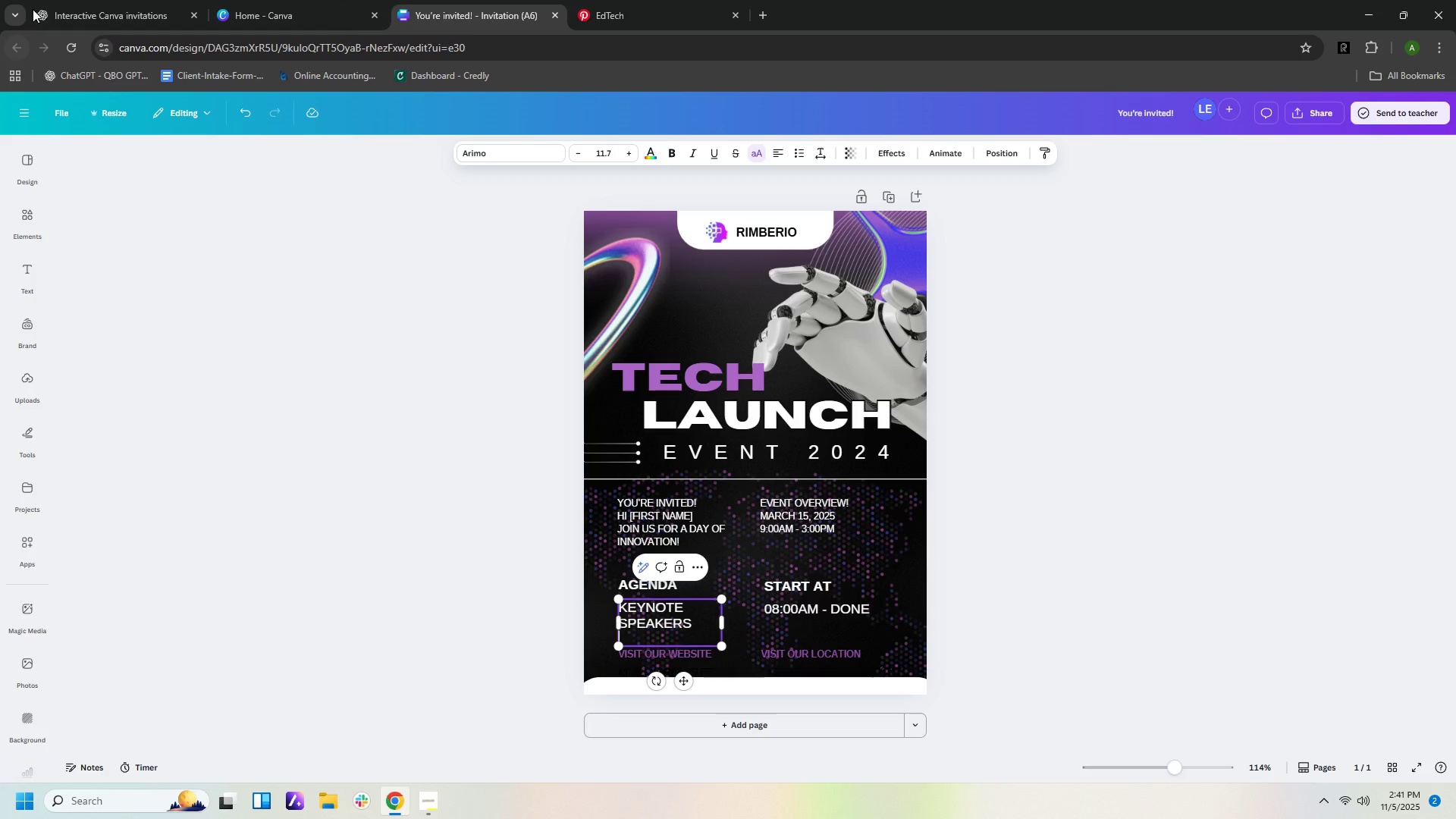 
left_click([69, 14])
 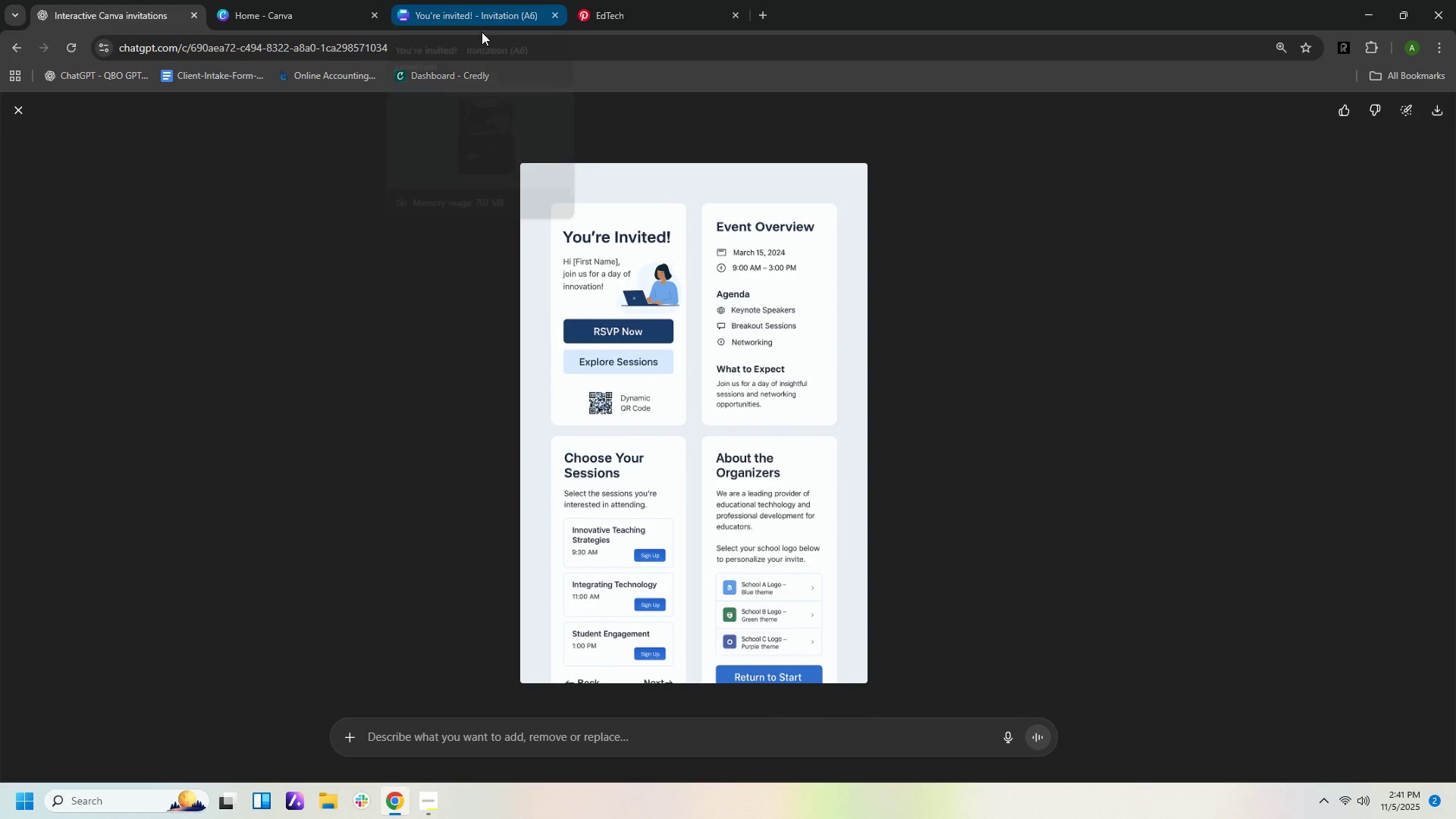 
left_click([482, 21])
 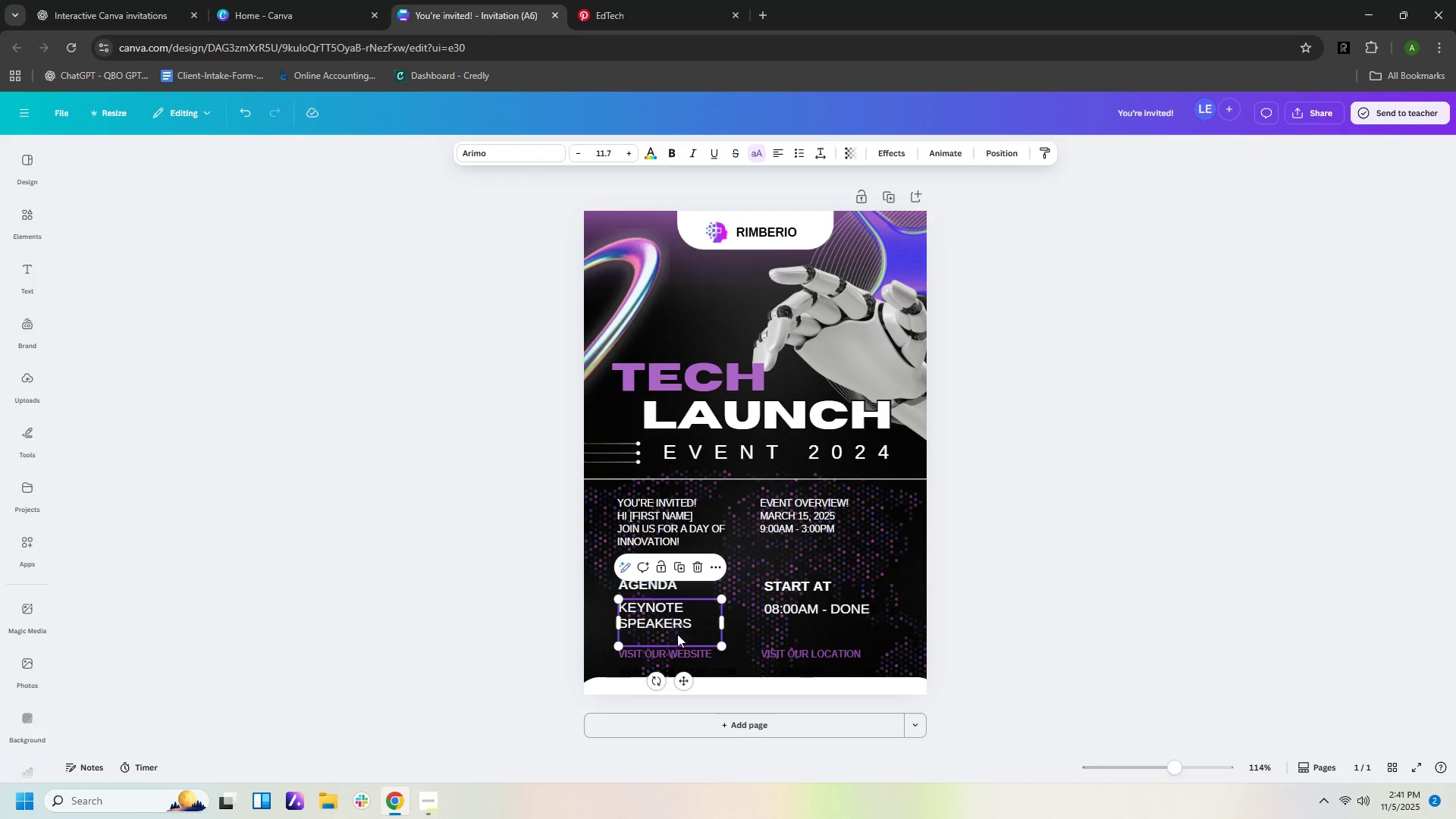 
double_click([676, 640])
 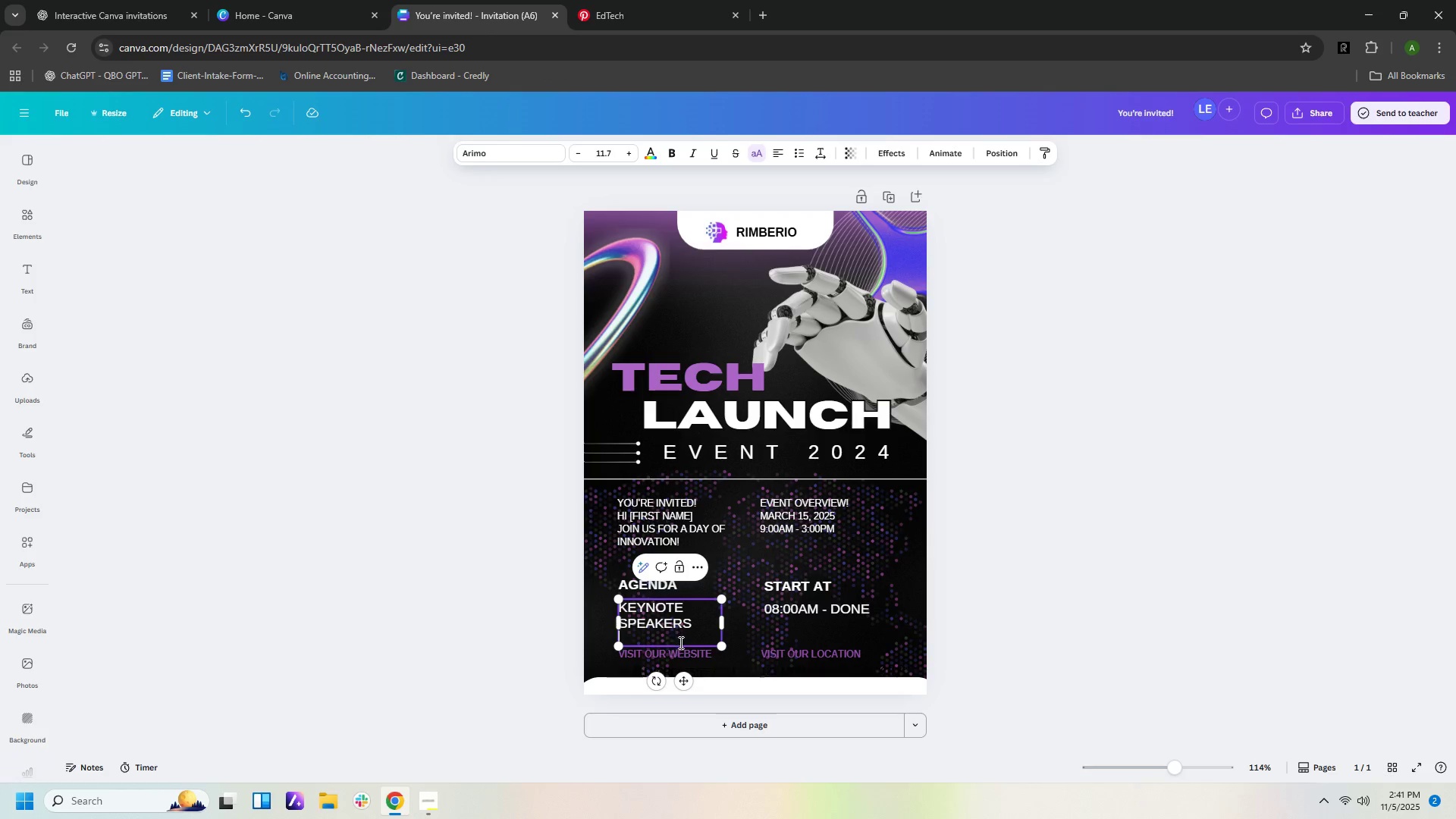 
type(Breakout sessions)
 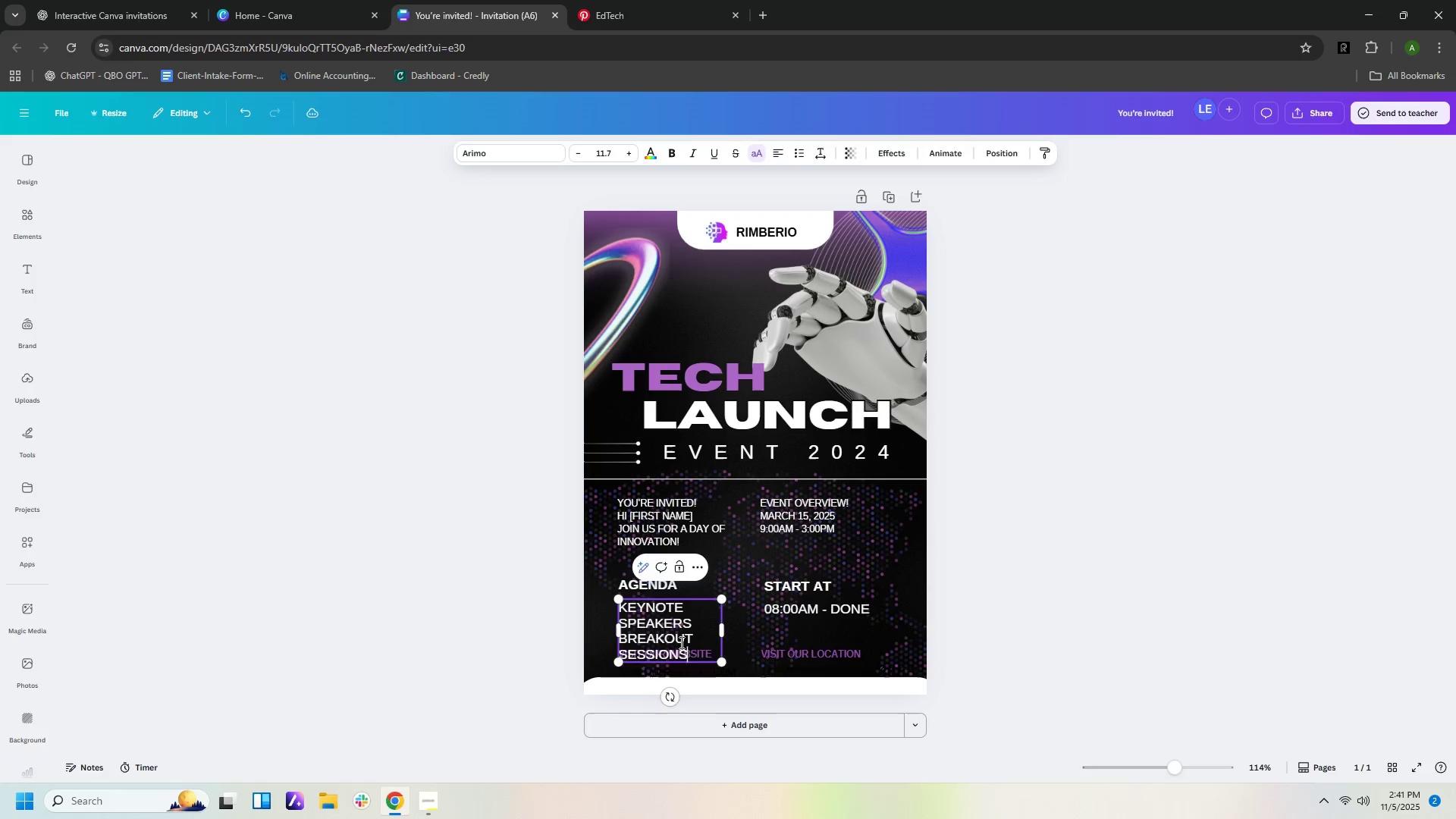 
key(Enter)
 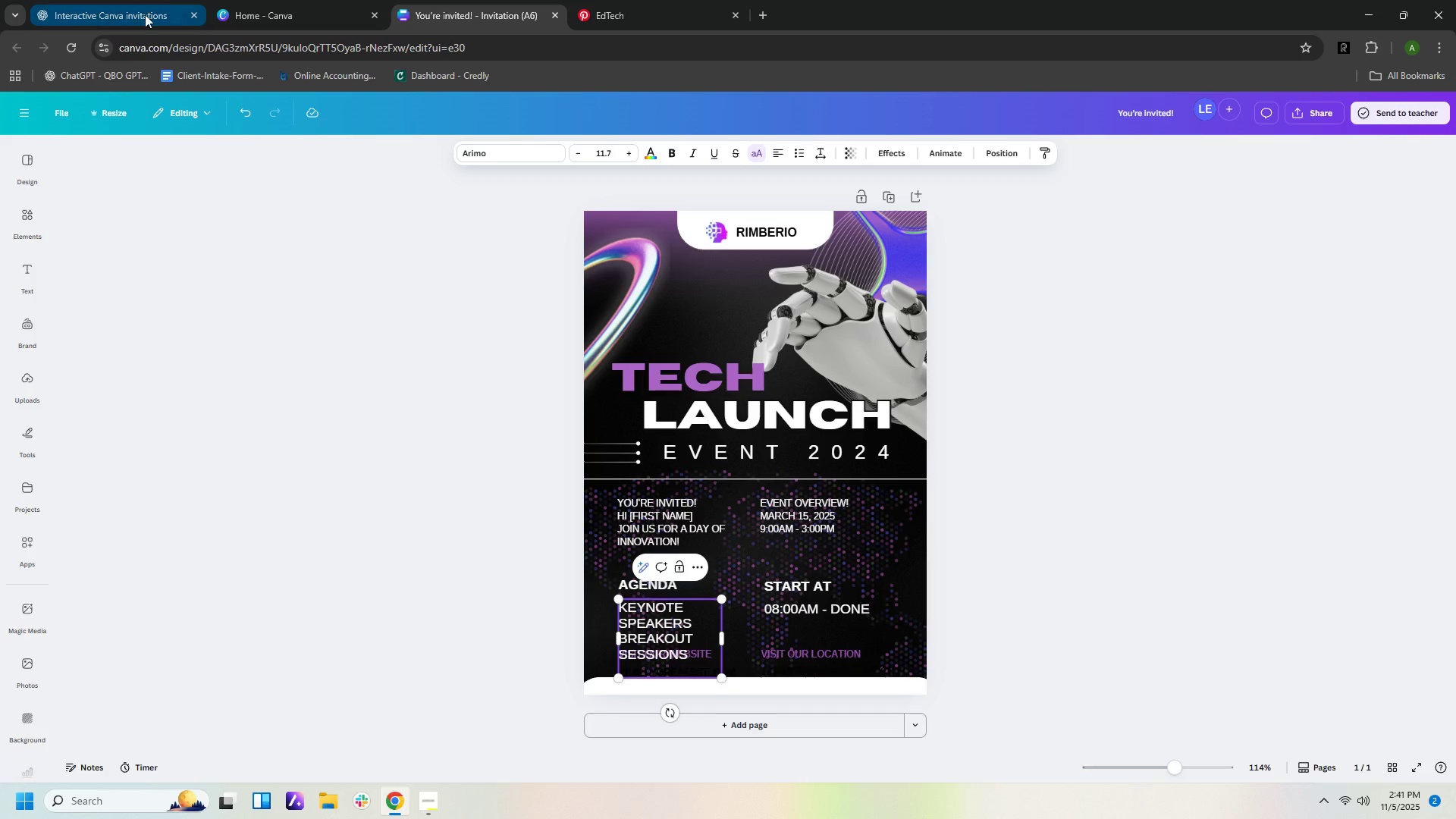 
left_click([146, 21])
 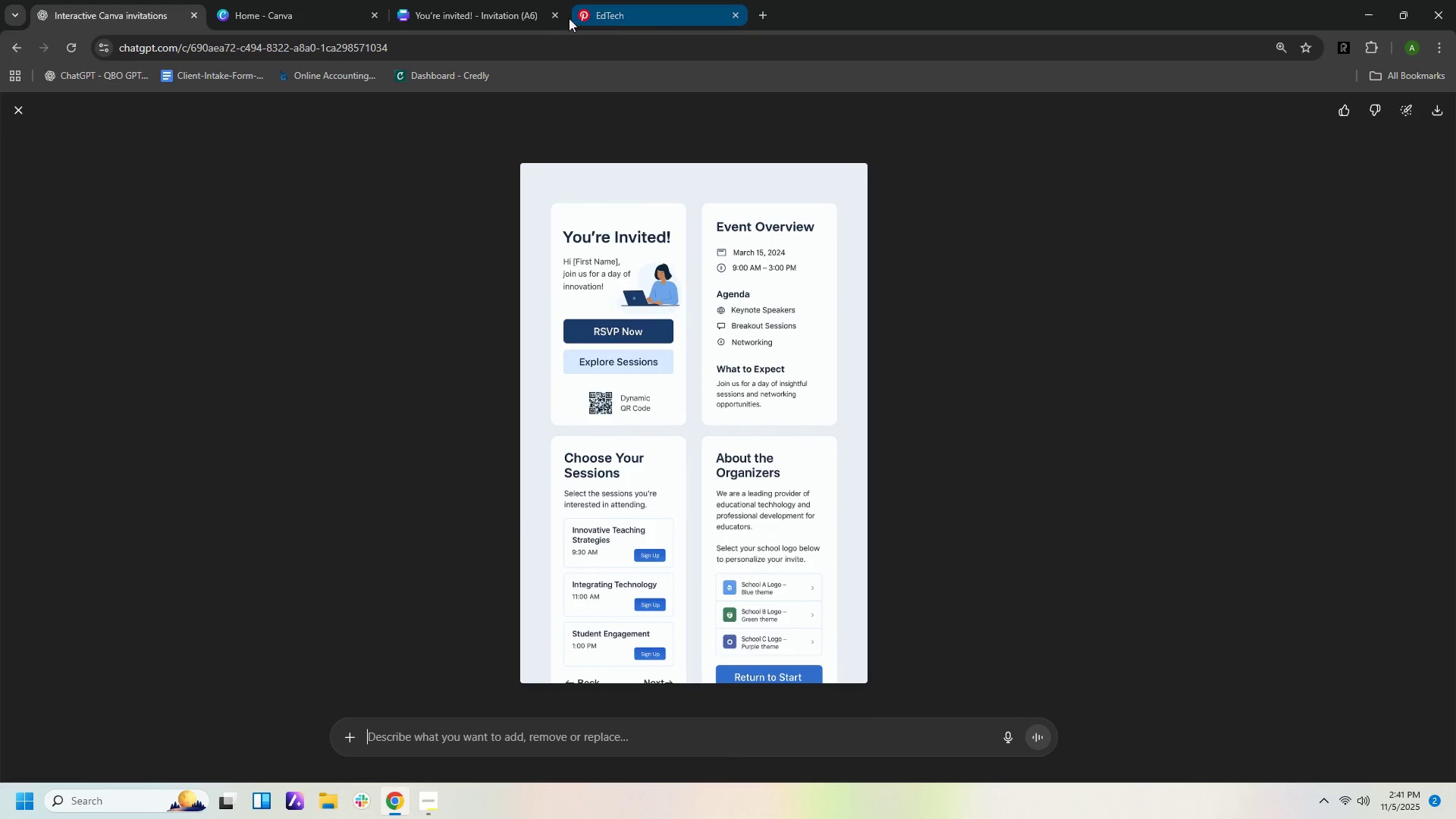 
left_click([499, 20])
 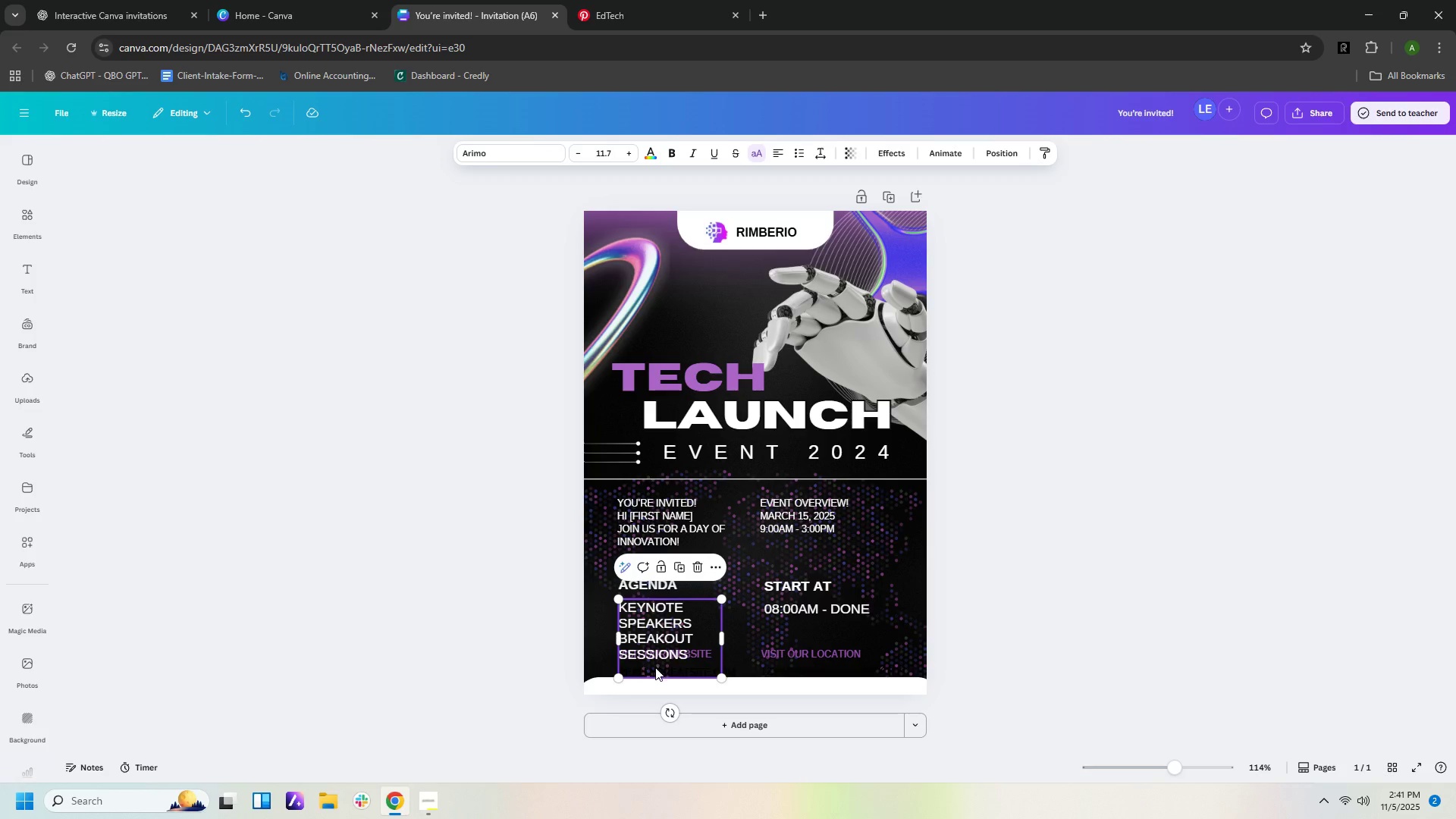 
left_click([655, 668])
 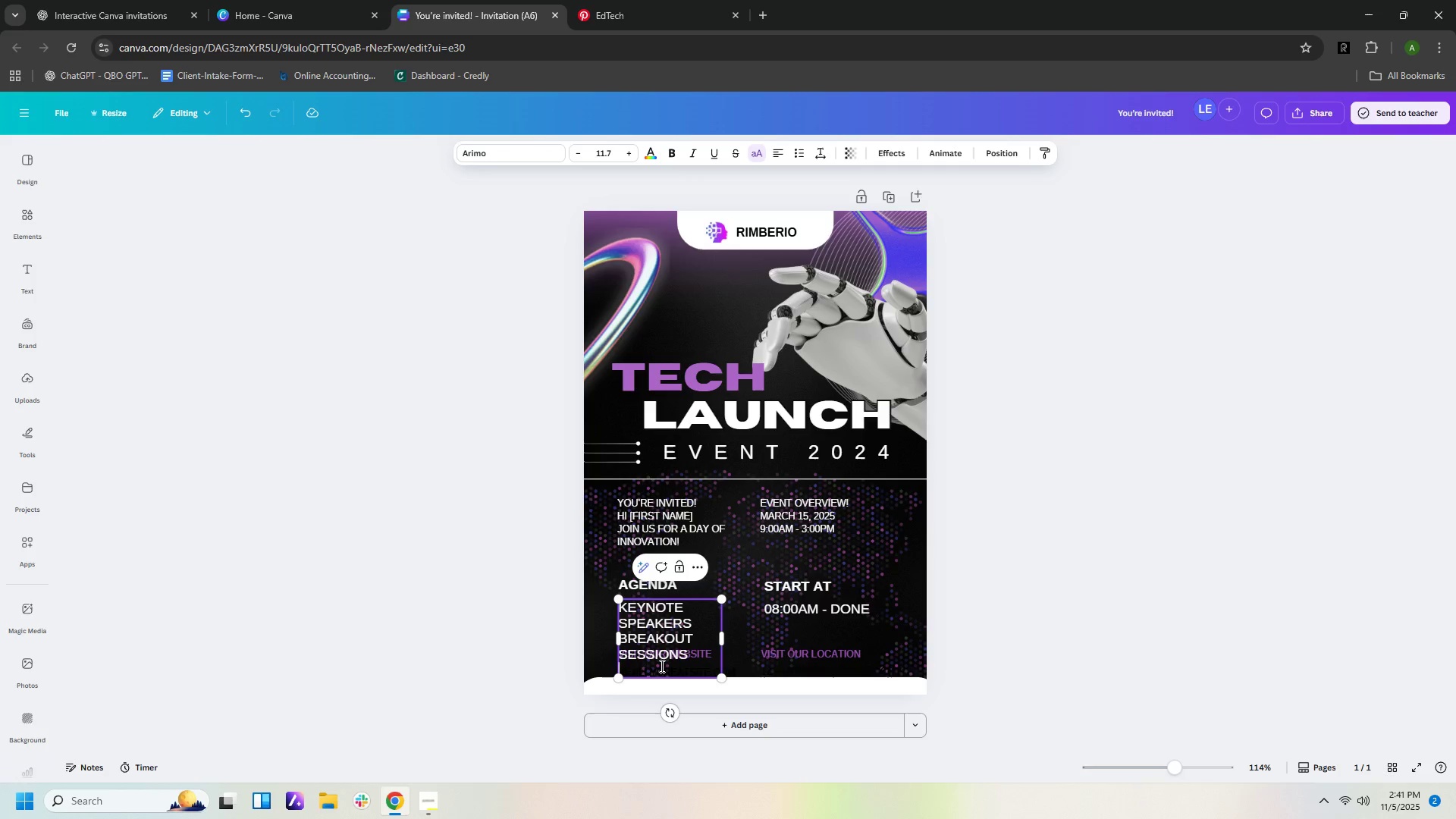 
type(Ney)
key(Backspace)
type(yw)
key(Backspace)
key(Backspace)
type(tworking)
 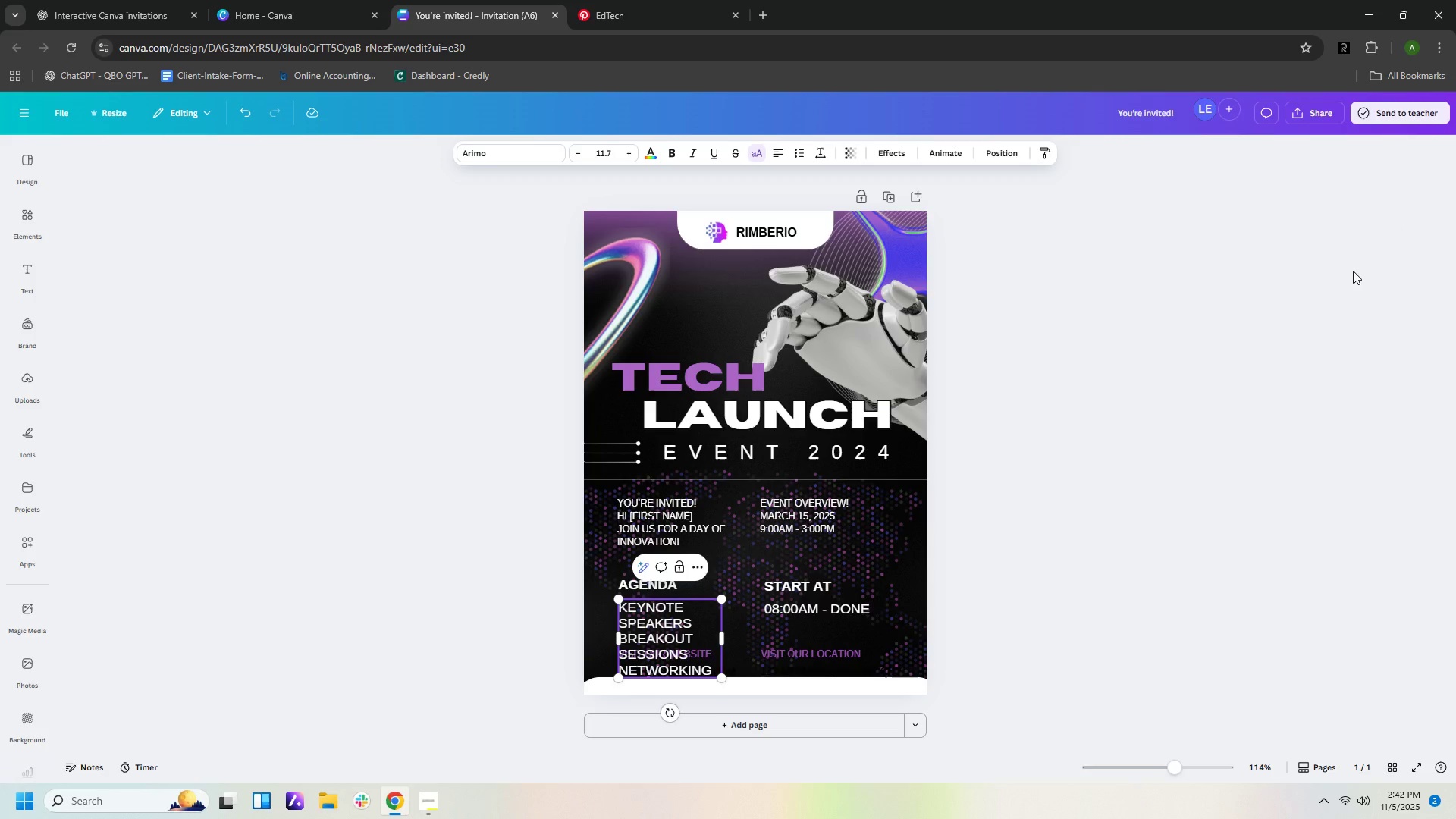 
left_click([1244, 317])
 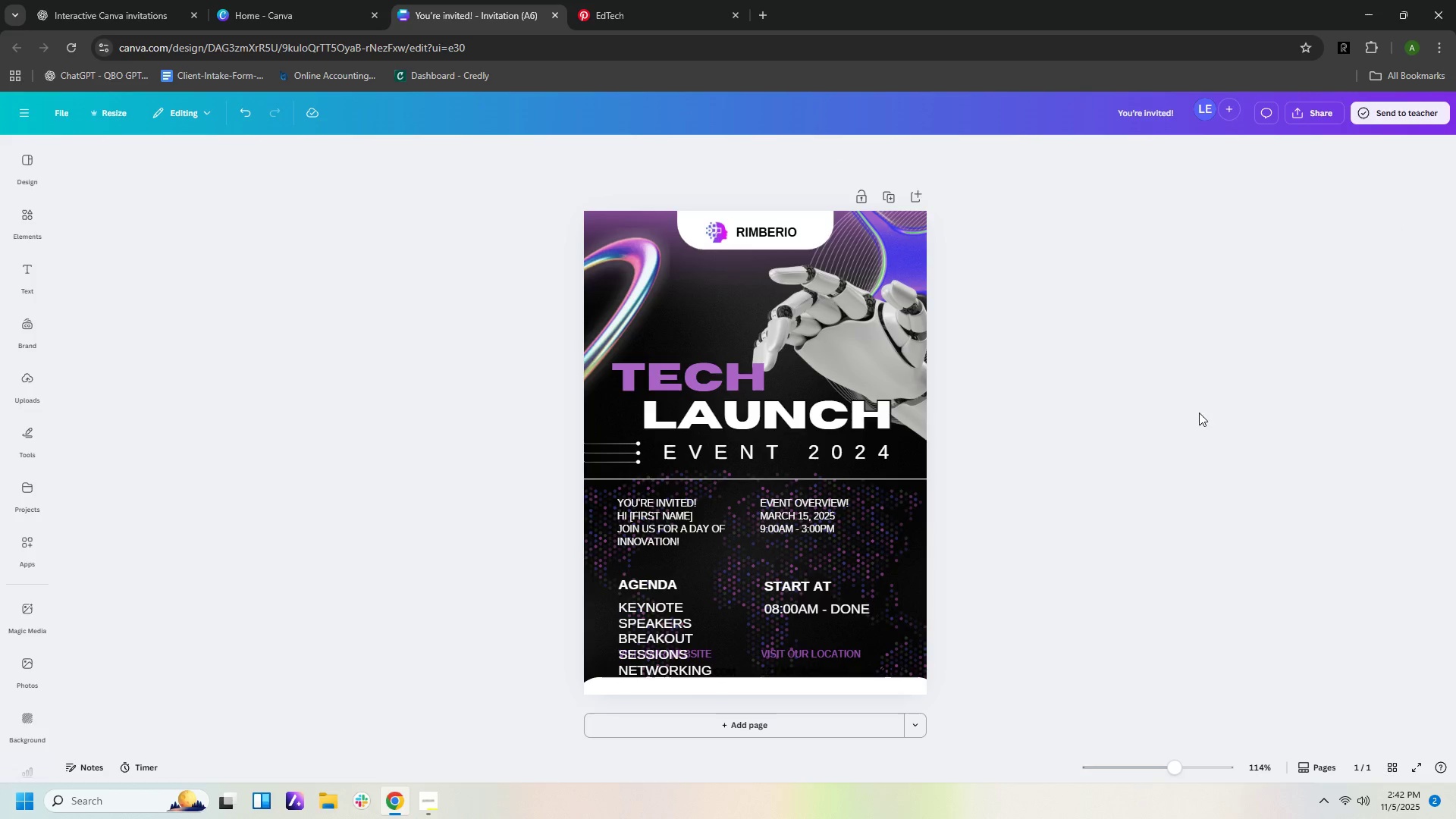 
scroll: coordinate [1202, 423], scroll_direction: down, amount: 3.0
 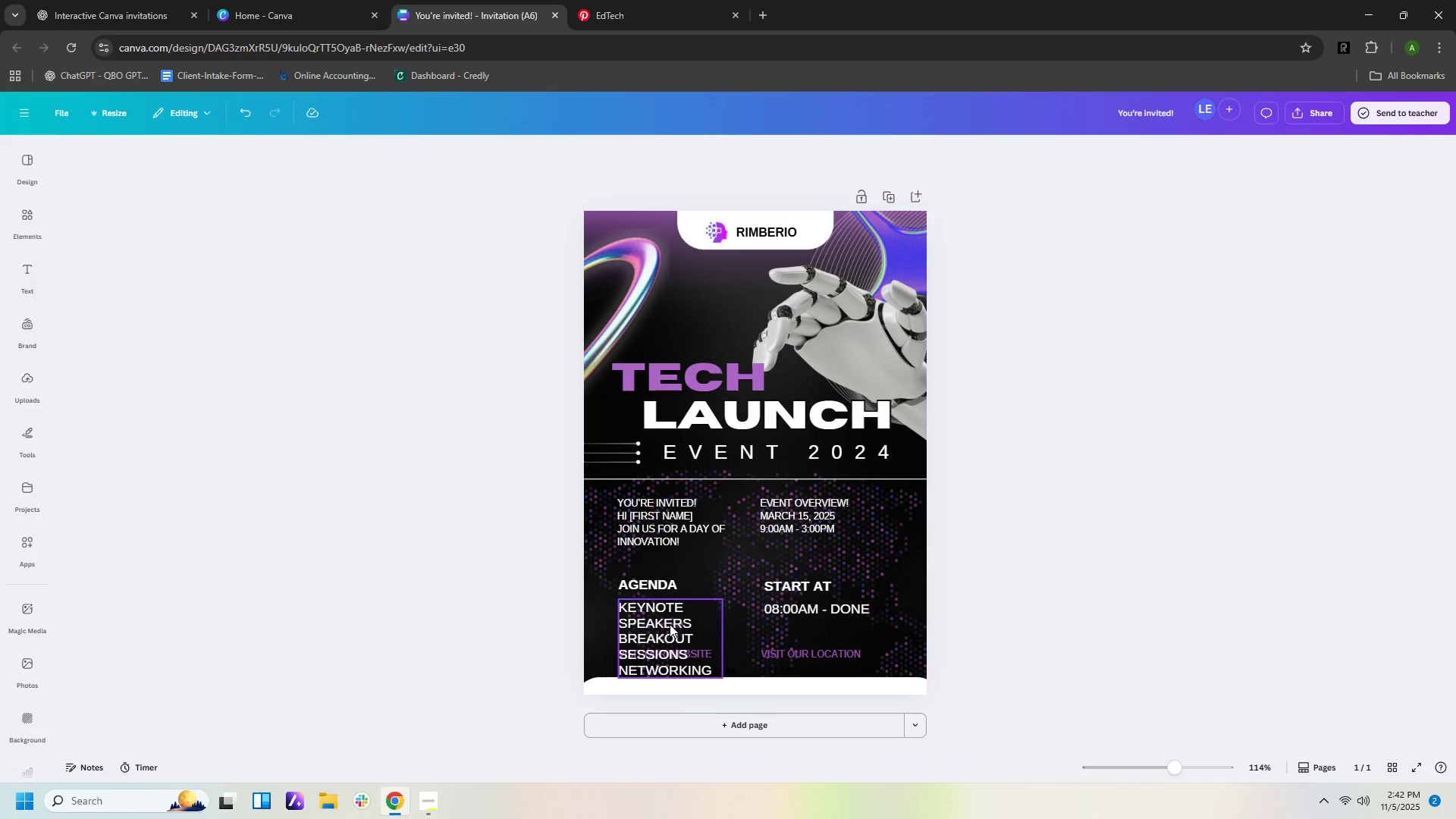 
left_click([670, 624])
 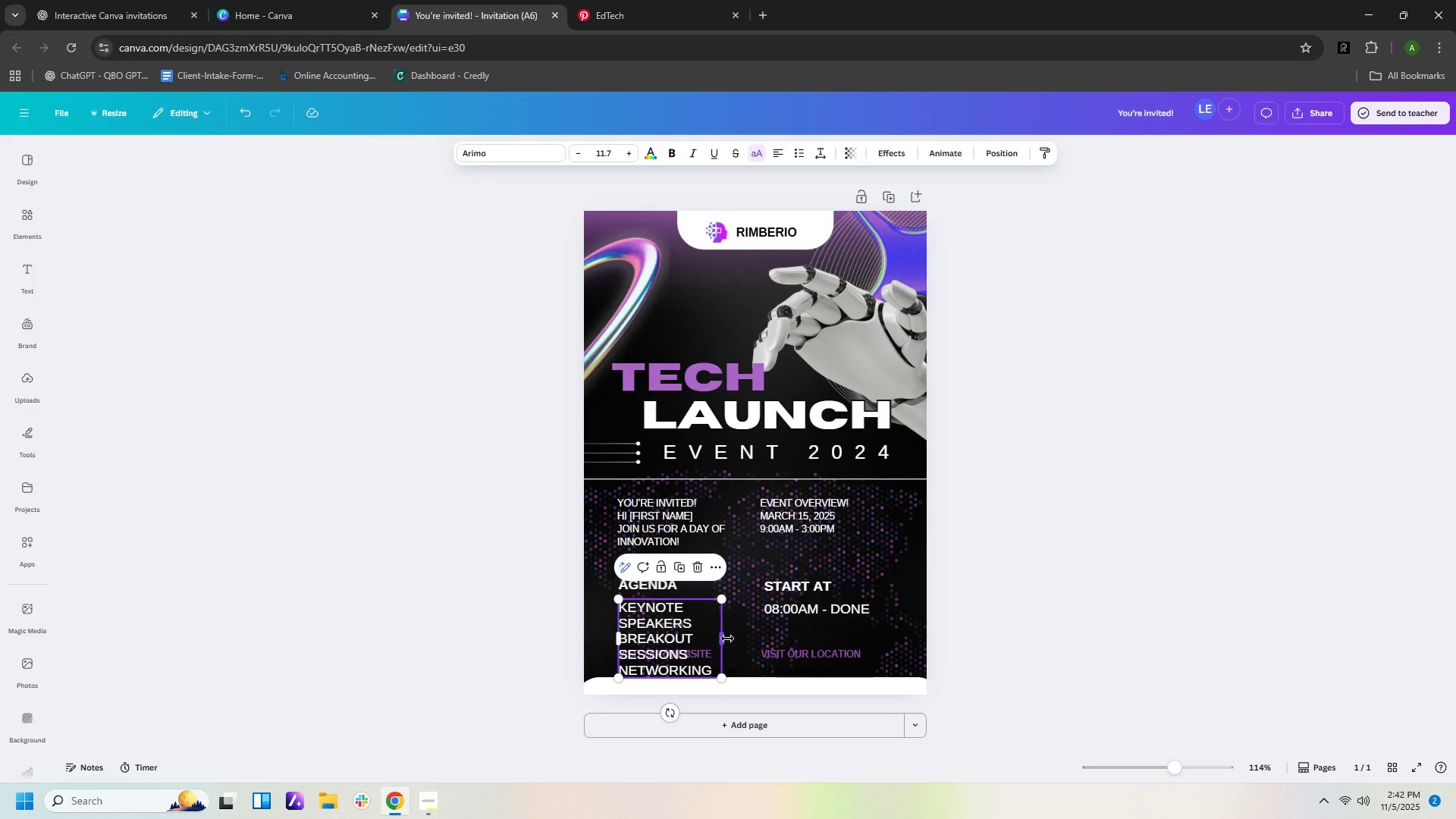 
left_click_drag(start_coordinate=[727, 639], to_coordinate=[764, 634])
 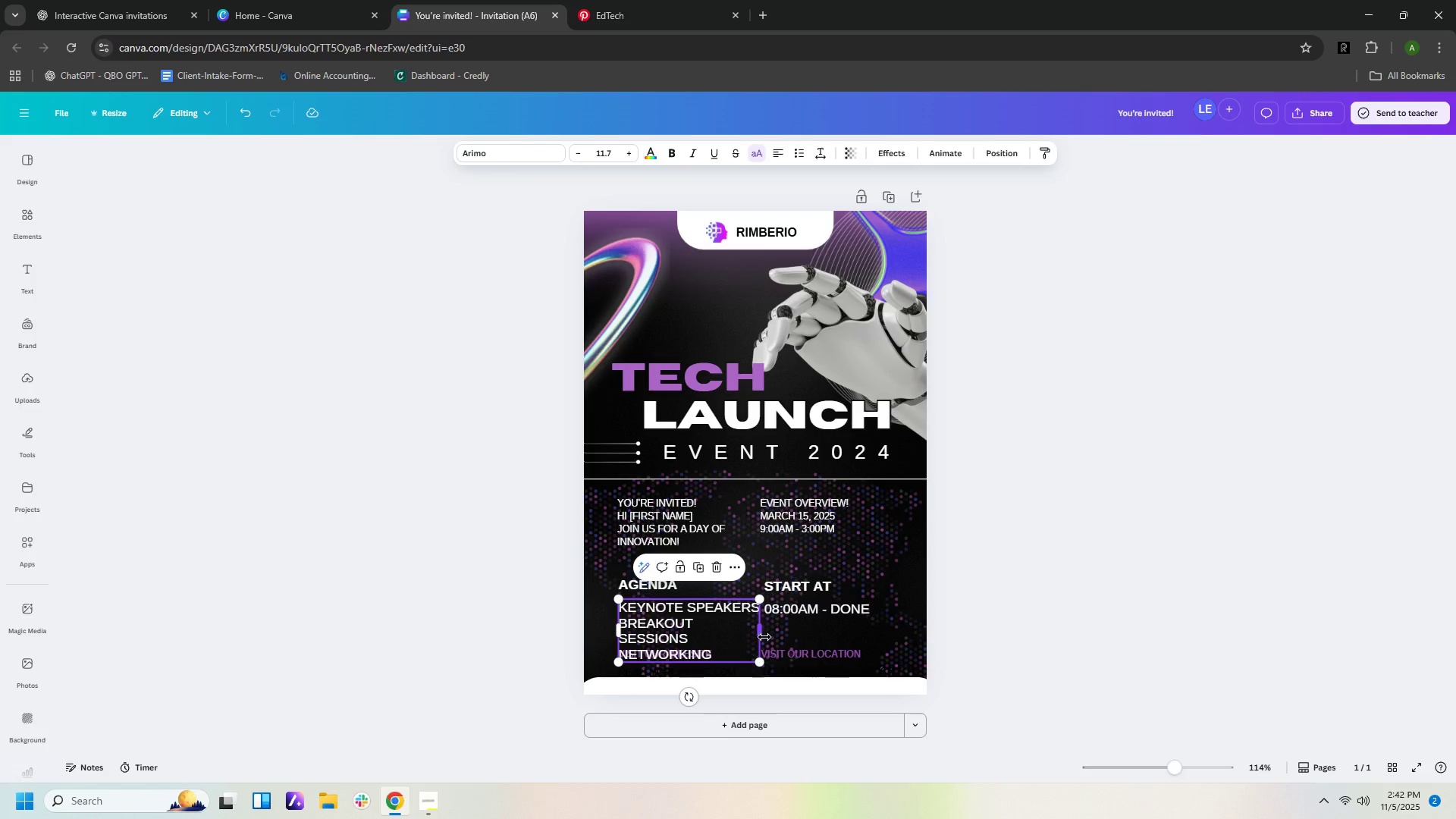 
left_click_drag(start_coordinate=[761, 634], to_coordinate=[798, 636])
 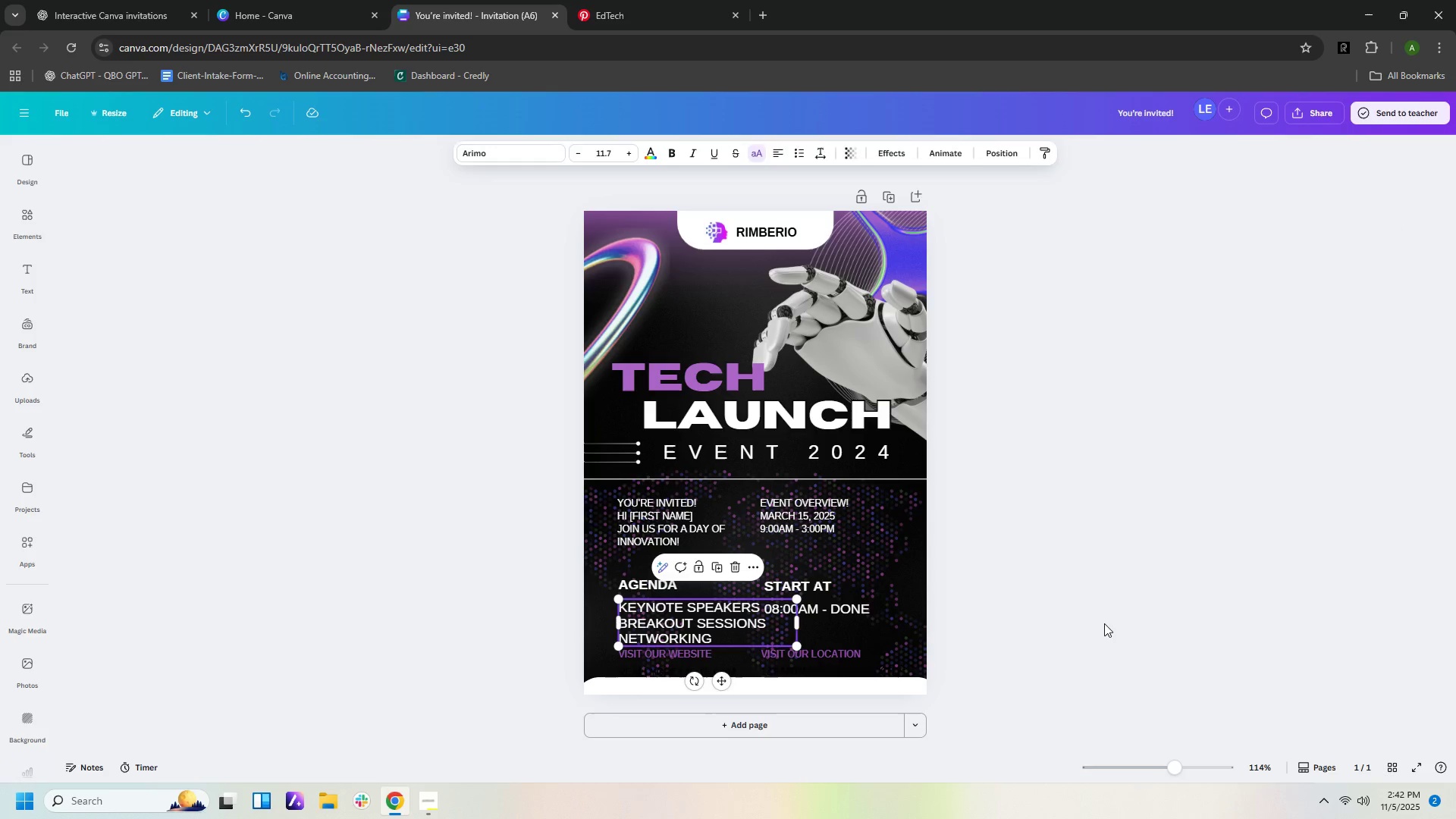 
left_click([1104, 623])
 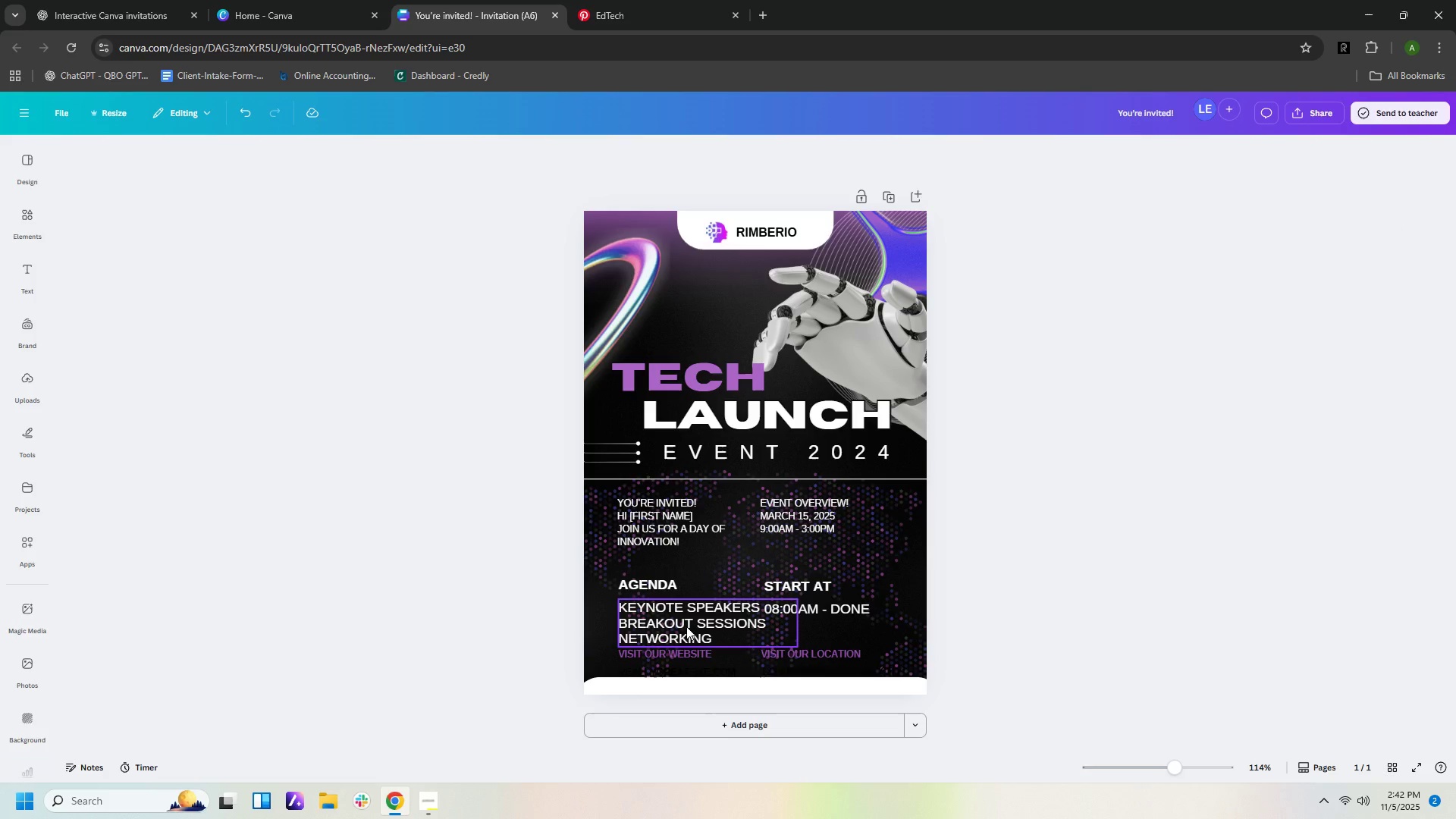 
left_click_drag(start_coordinate=[686, 626], to_coordinate=[656, 576])
 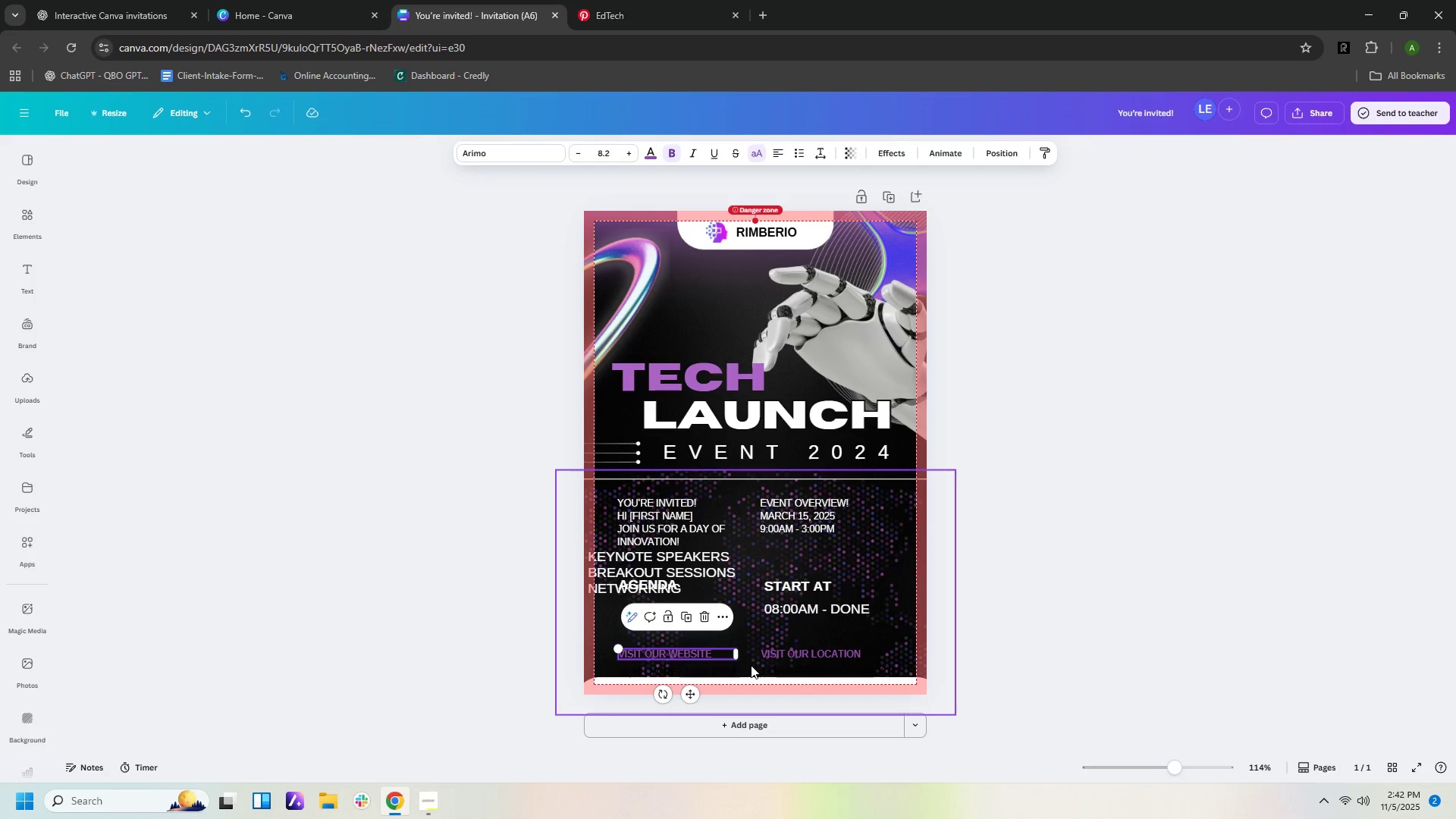 
key(Delete)
 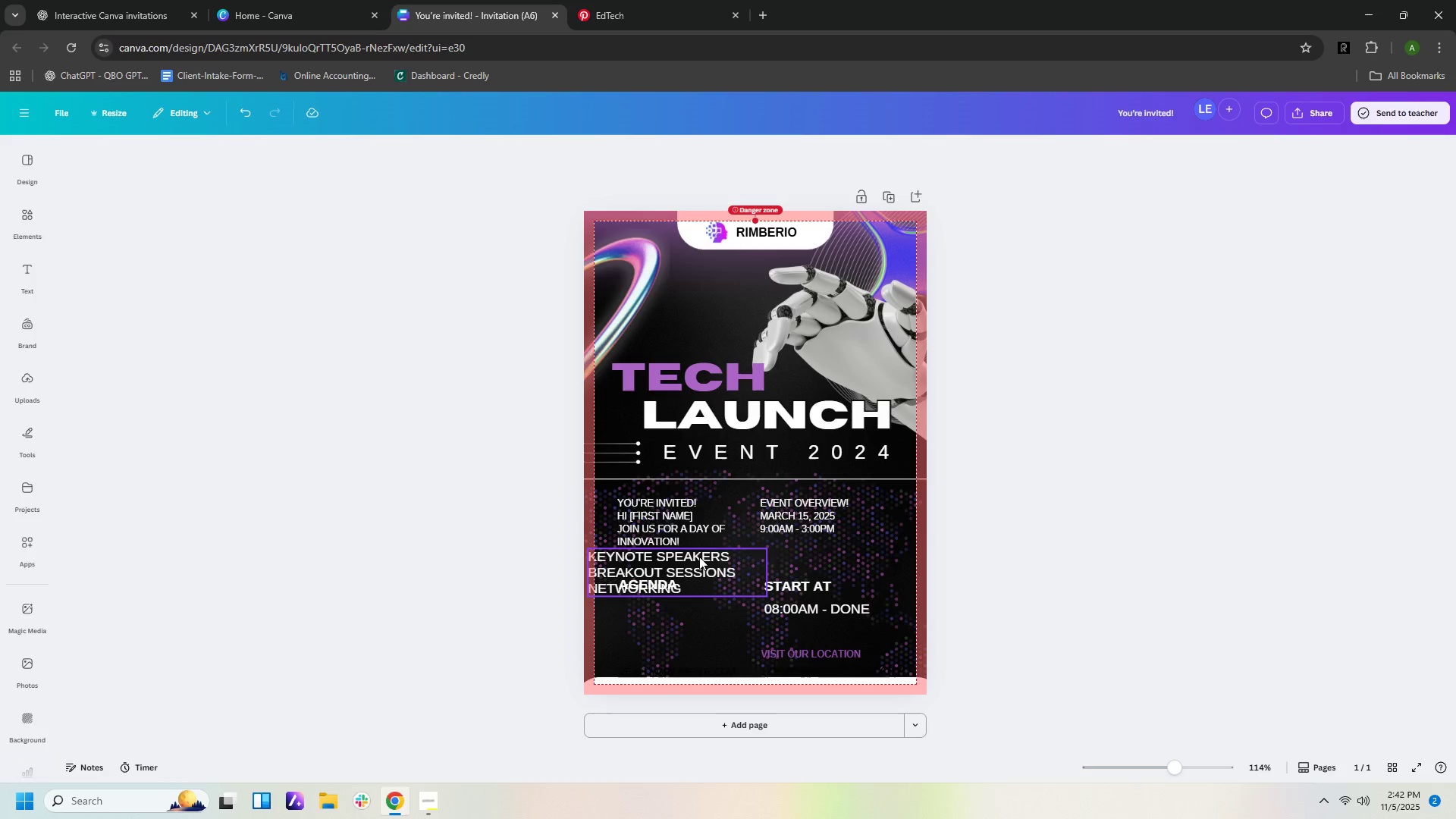 
left_click_drag(start_coordinate=[698, 556], to_coordinate=[718, 613])
 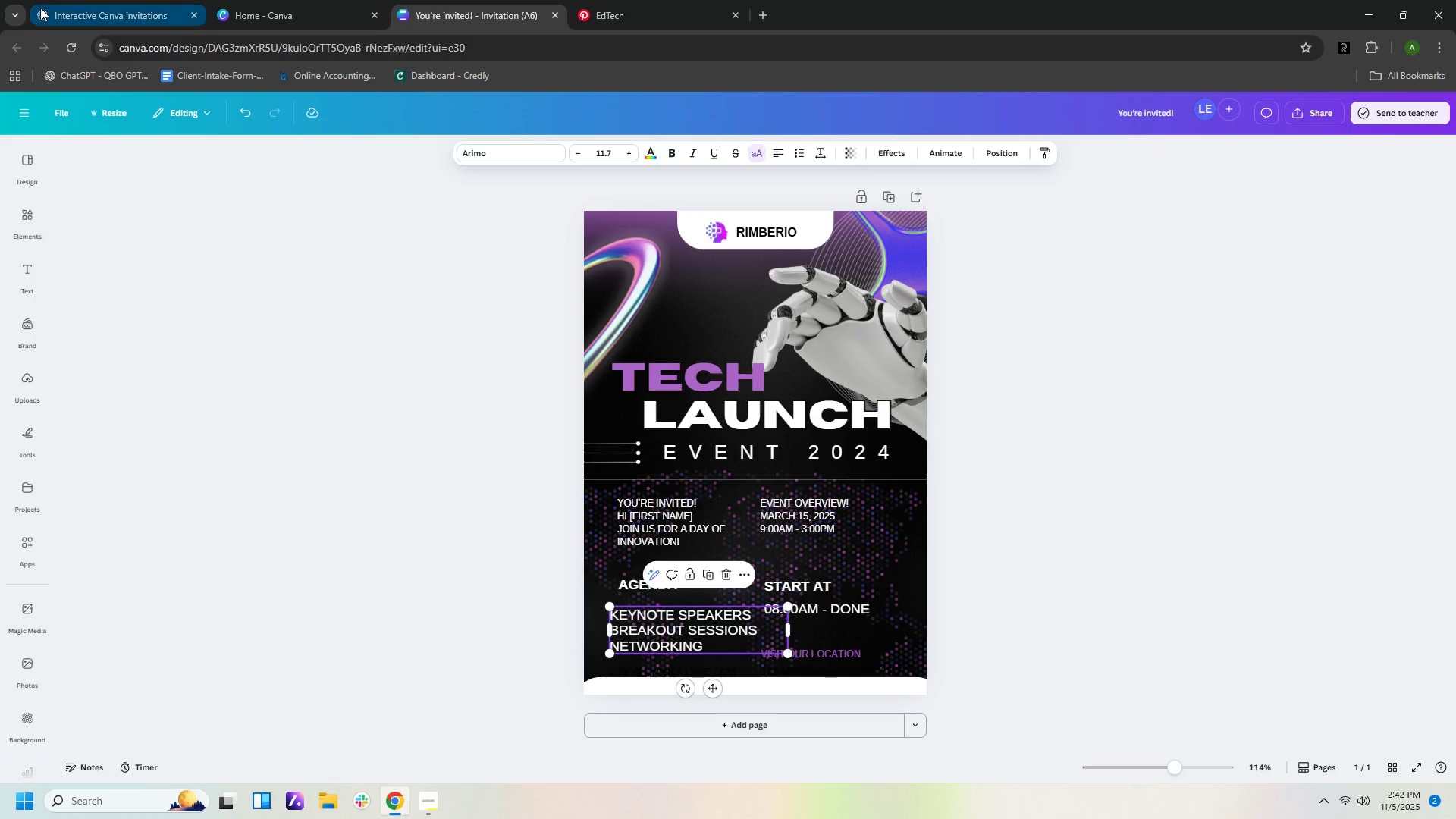 
left_click([45, 8])
 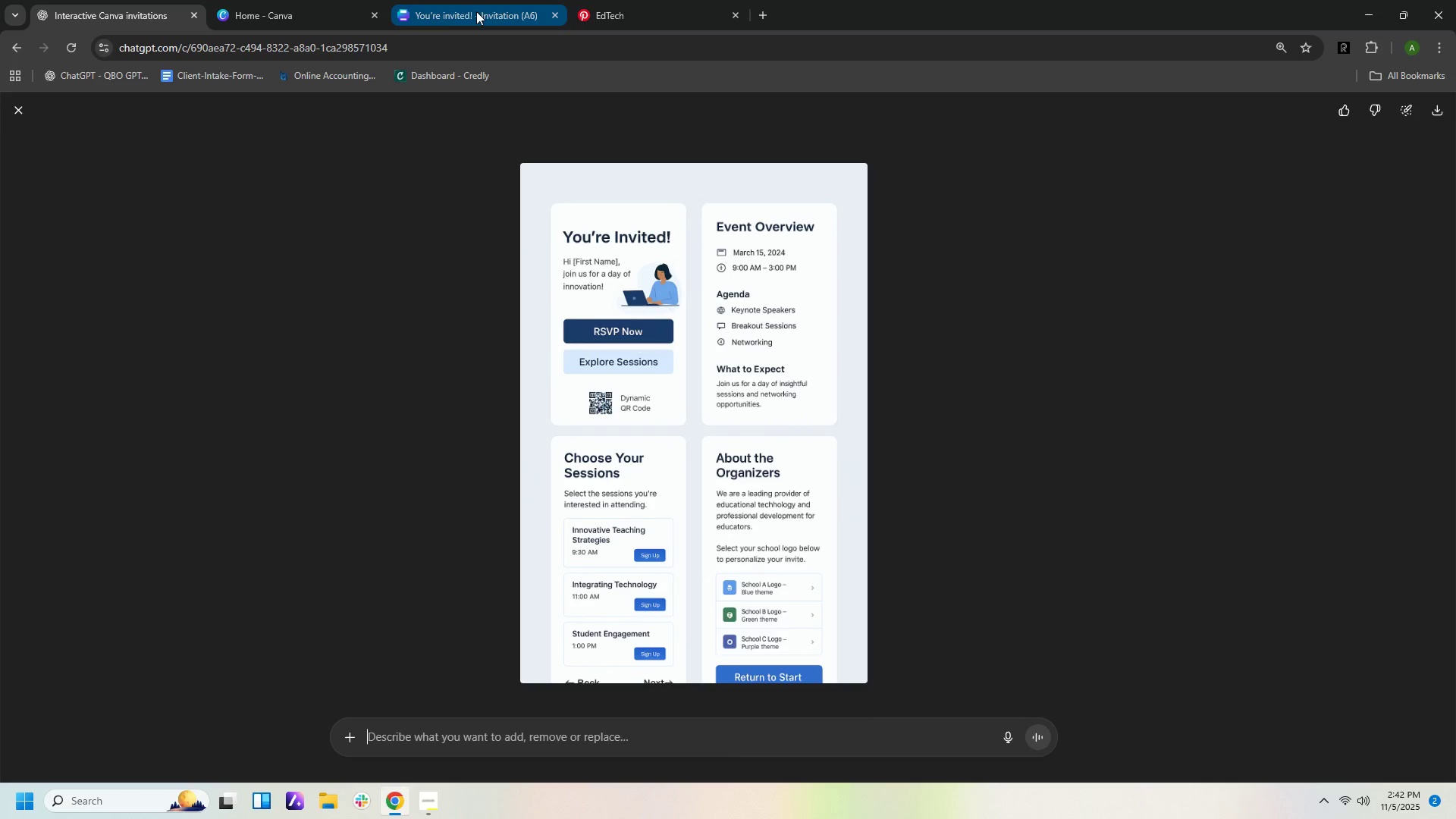 
left_click([459, 14])
 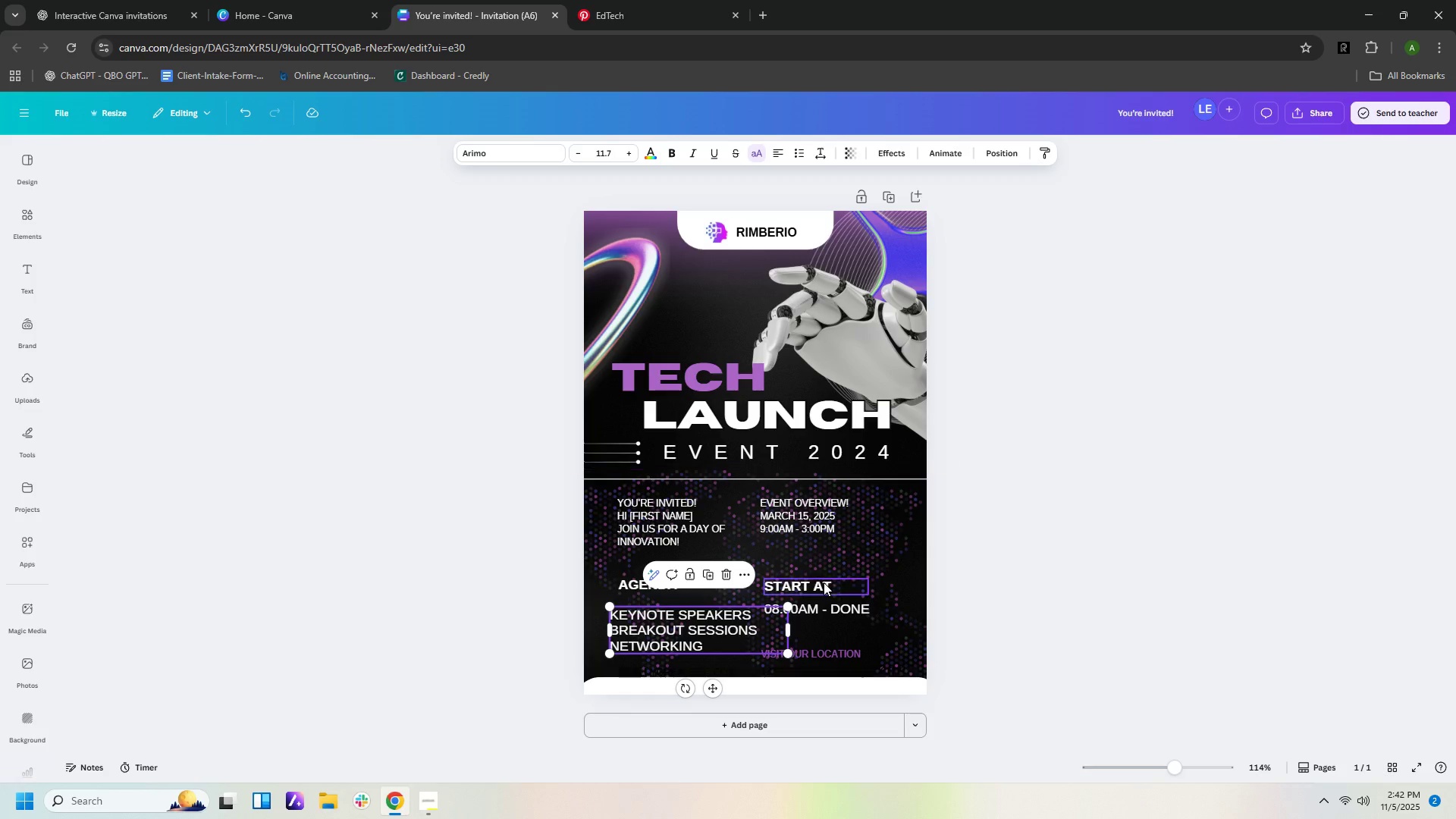 
left_click([824, 585])
 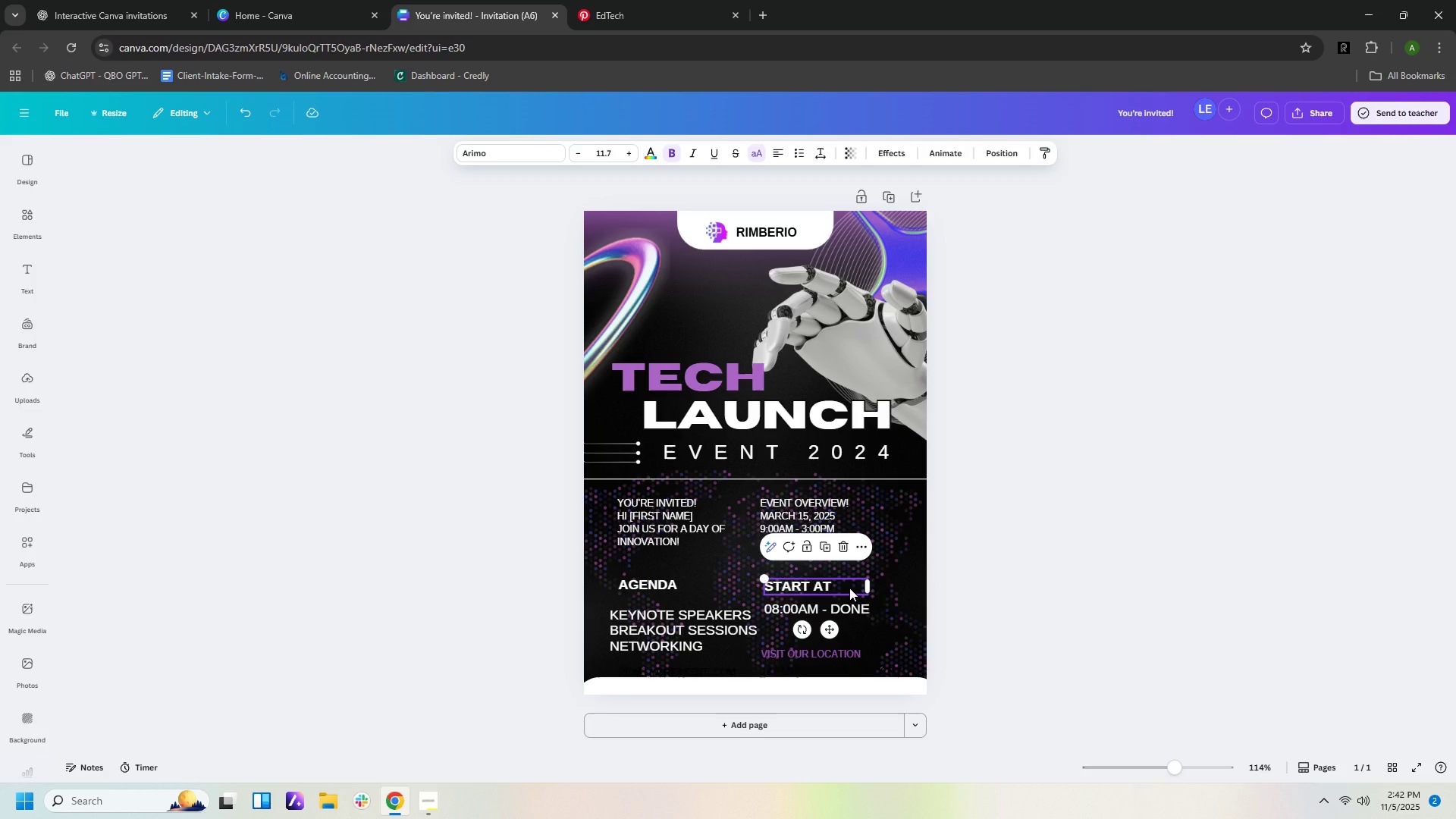 
double_click([849, 588])
 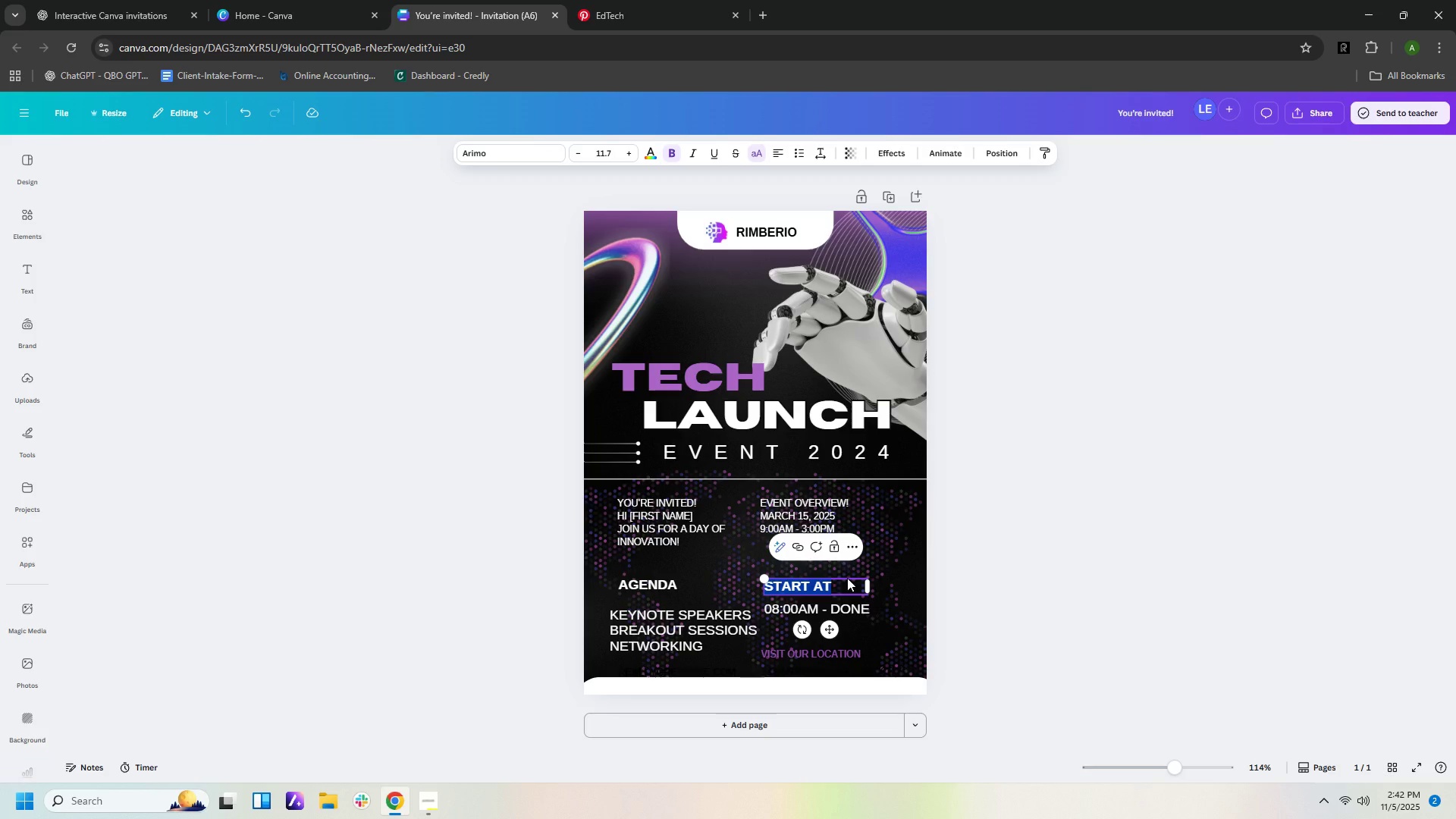 
type(What to Expect)
 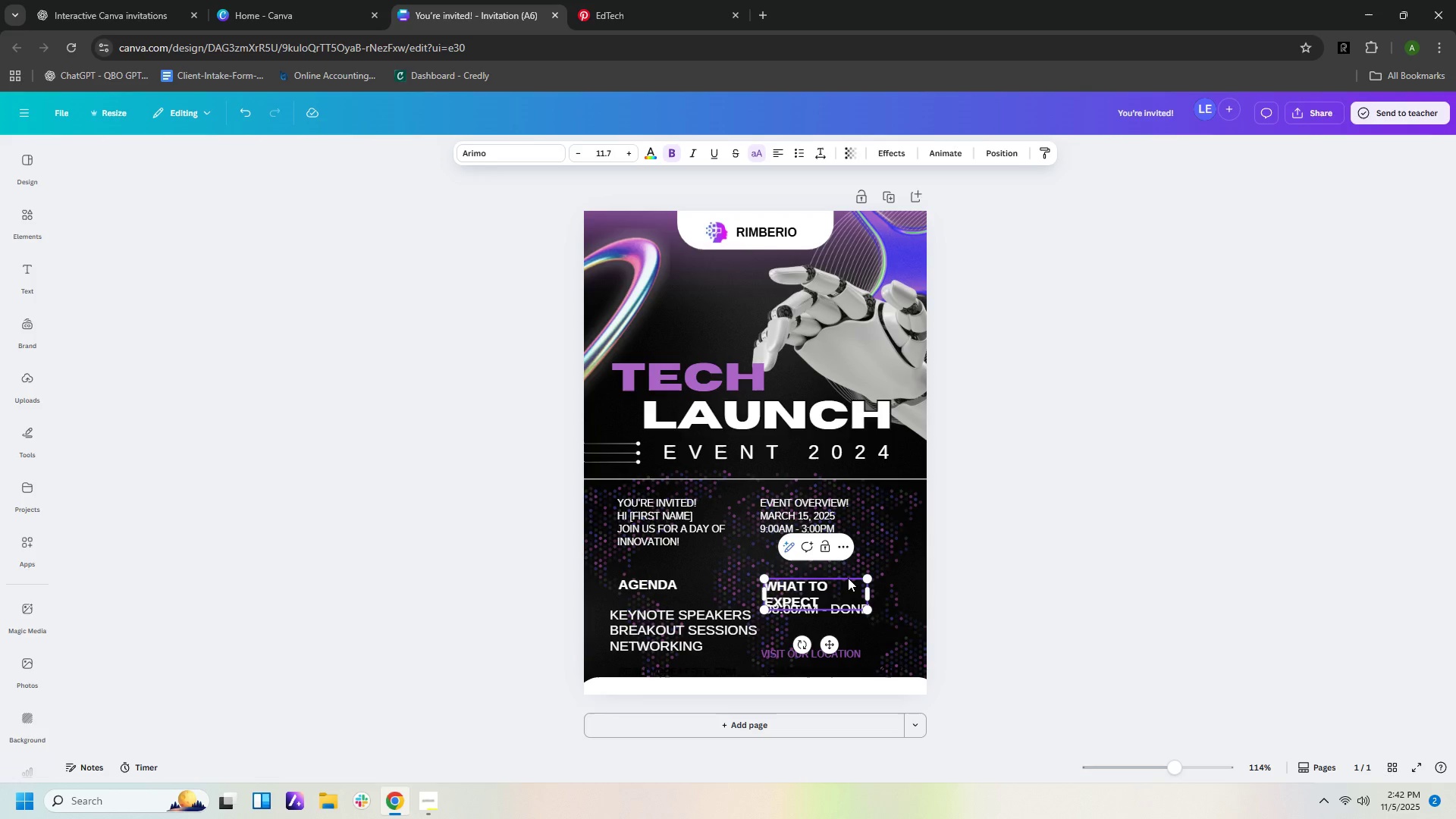 
left_click_drag(start_coordinate=[869, 595], to_coordinate=[915, 592])
 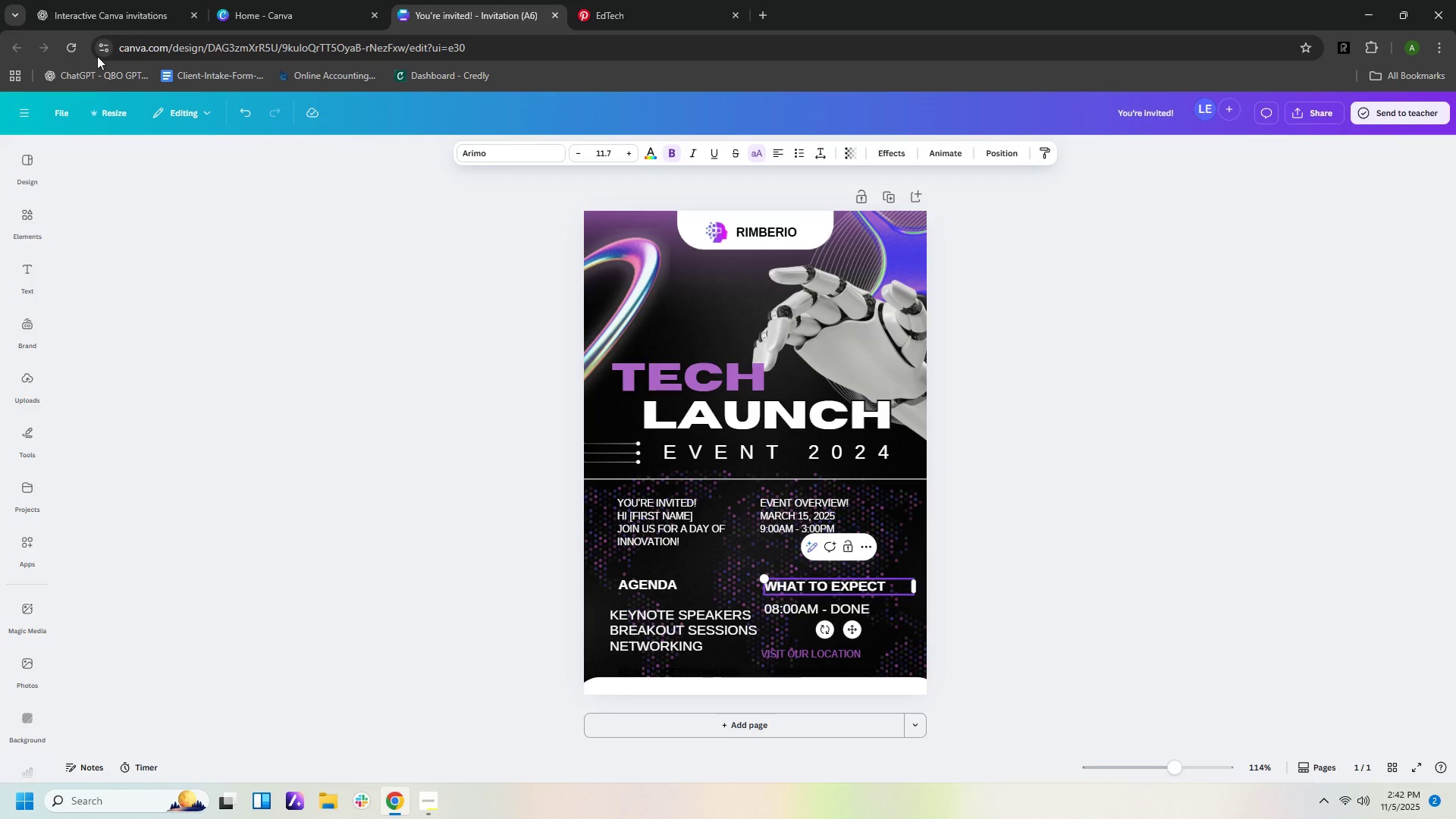 
left_click([124, 1])
 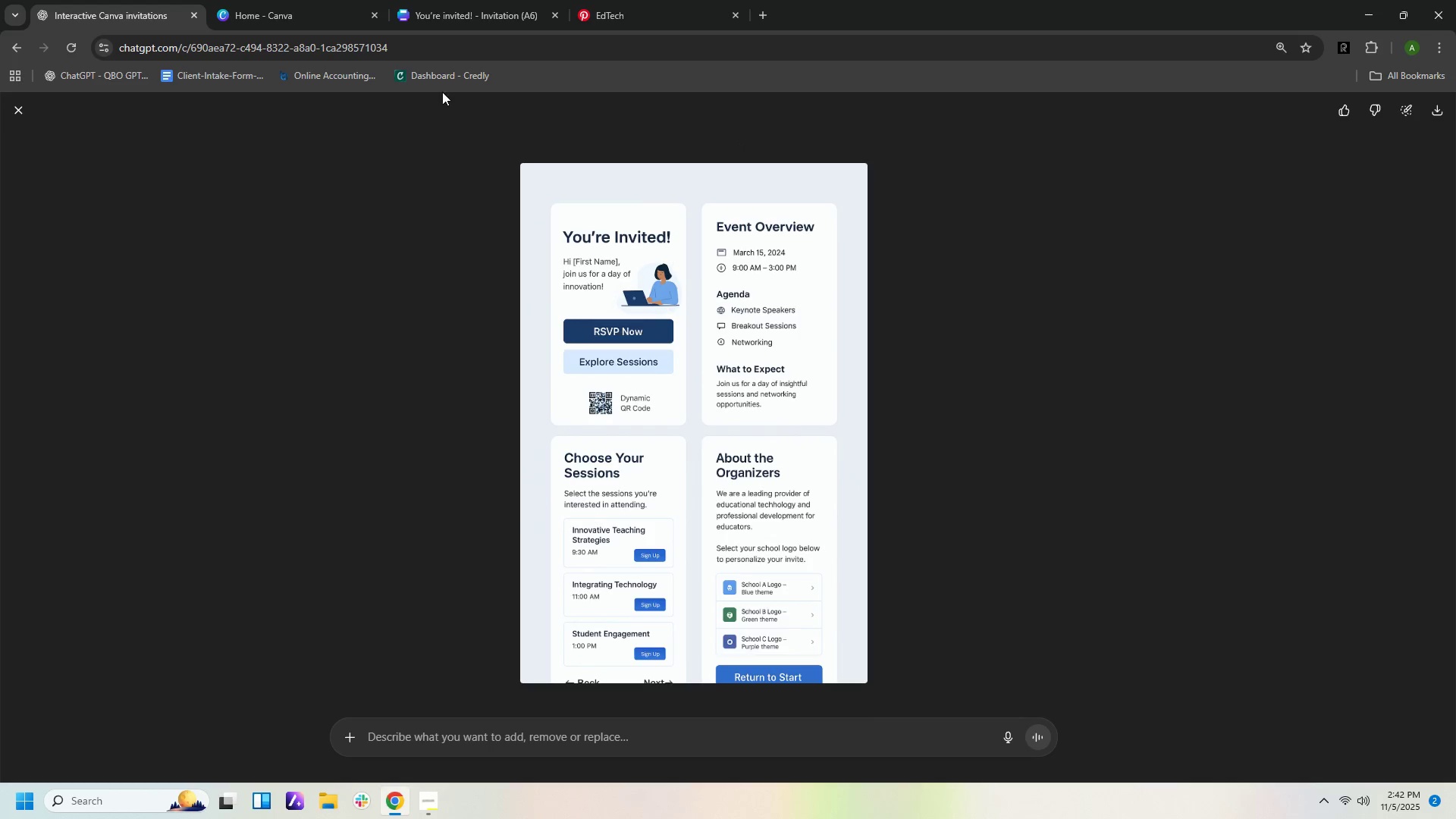 
left_click([485, 14])
 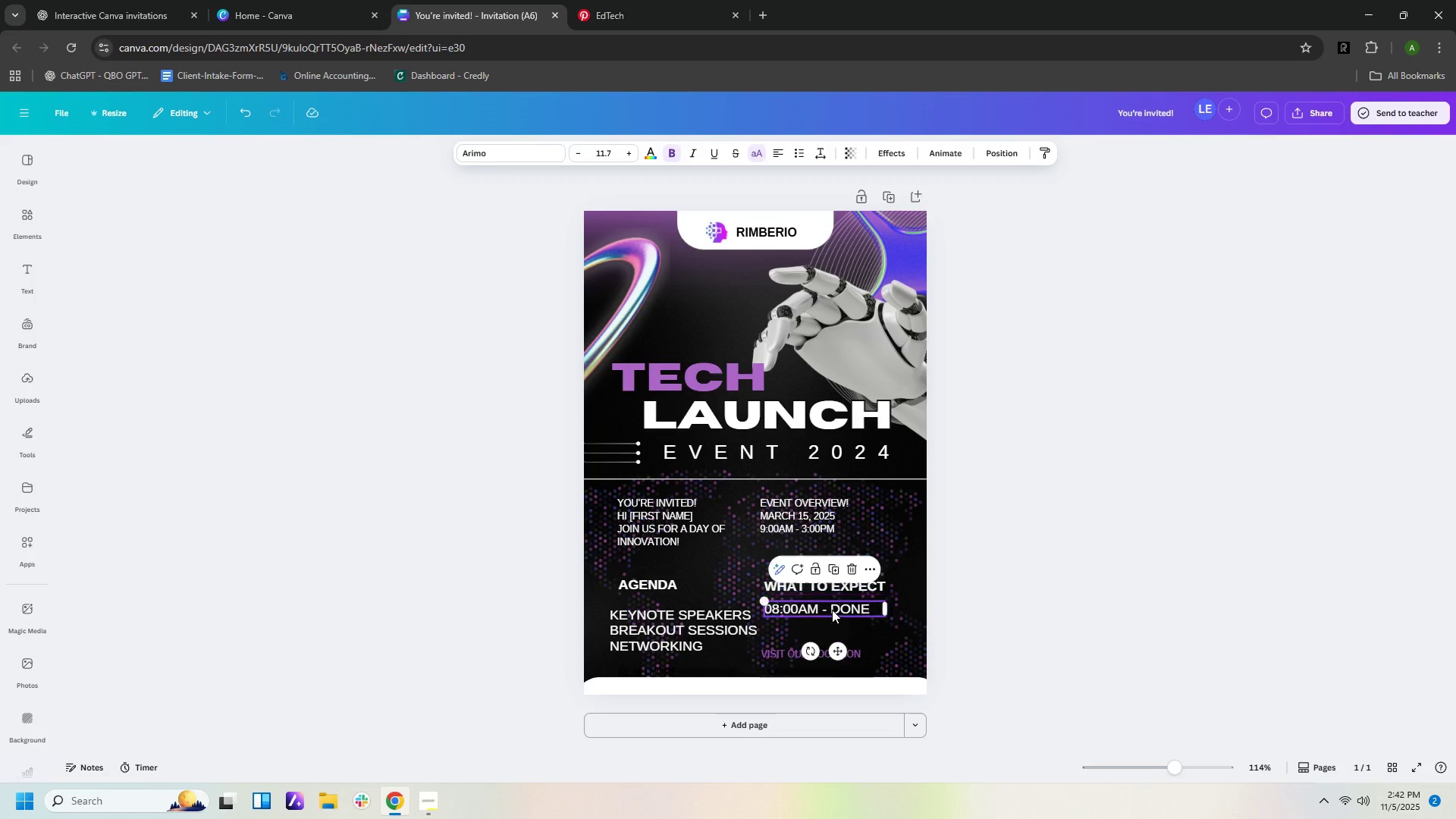 
double_click([832, 610])
 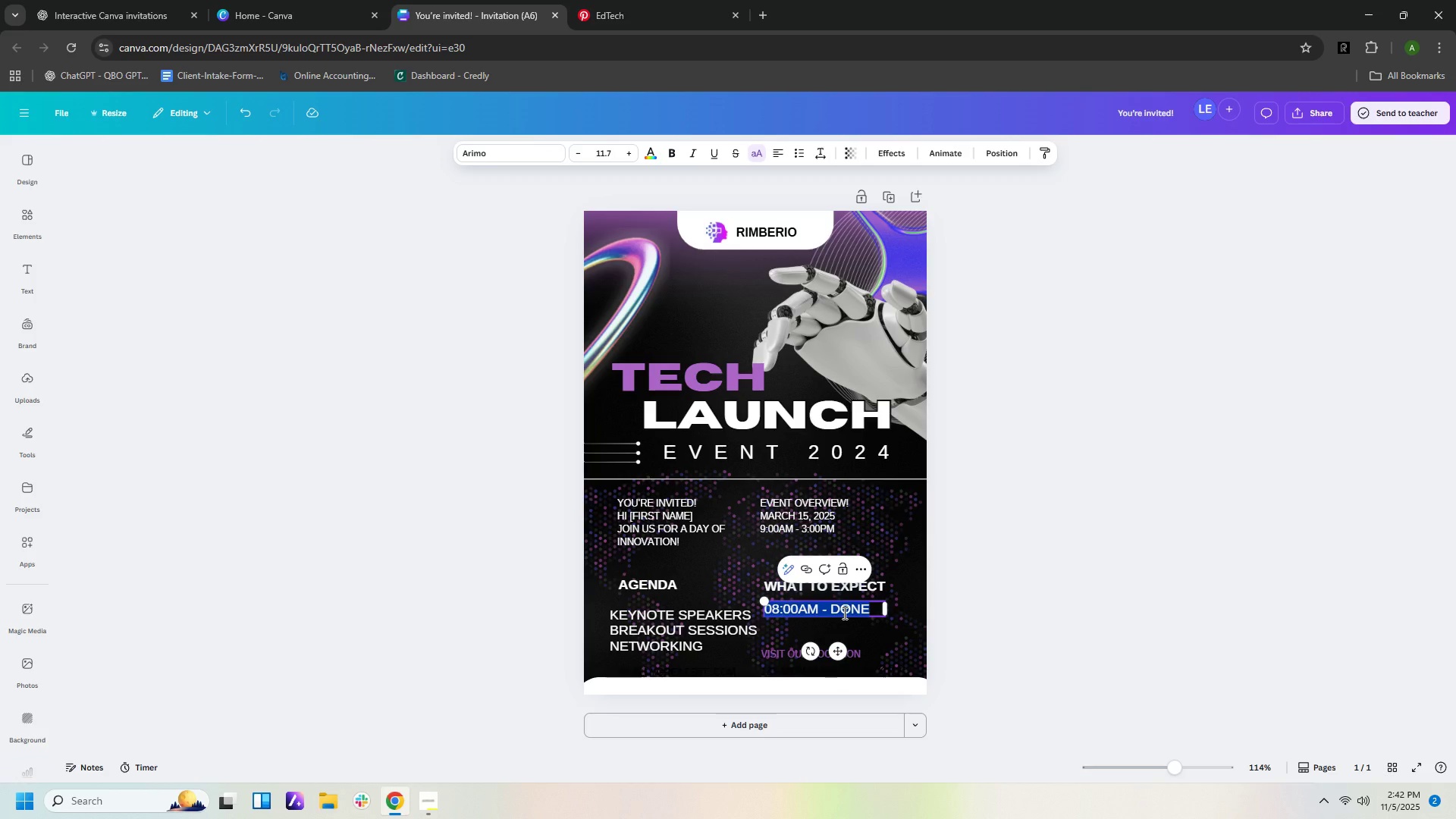 
type(Join us for adayof insugh)
key(Backspace)
key(Backspace)
key(Backspace)
type(ighfukk se)
key(Backspace)
key(Backspace)
key(Backspace)
key(Backspace)
key(Backspace)
type(l se)
key(Backspace)
key(Backspace)
key(Backspace)
key(Backspace)
type( sessions)
 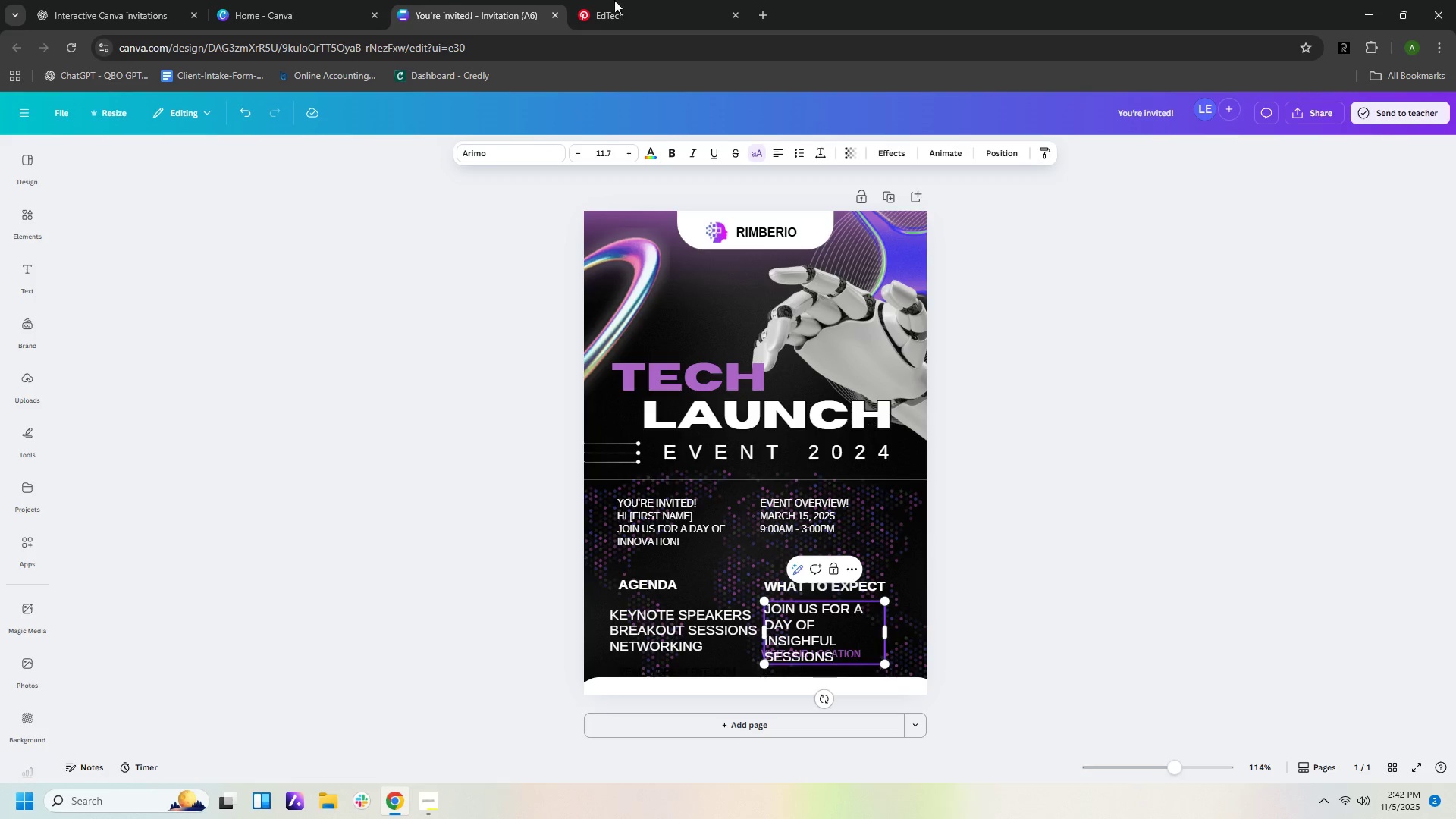 
left_click([153, 20])
 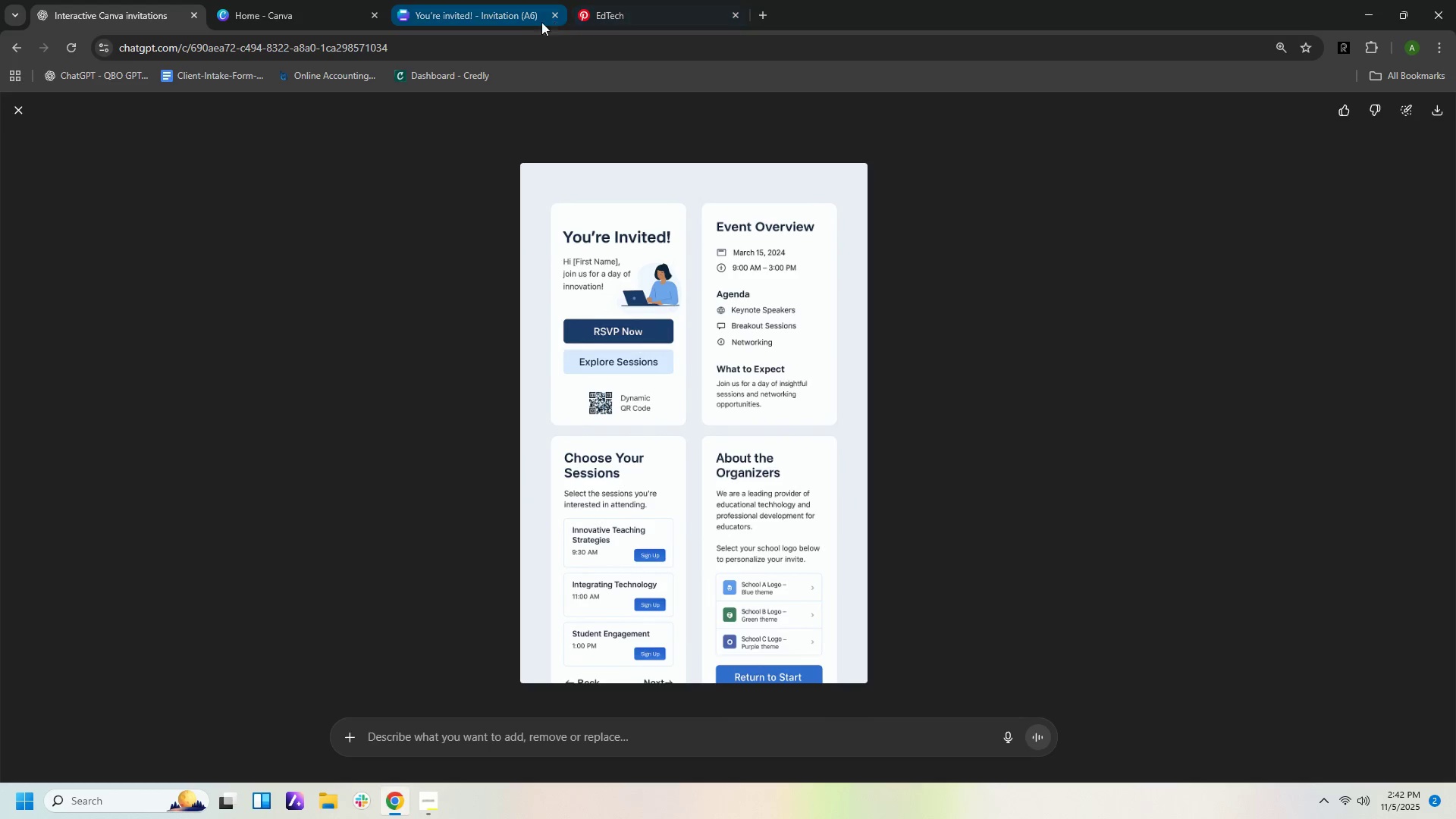 
left_click([445, 24])
 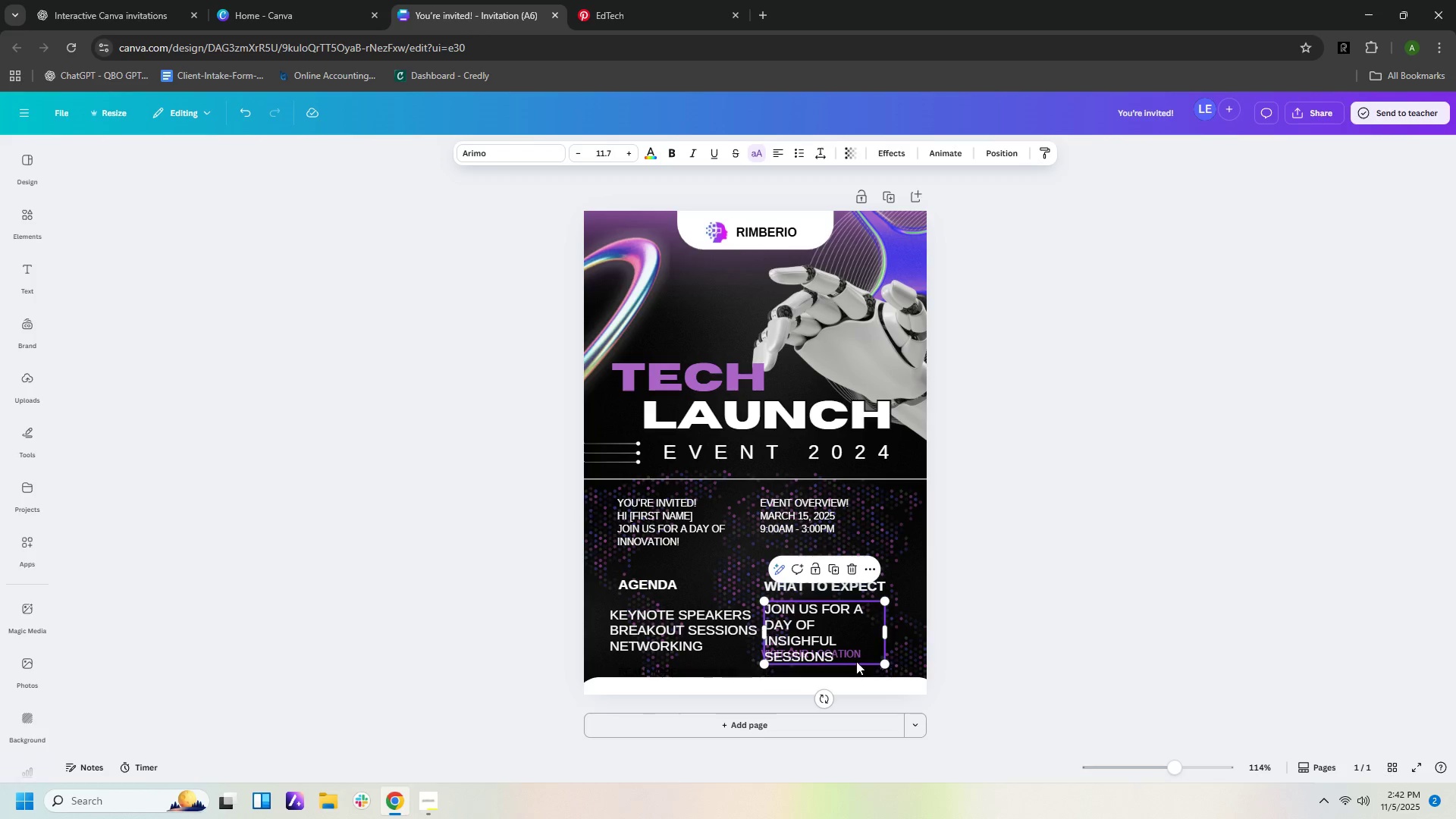 
left_click([856, 652])
 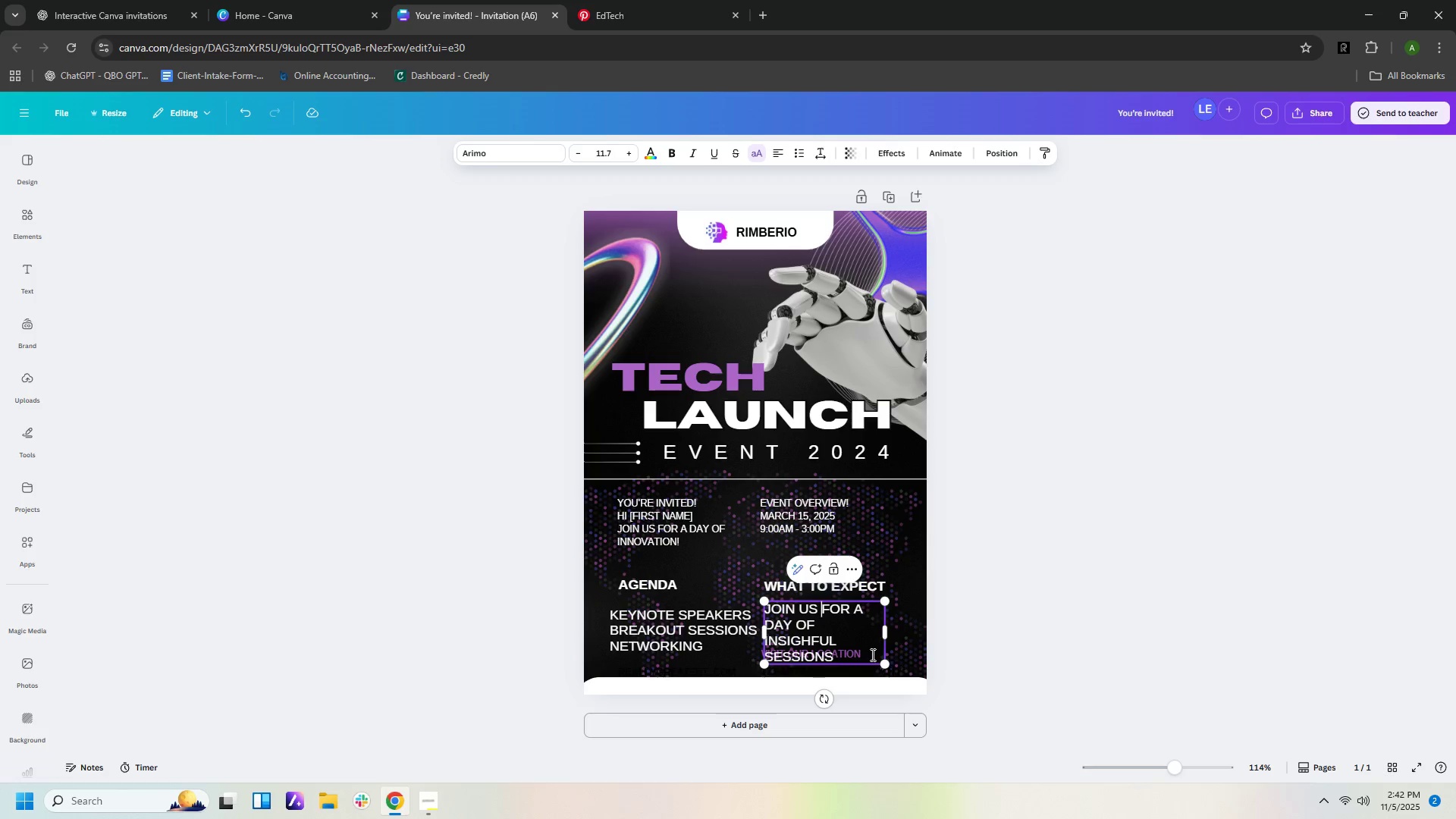 
left_click([855, 657])
 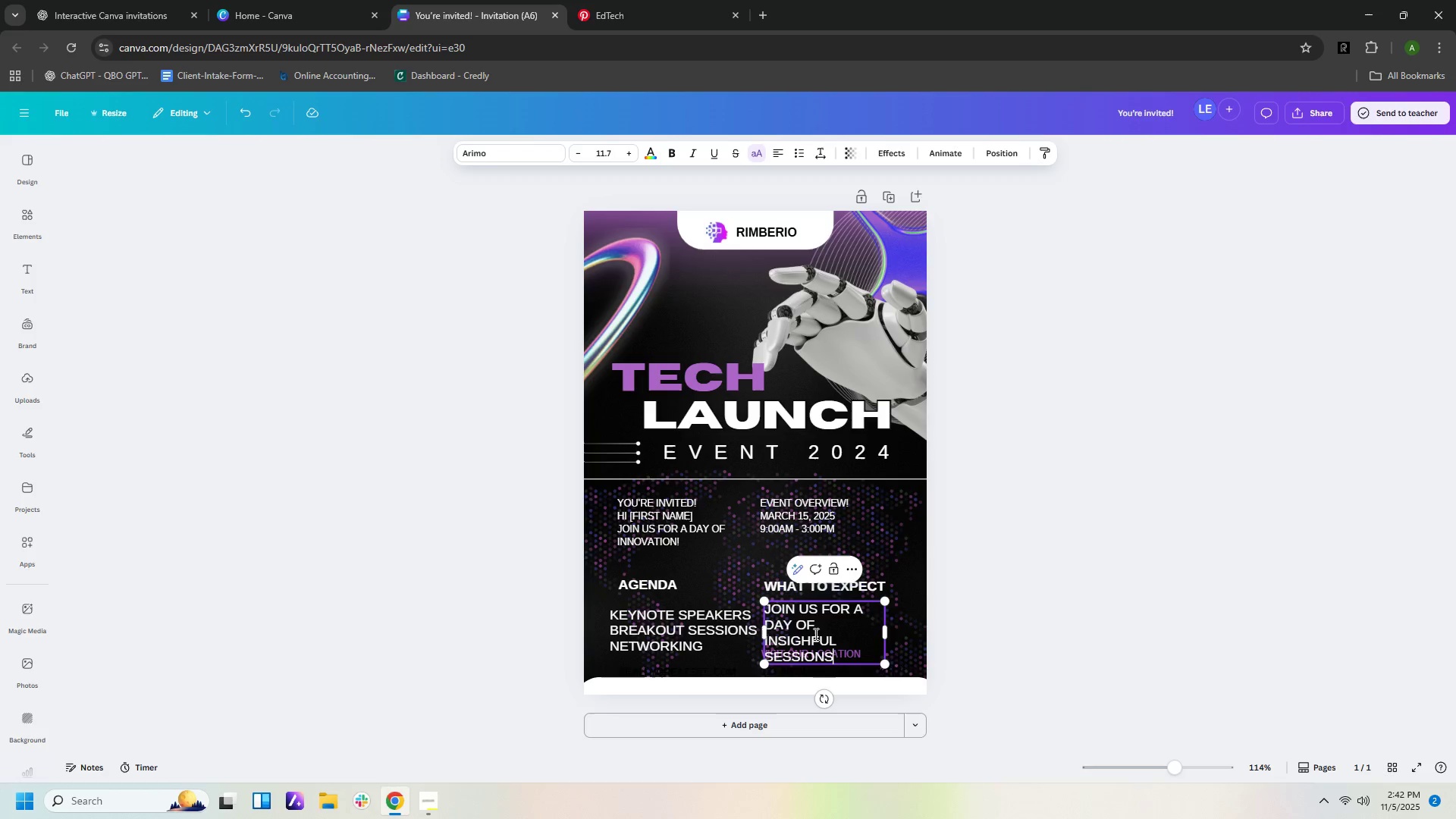 
left_click([810, 638])
 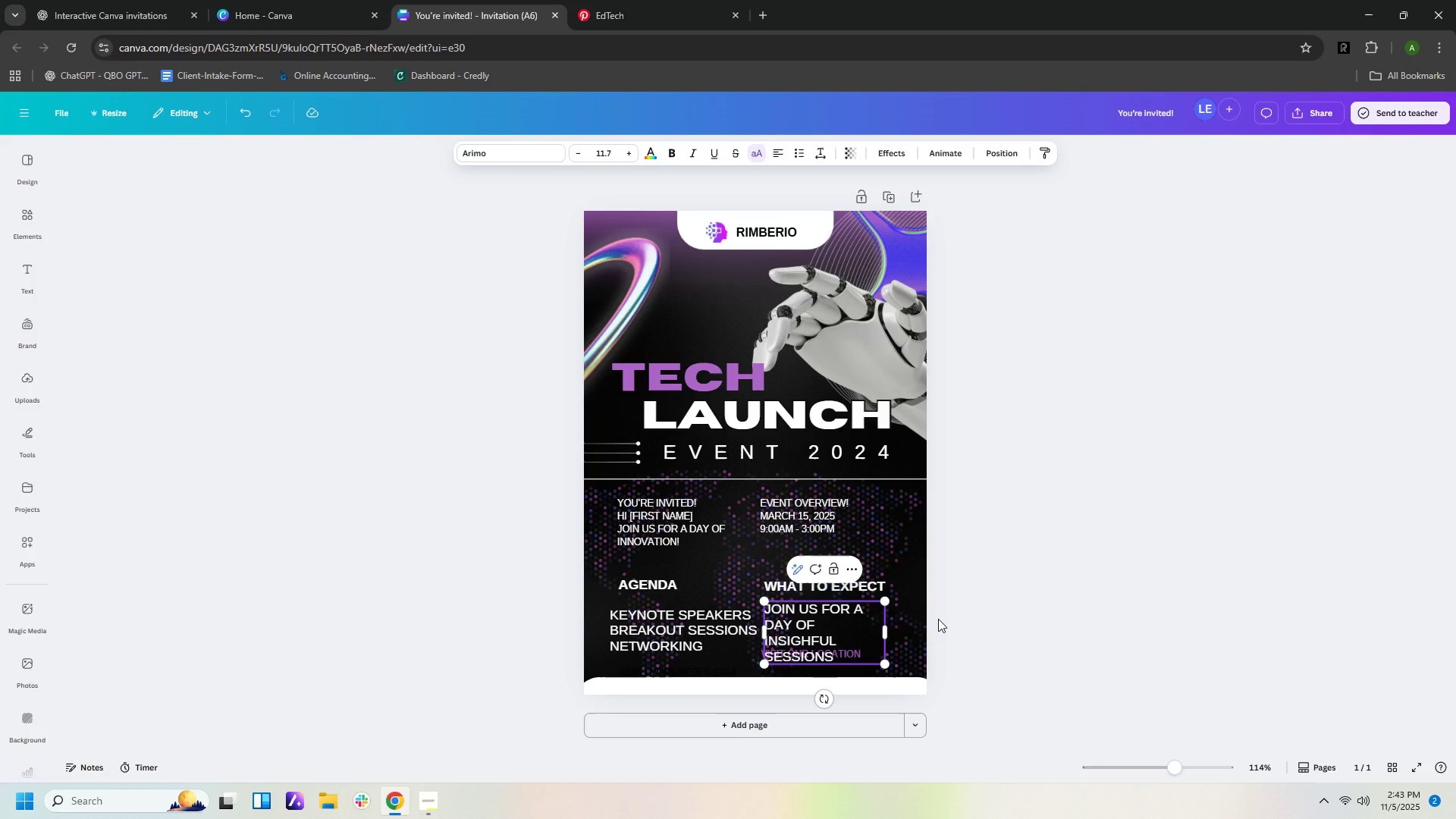 
key(Shift+T)
 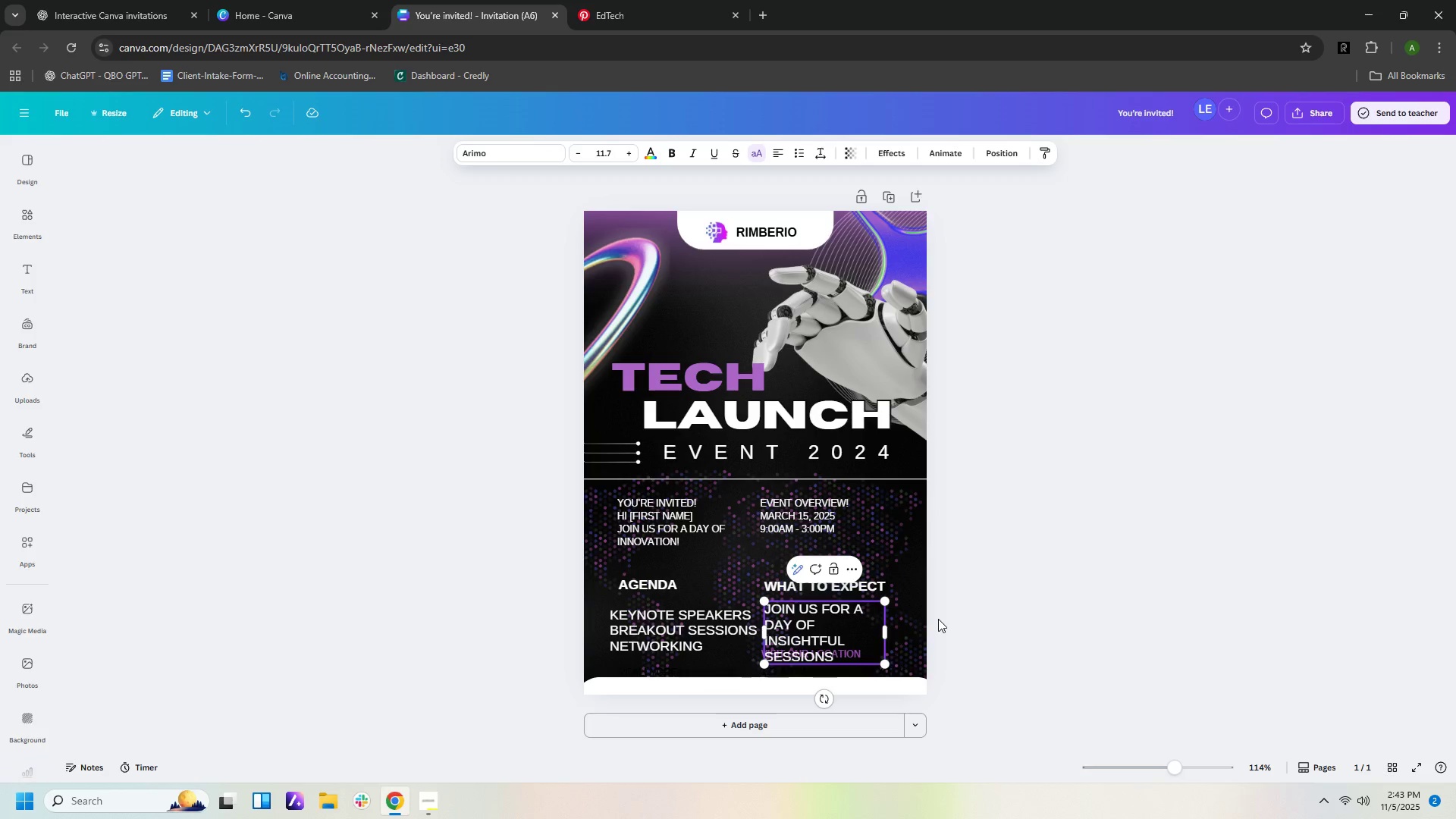 
key(Backspace)
 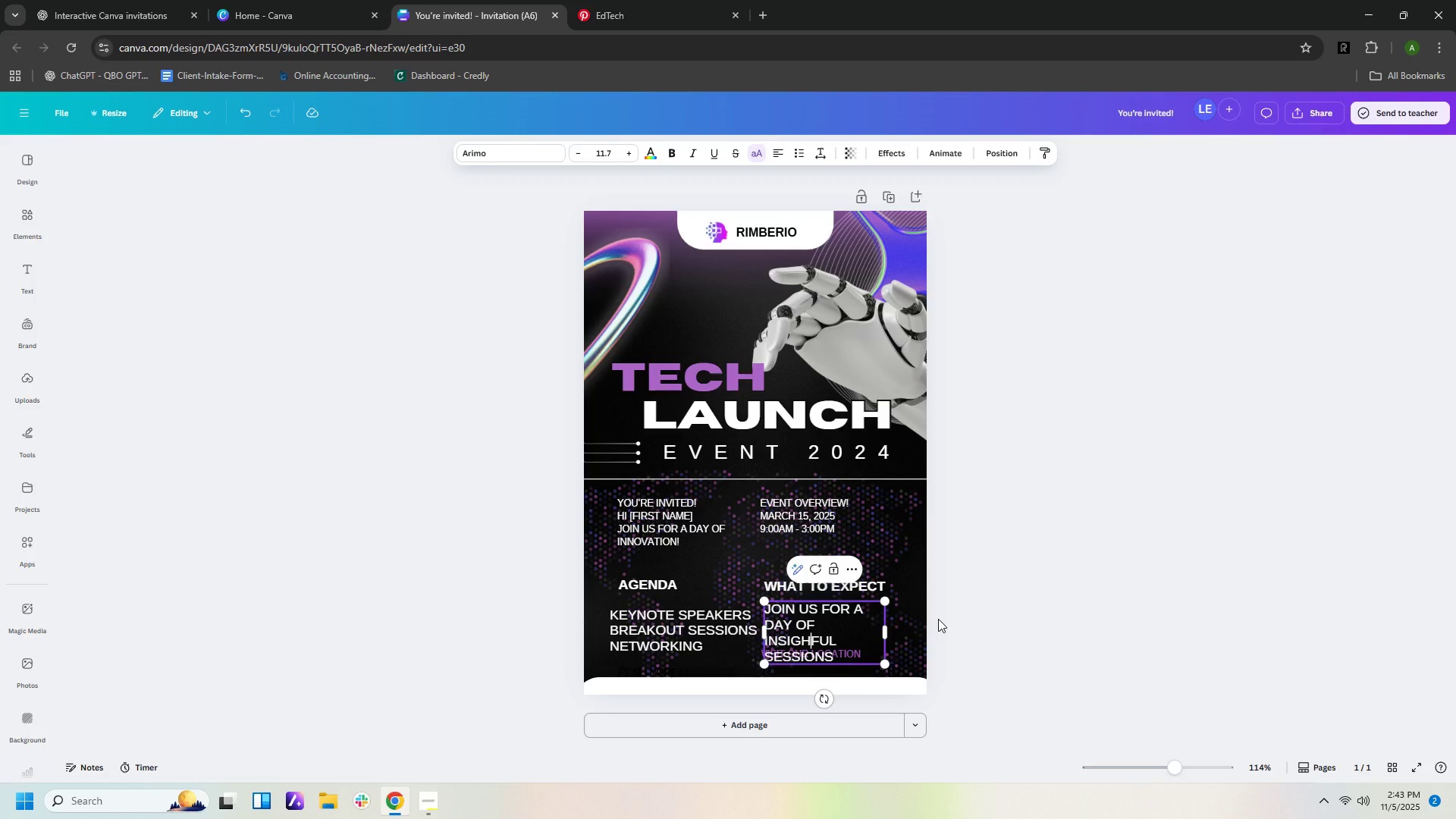 
key(T)
 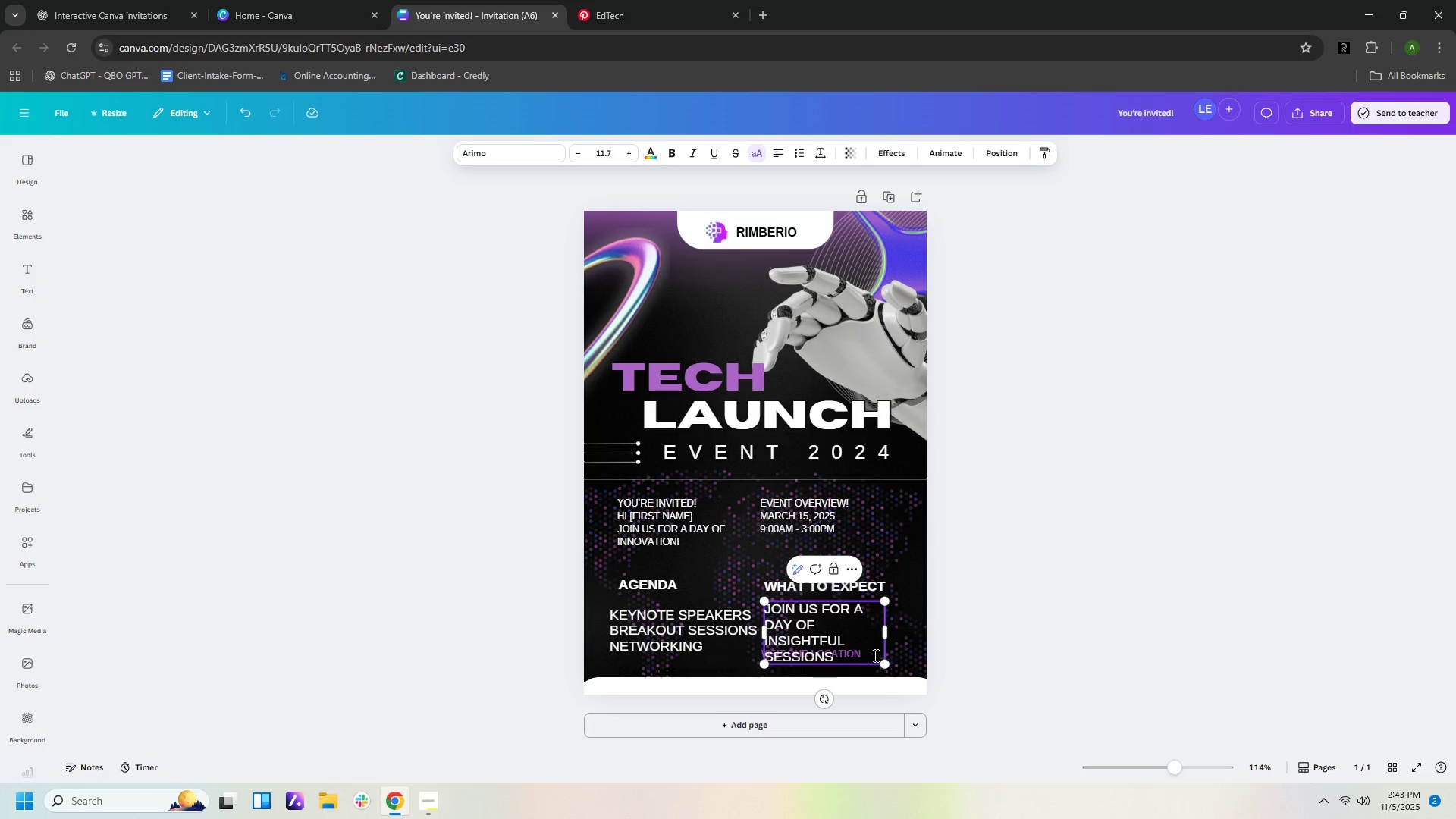 
left_click([874, 658])
 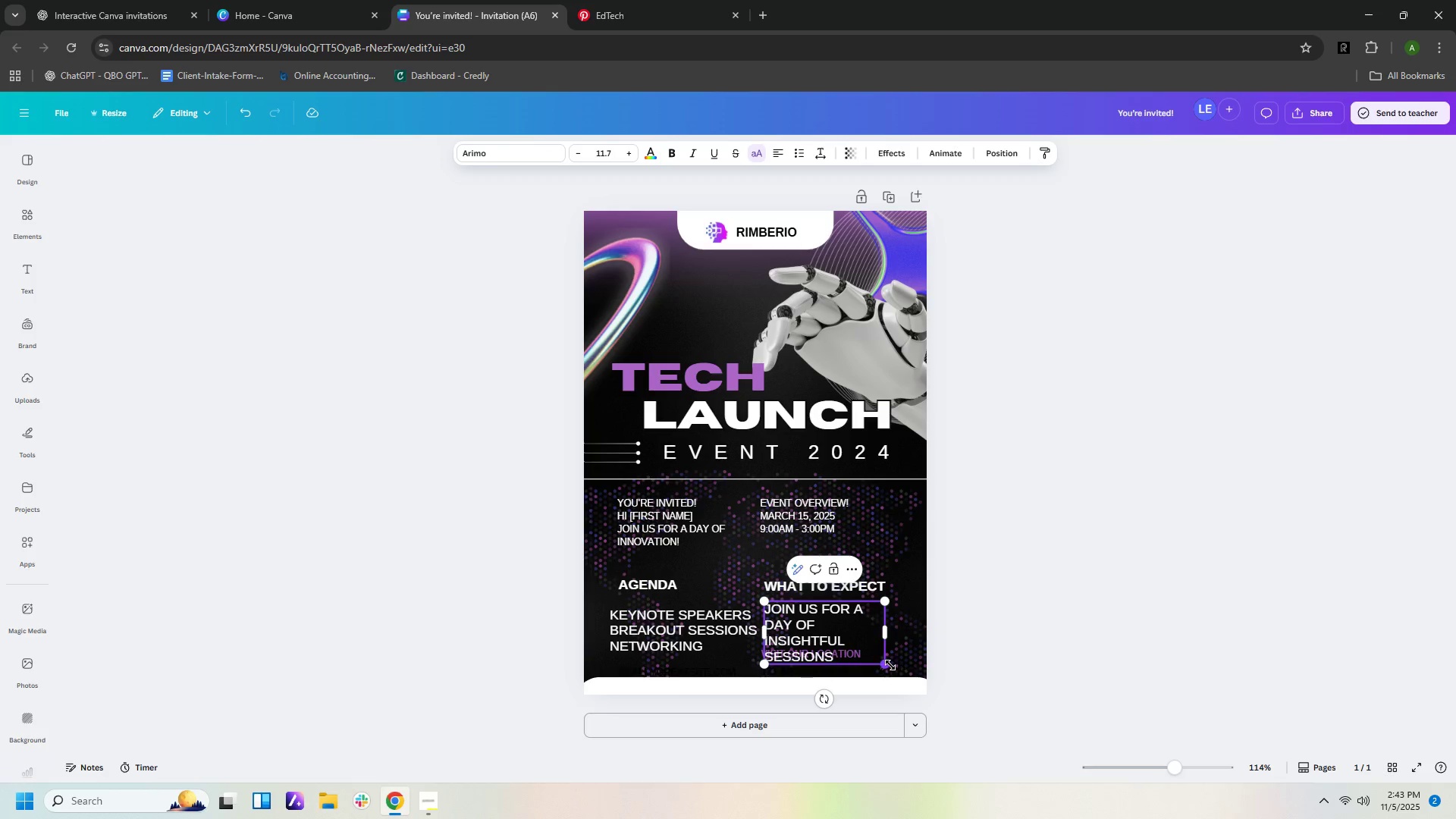 
type( and networking oppotrtunitis)
 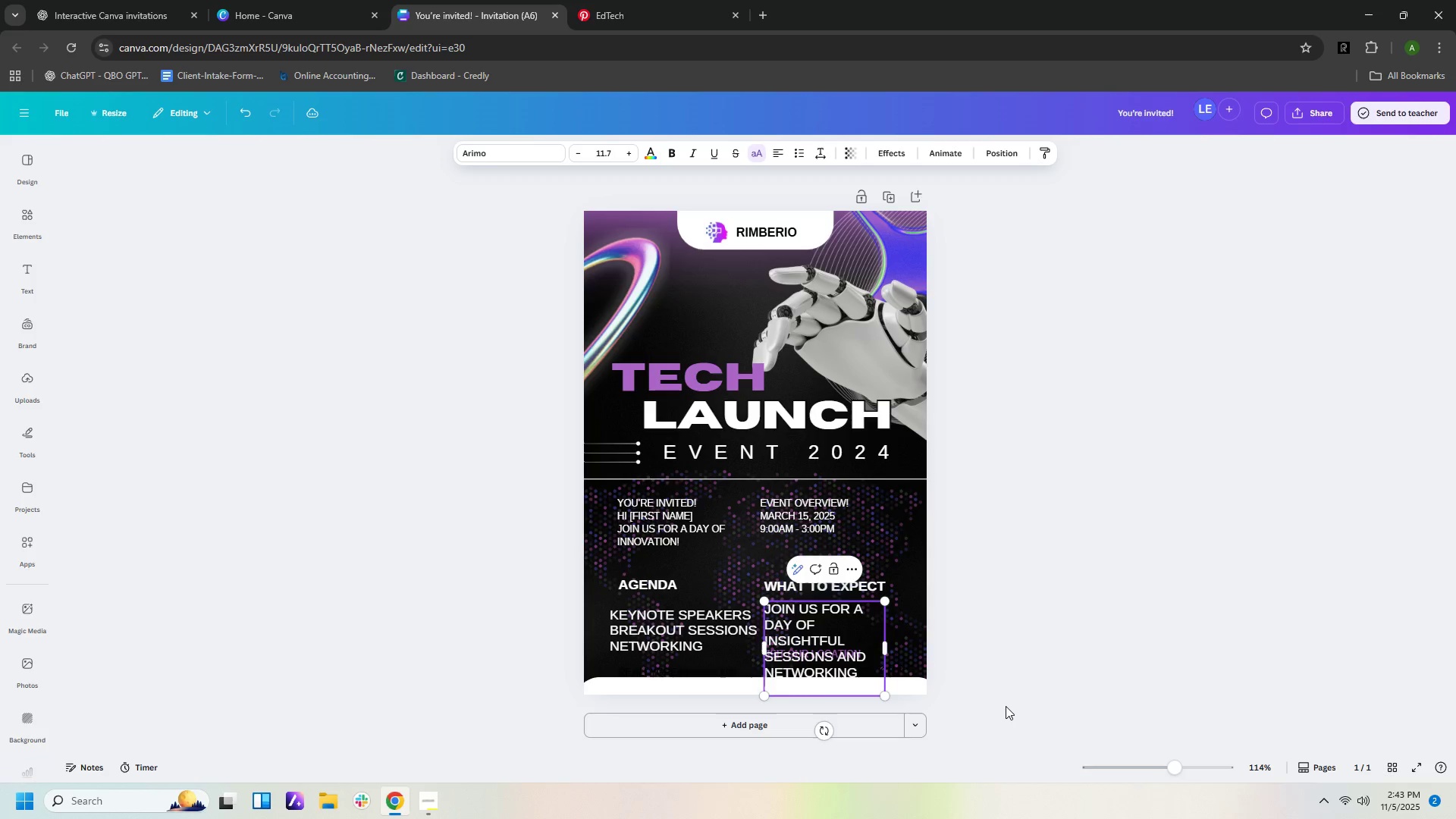 
hold_key(key=E, duration=0.32)
 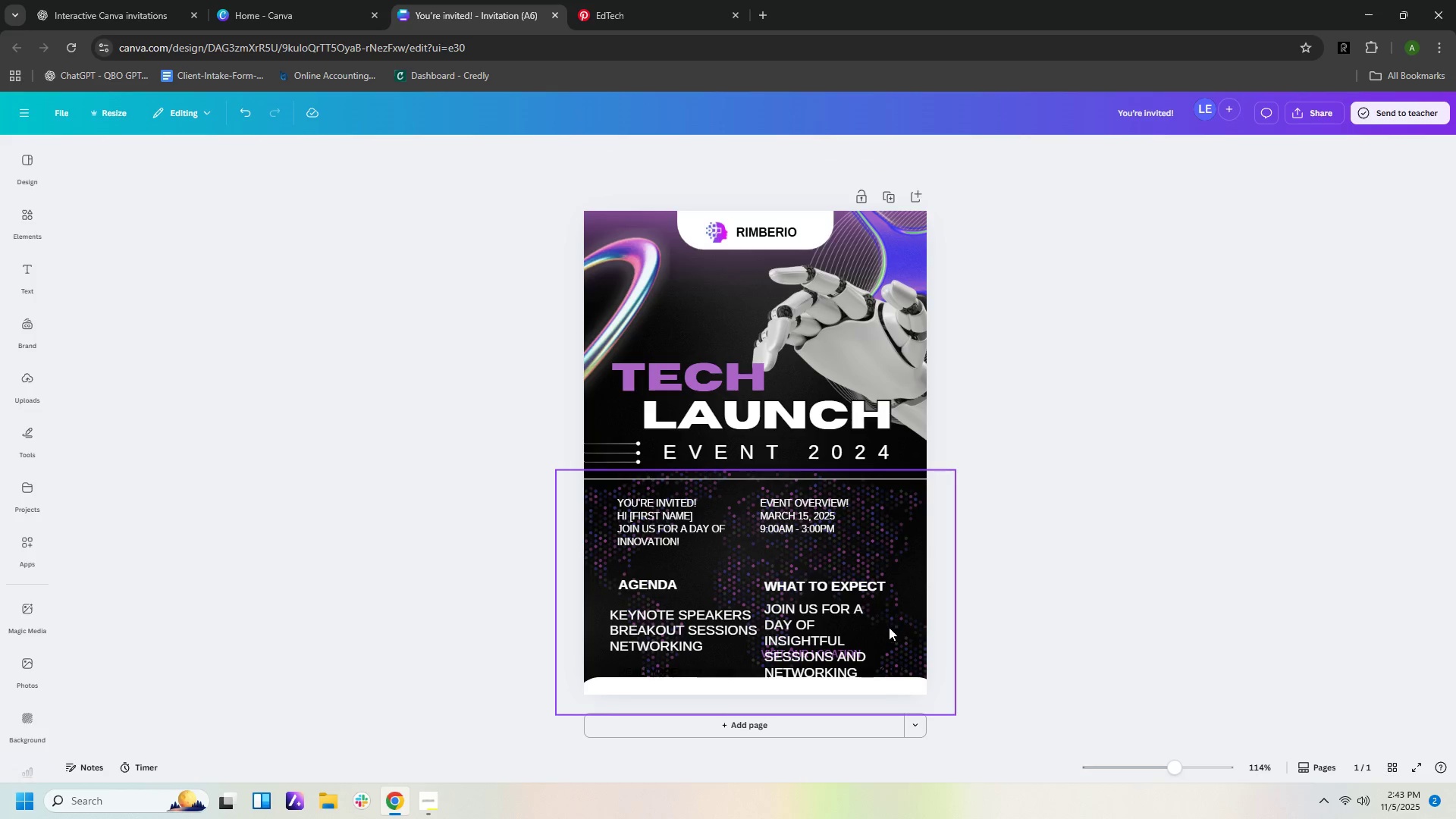 
left_click_drag(start_coordinate=[855, 627], to_coordinate=[864, 602])
 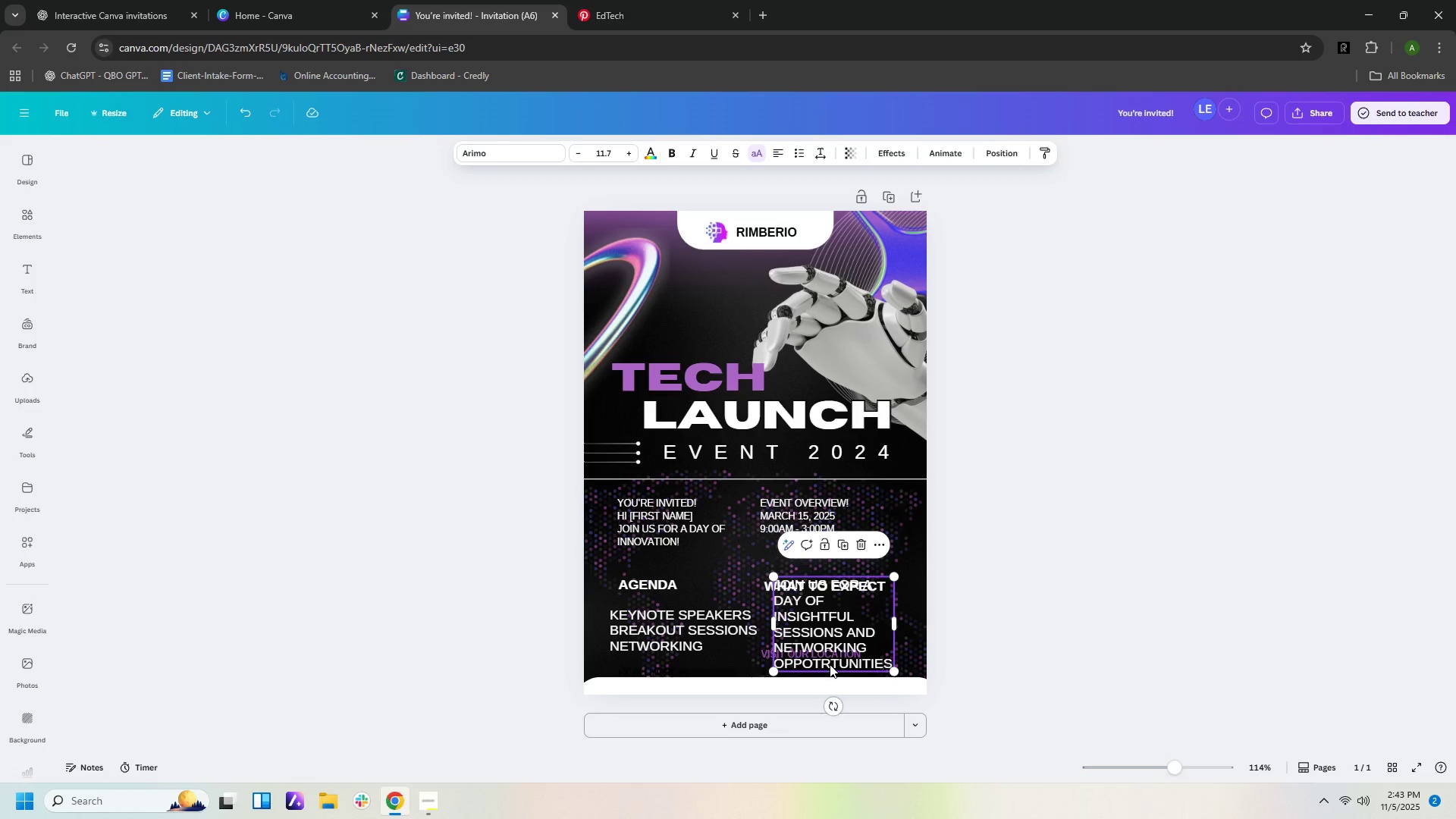 
double_click([830, 664])
 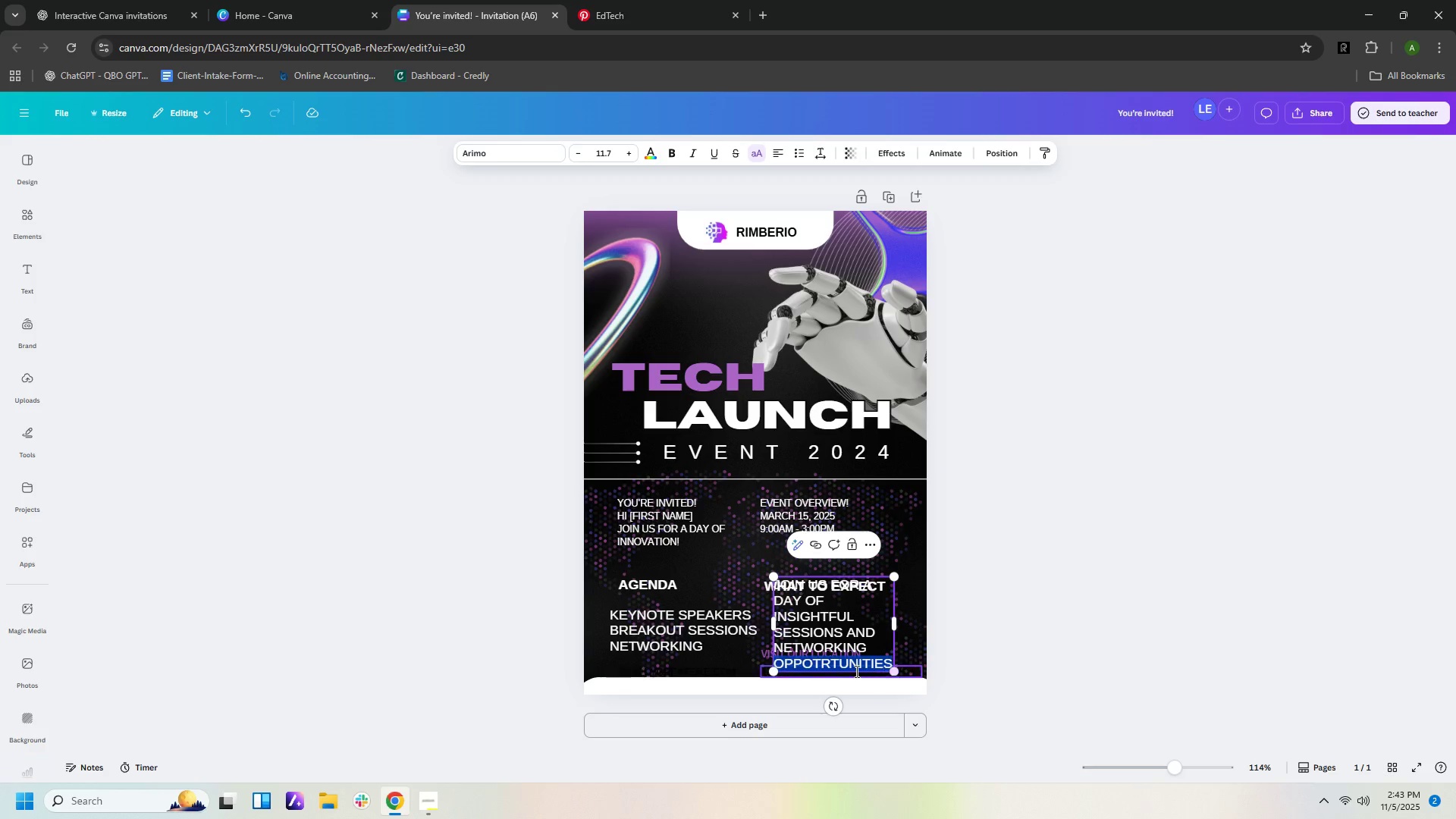 
left_click([851, 665])
 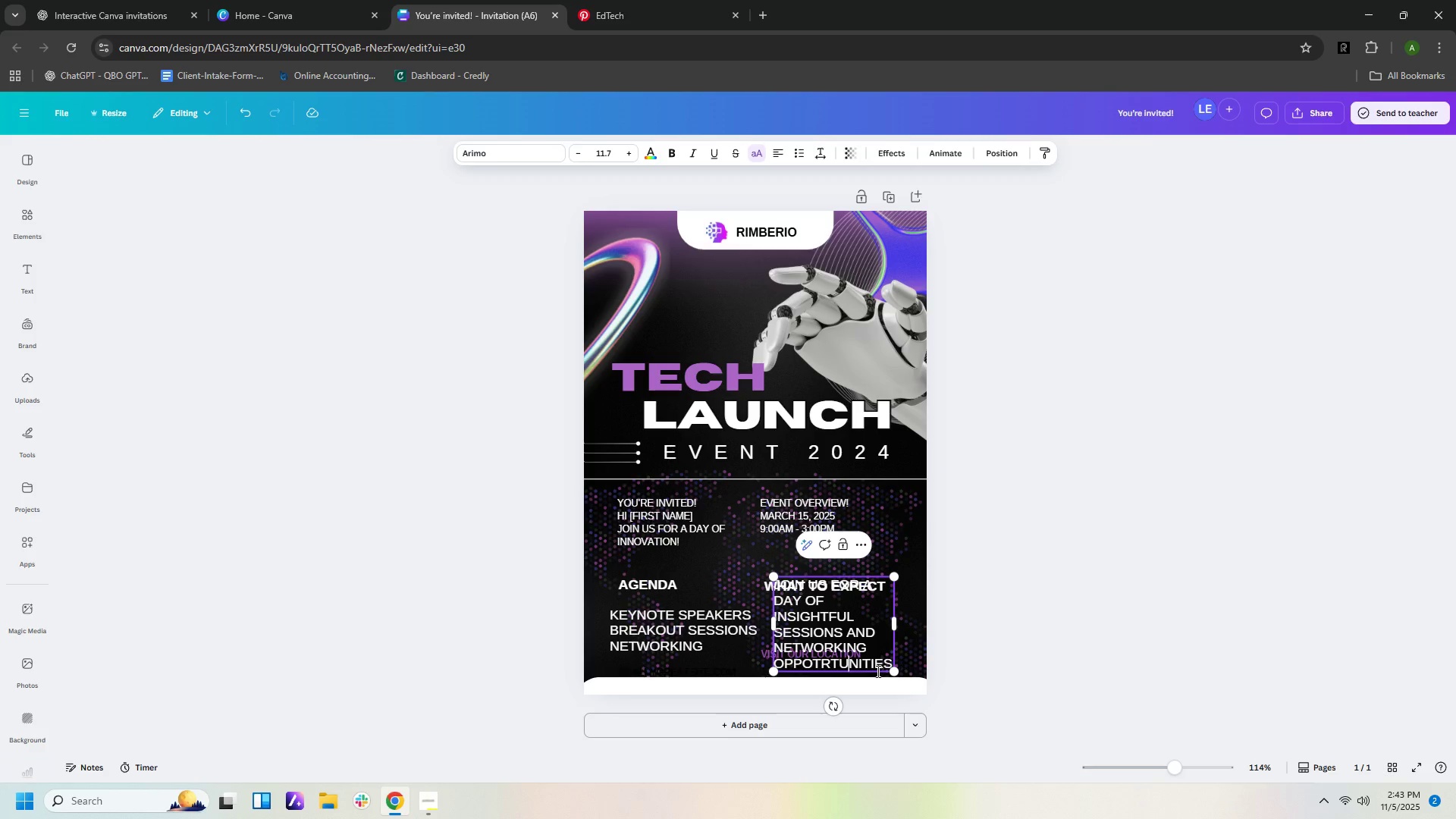 
key(ArrowLeft)
 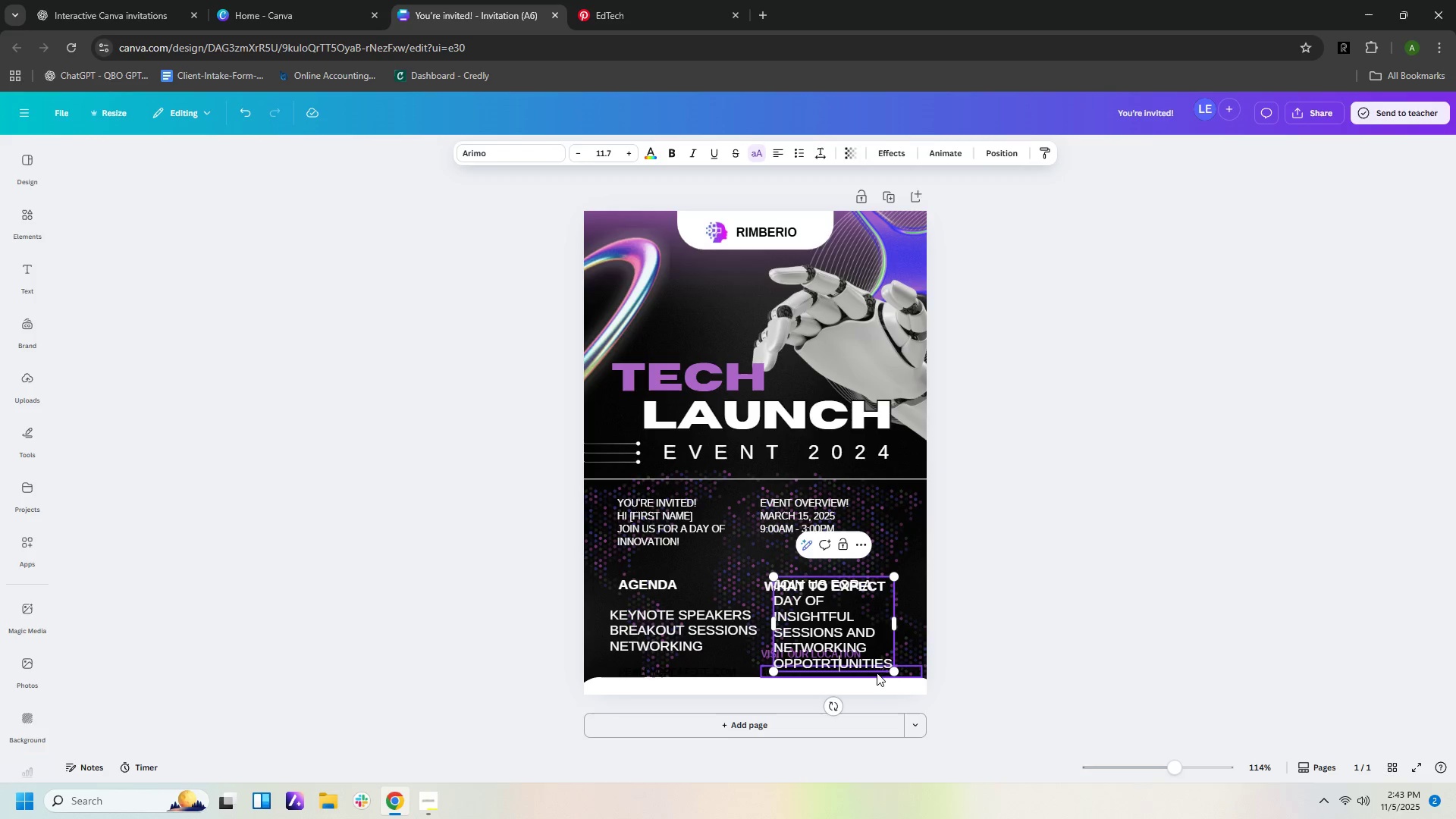 
key(ArrowLeft)
 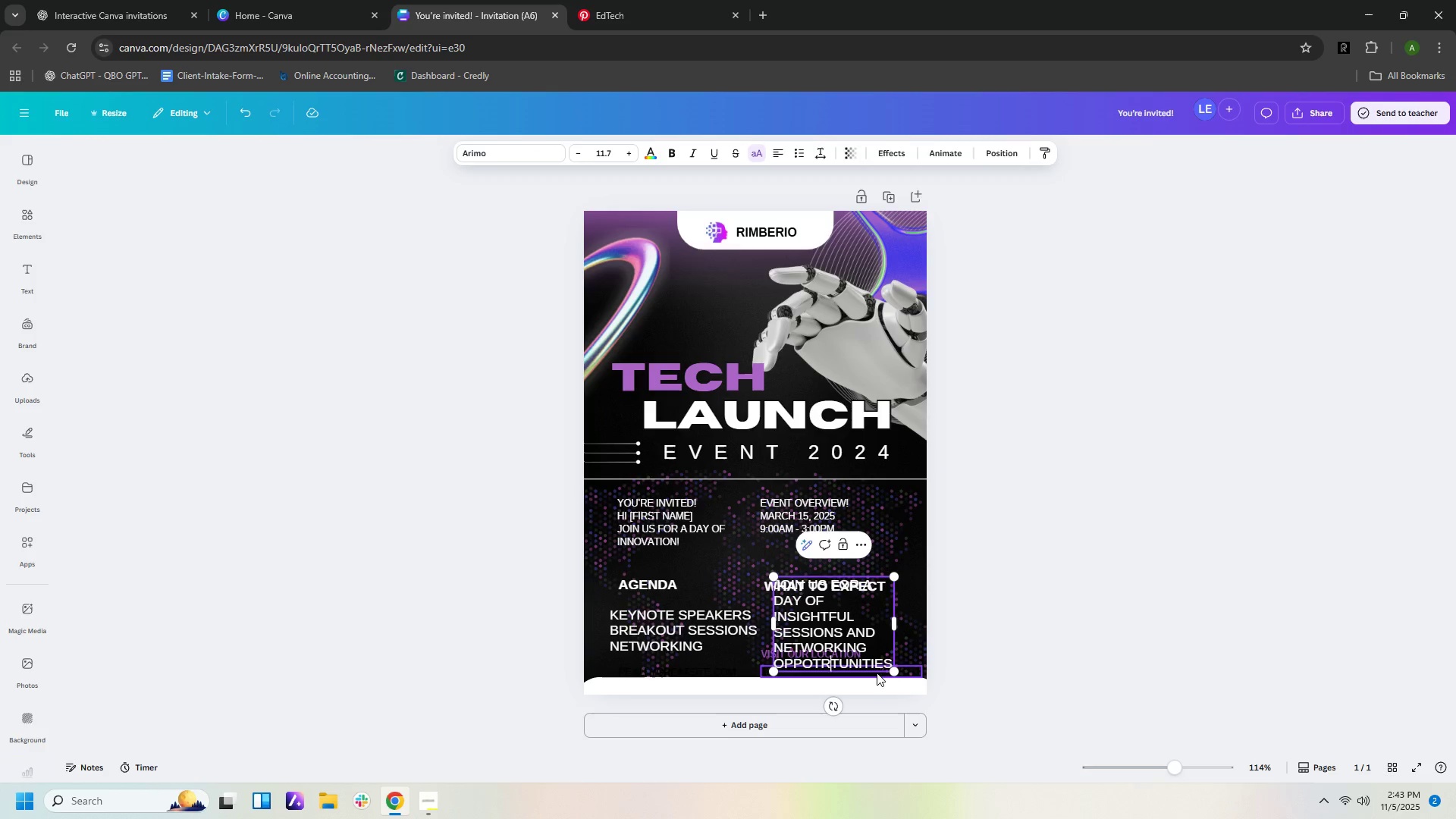 
key(ArrowLeft)
 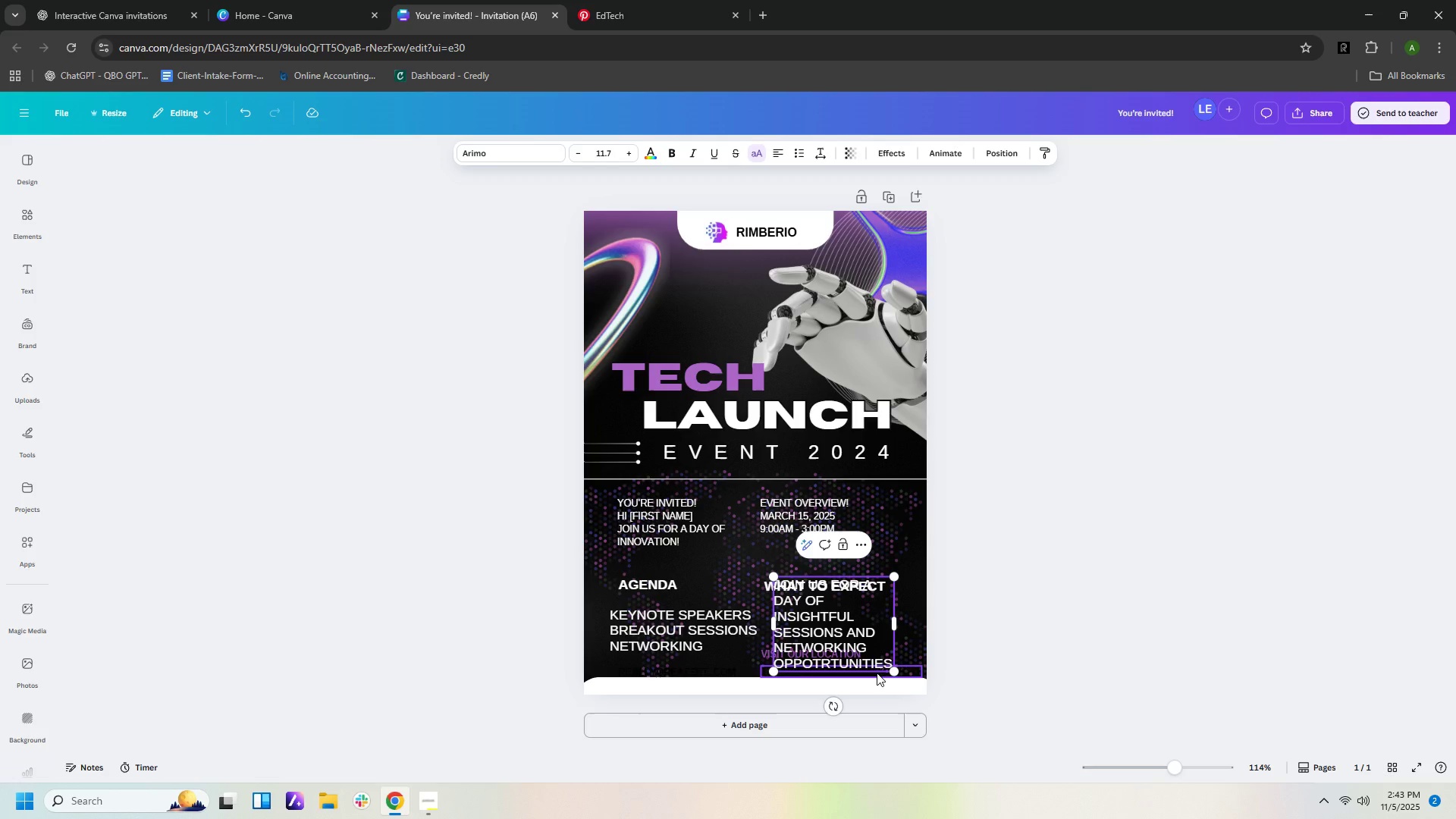 
key(Backspace)
 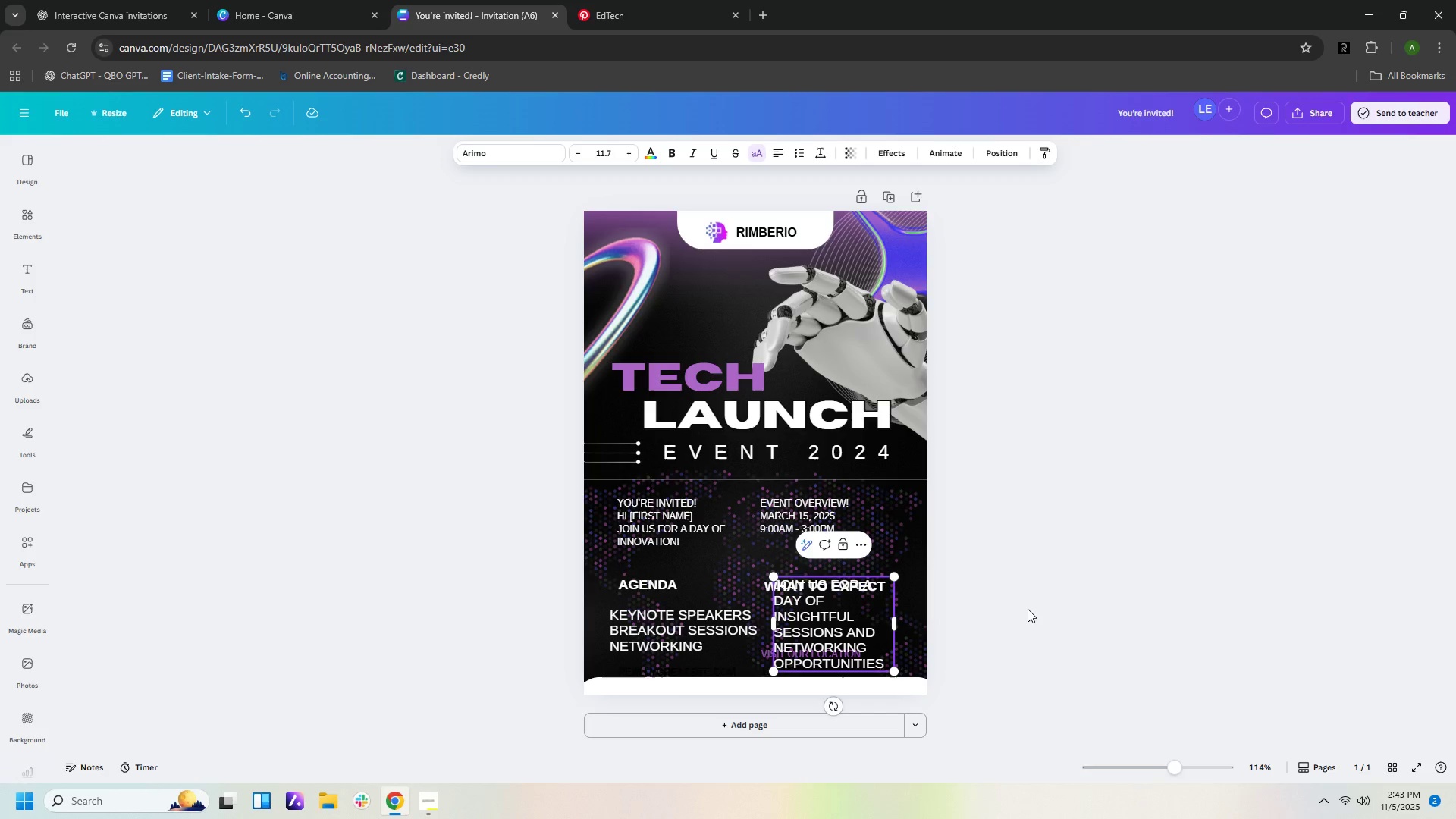 
left_click([1028, 608])
 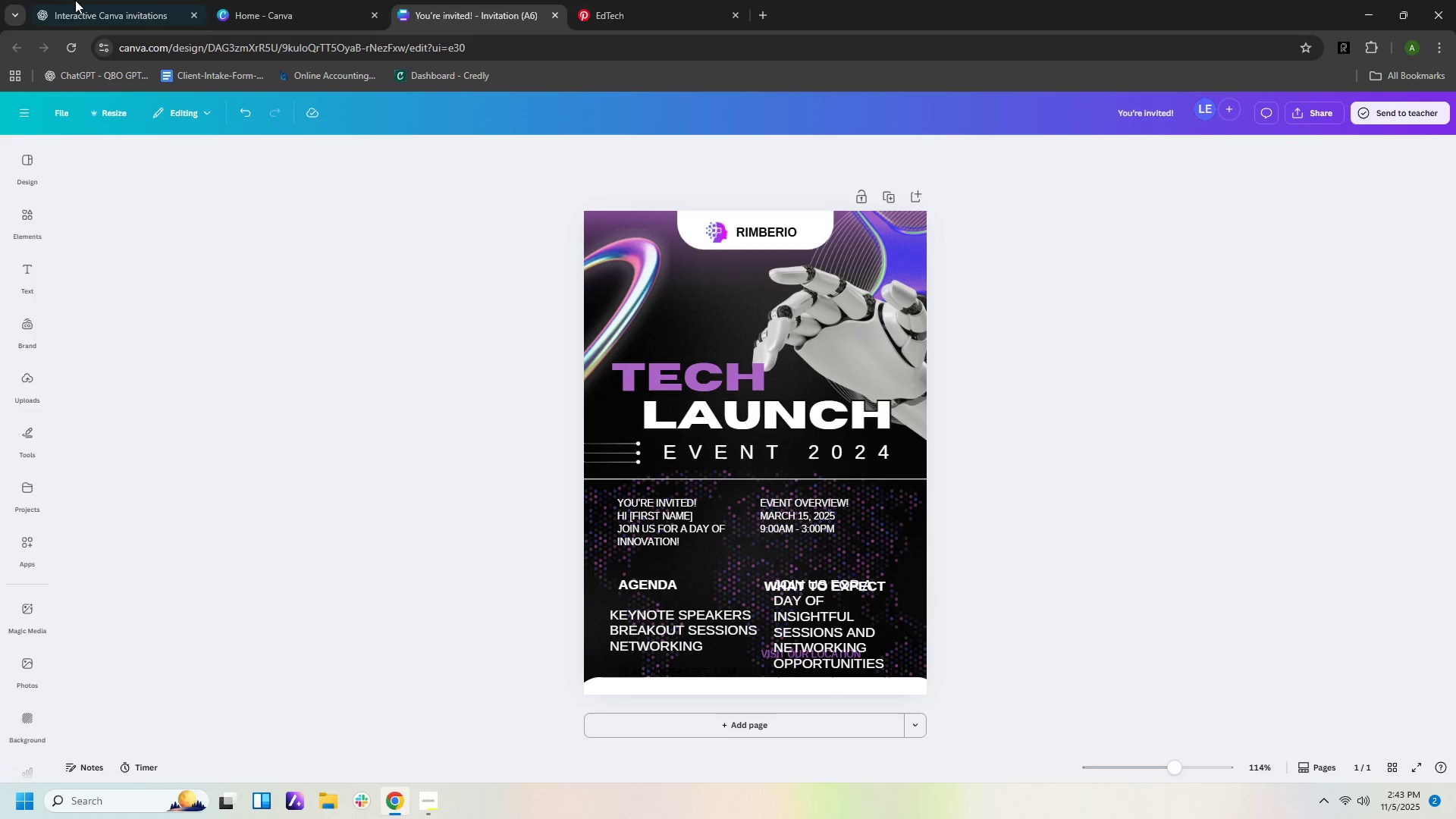 
left_click([75, 0])
 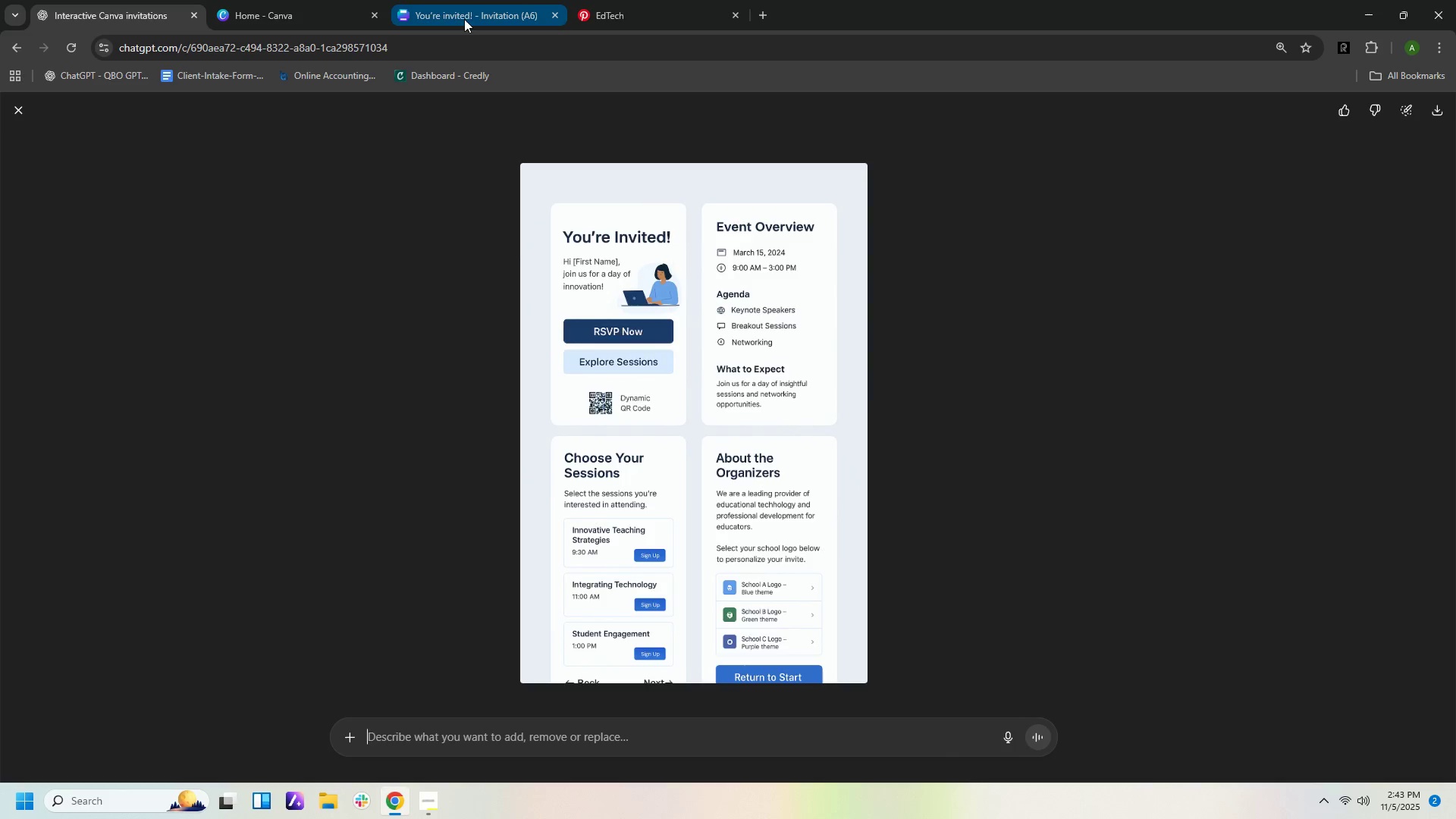 
left_click([464, 17])
 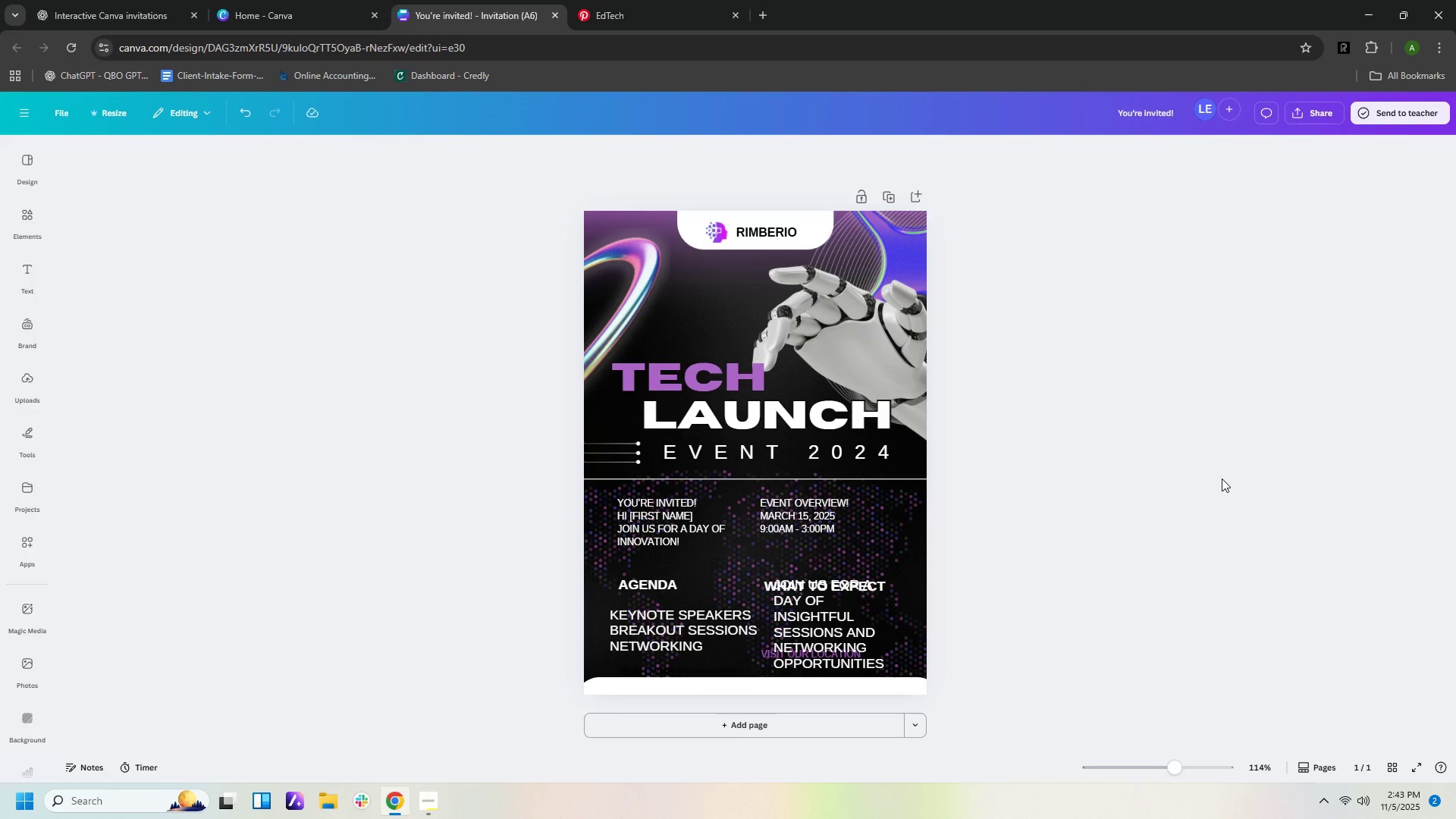 
wait(8.43)
 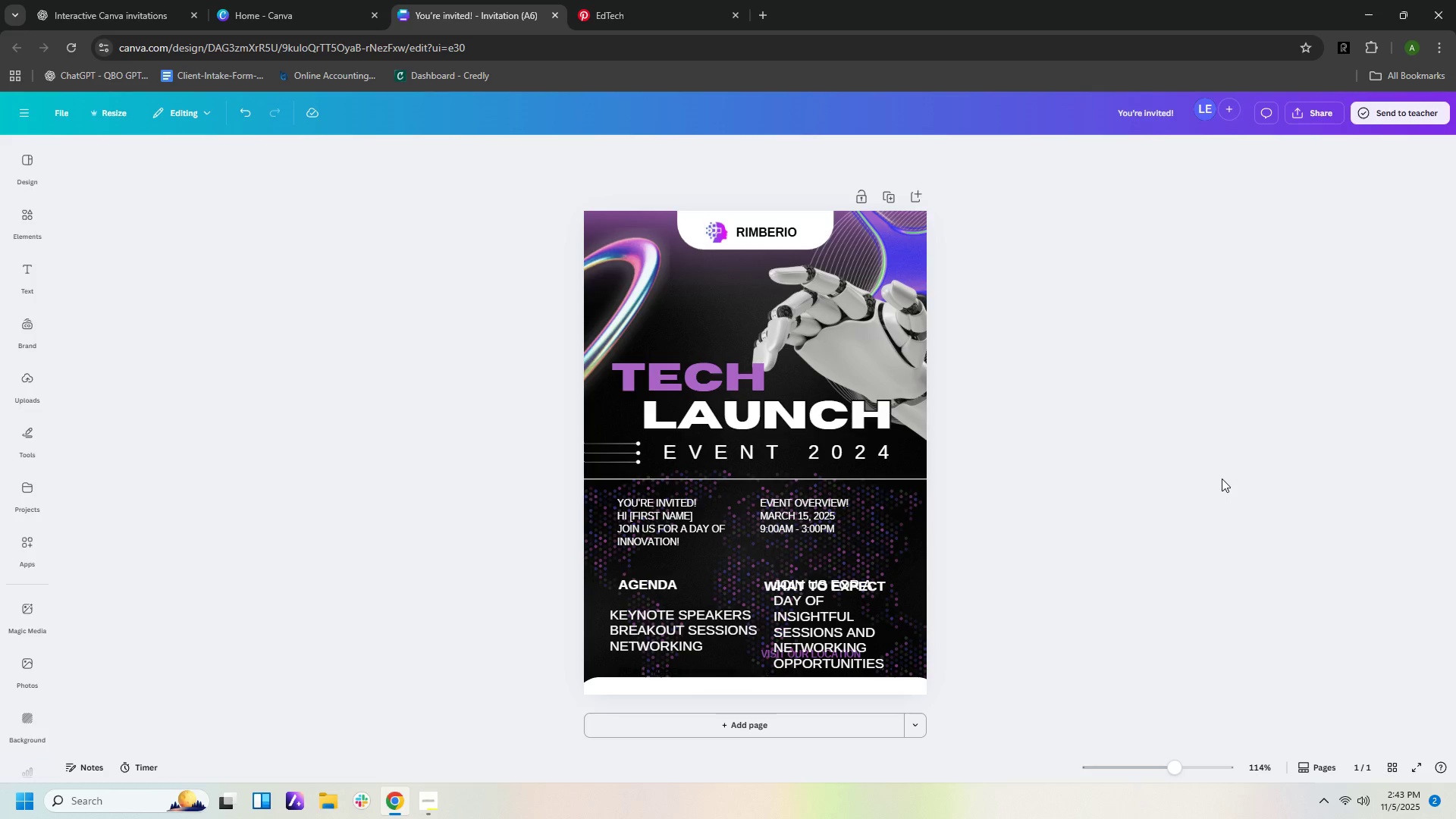 
left_click_drag(start_coordinate=[881, 357], to_coordinate=[880, 672])
 